 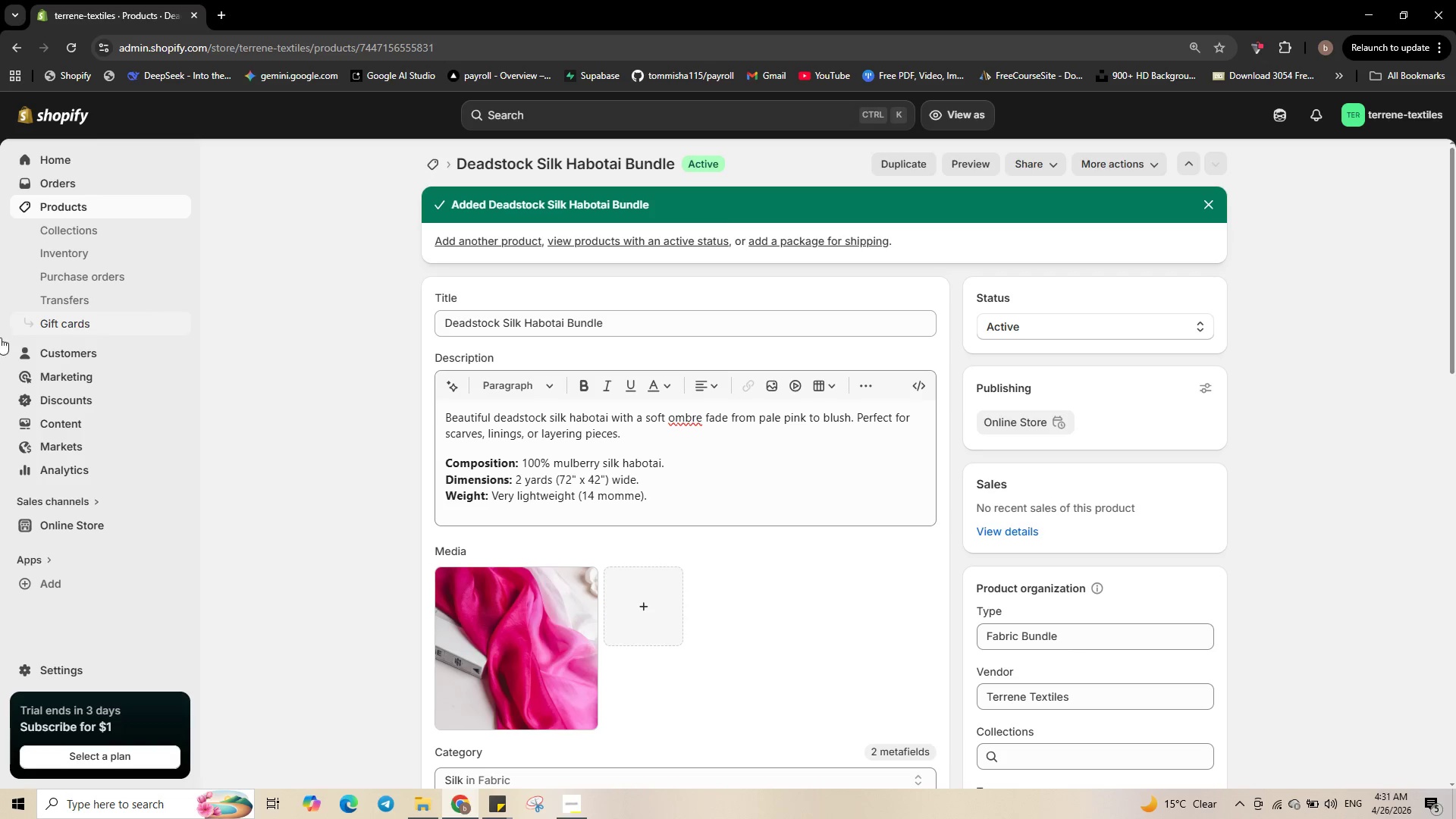 
left_click([108, 206])
 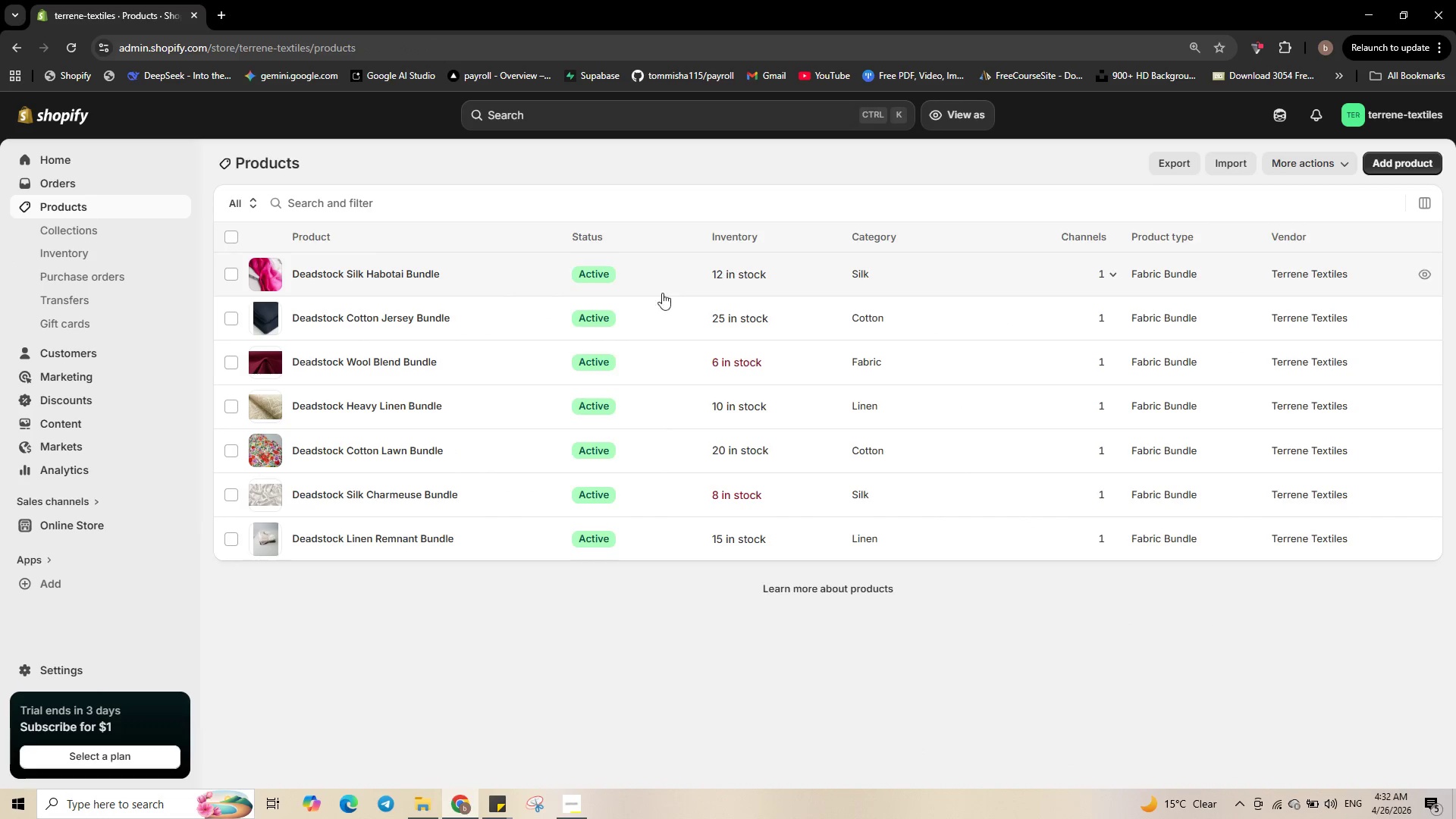 
wait(5.42)
 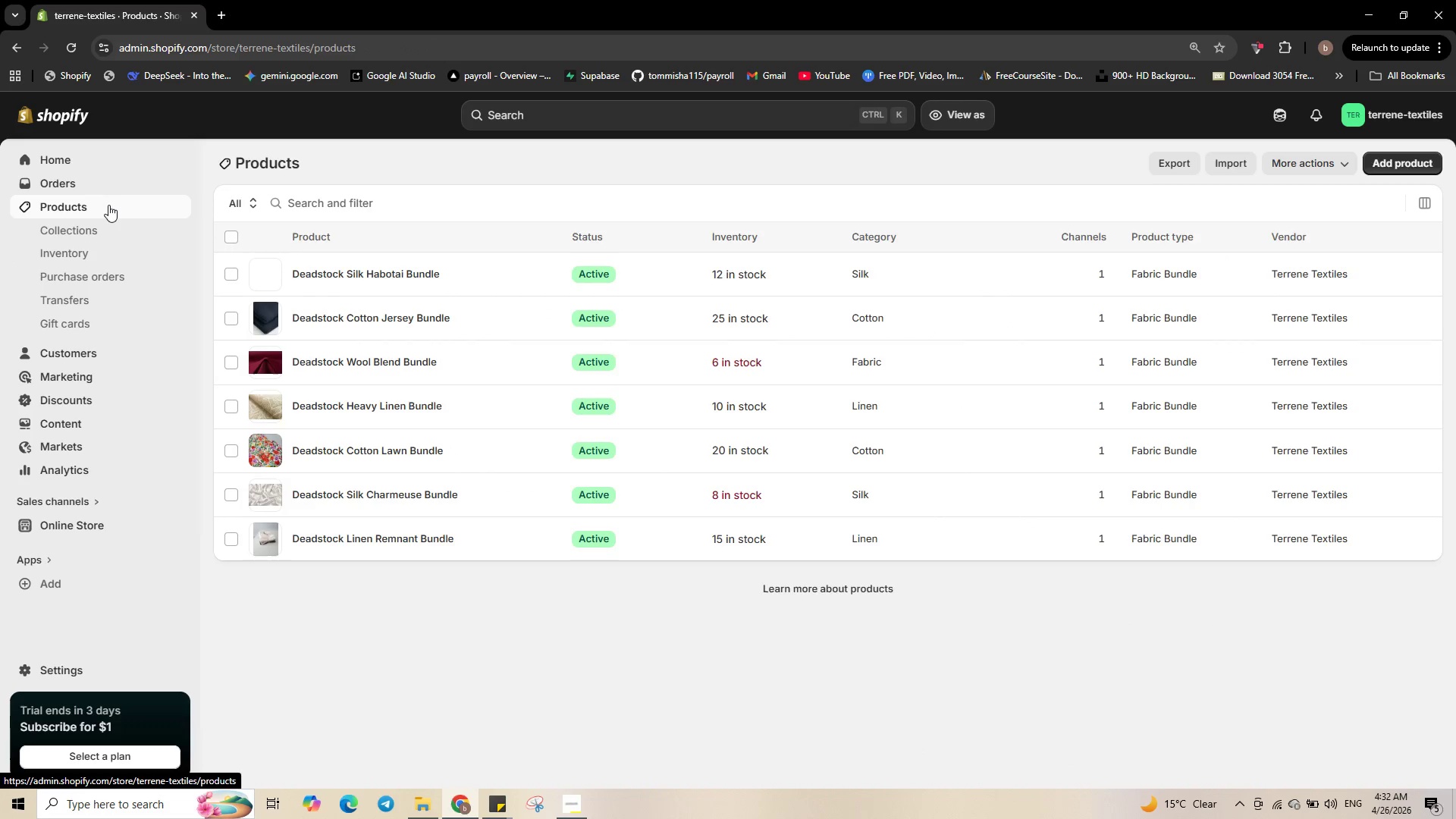 
left_click([1403, 165])
 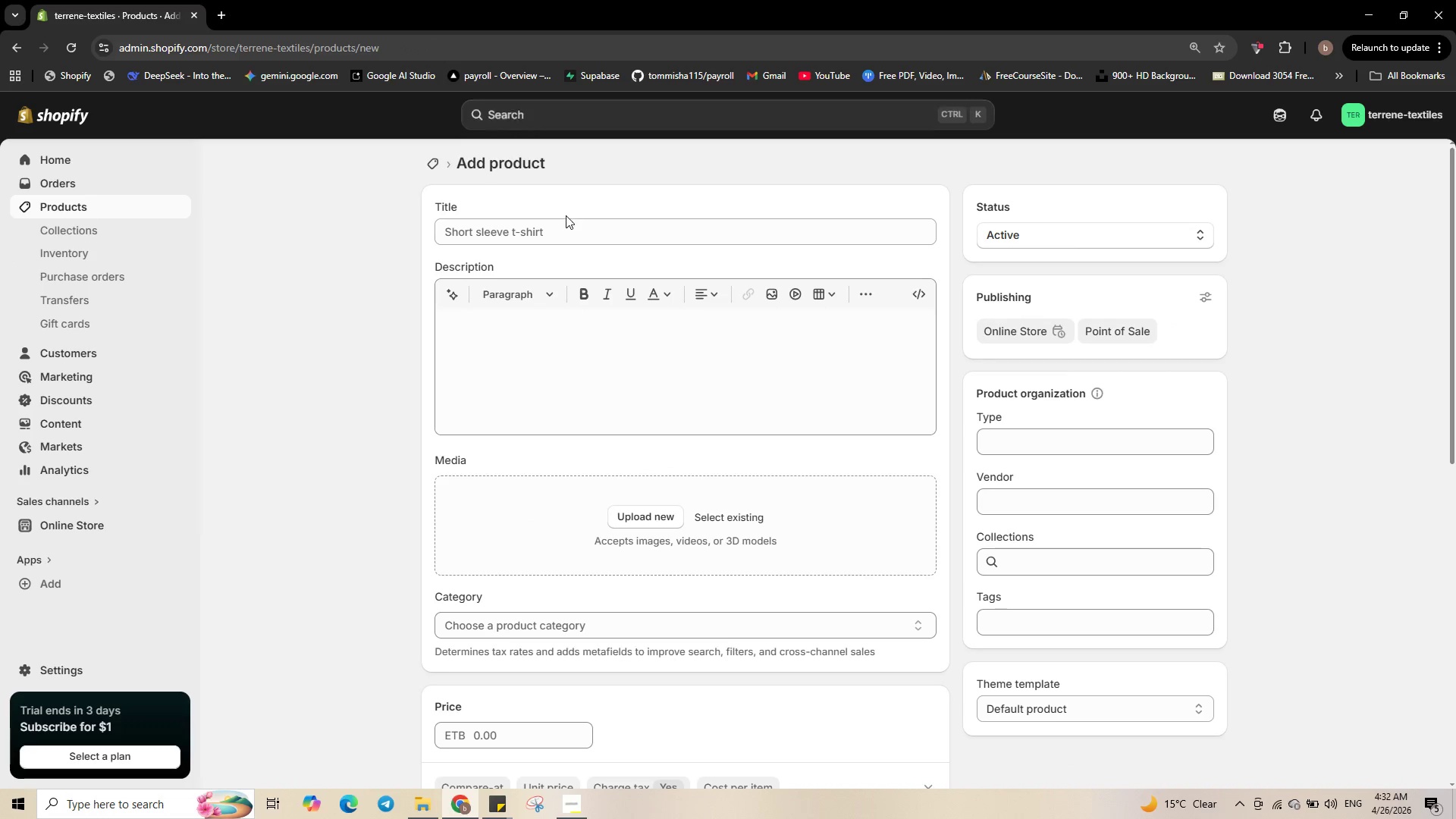 
left_click([557, 230])
 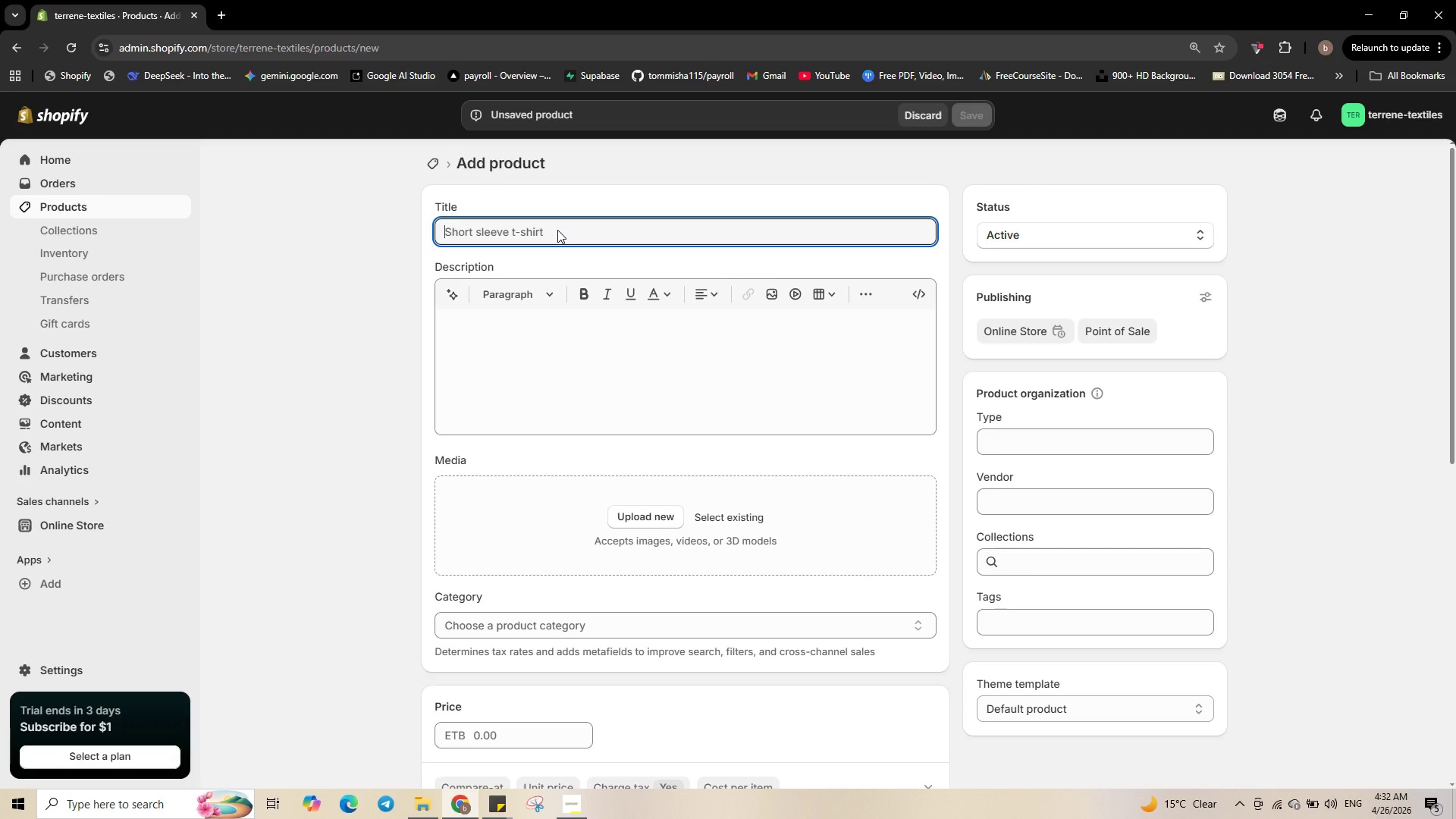 
wait(6.14)
 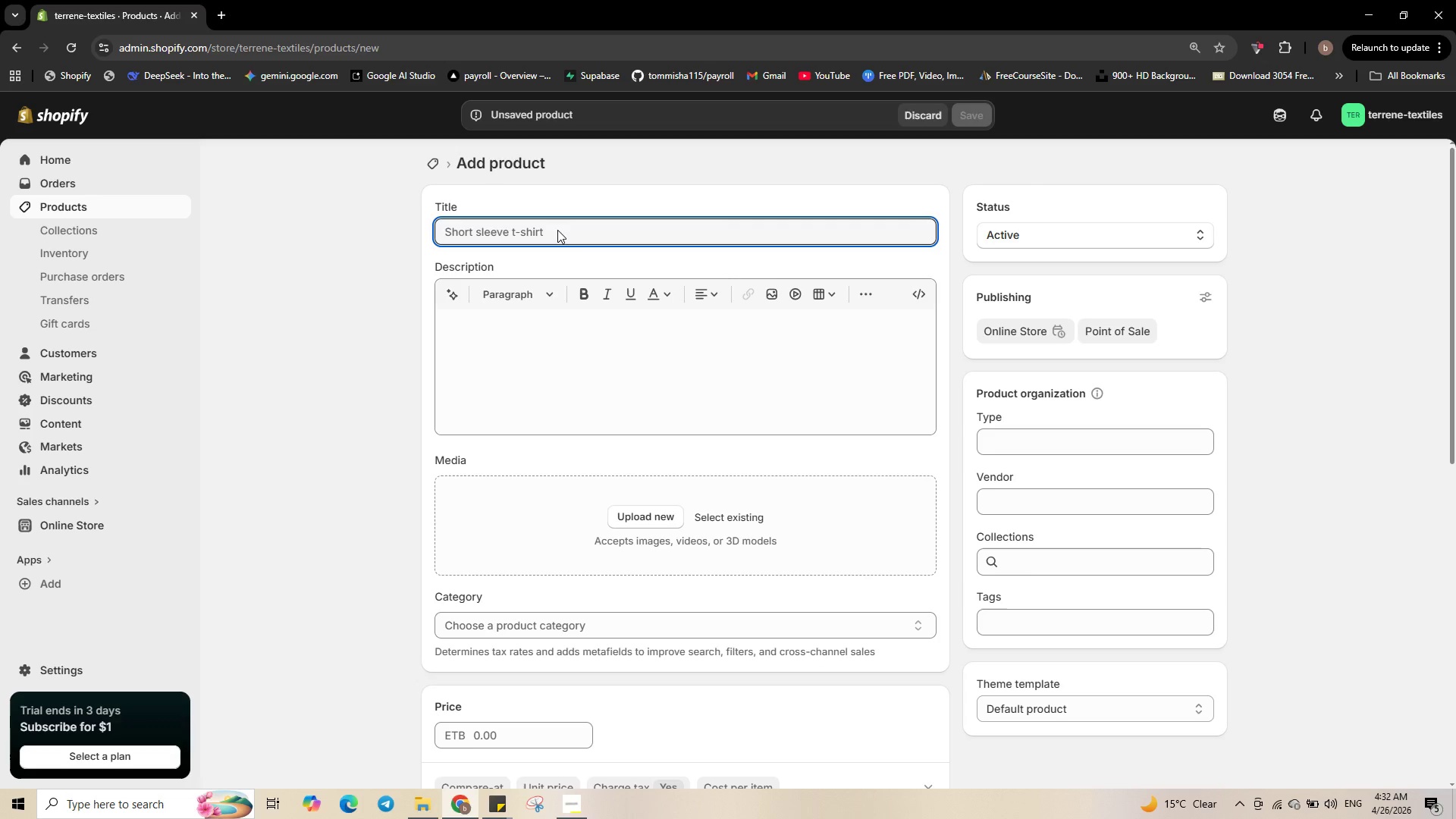 
type(Deadstock )
 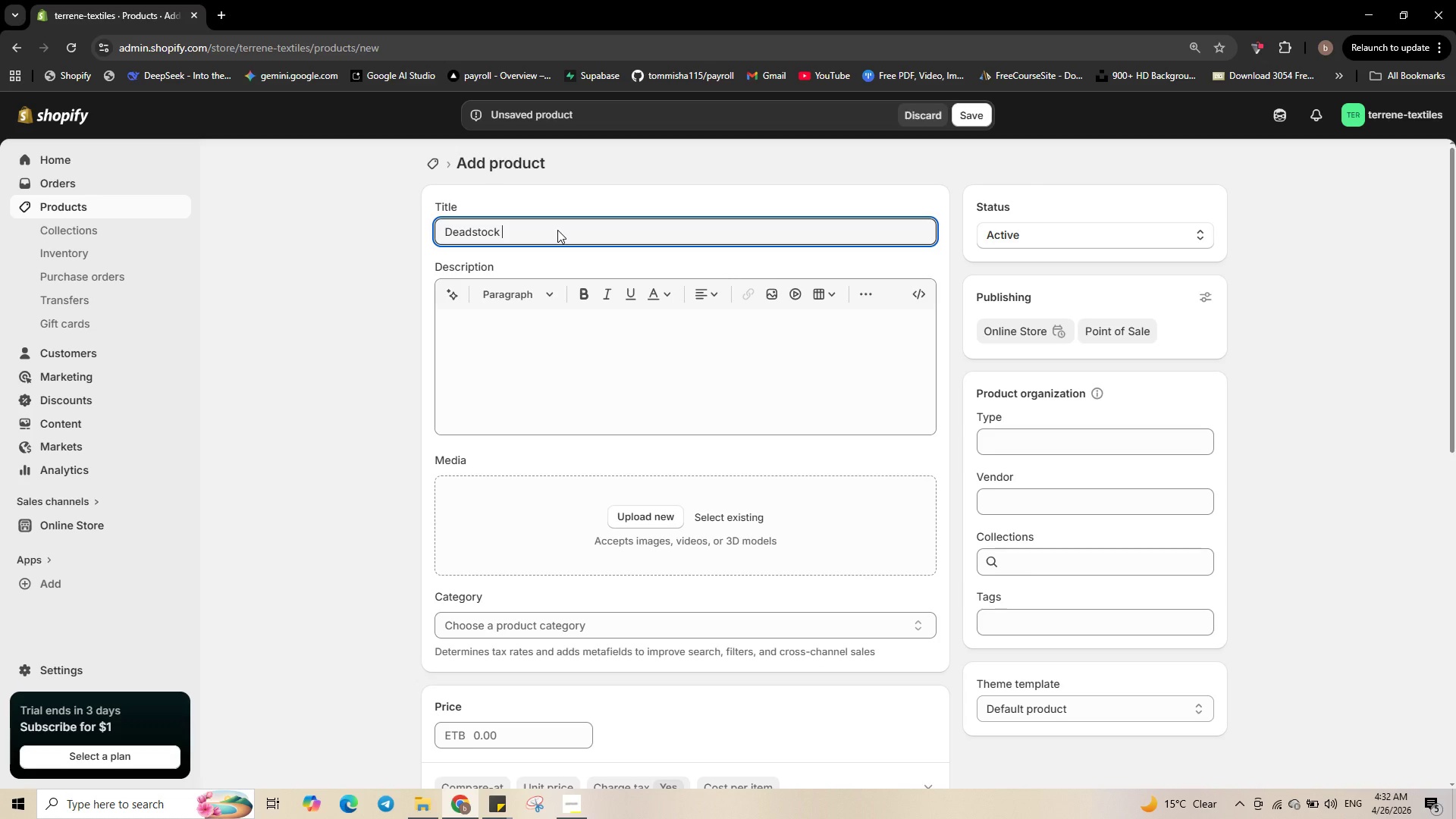 
wait(11.55)
 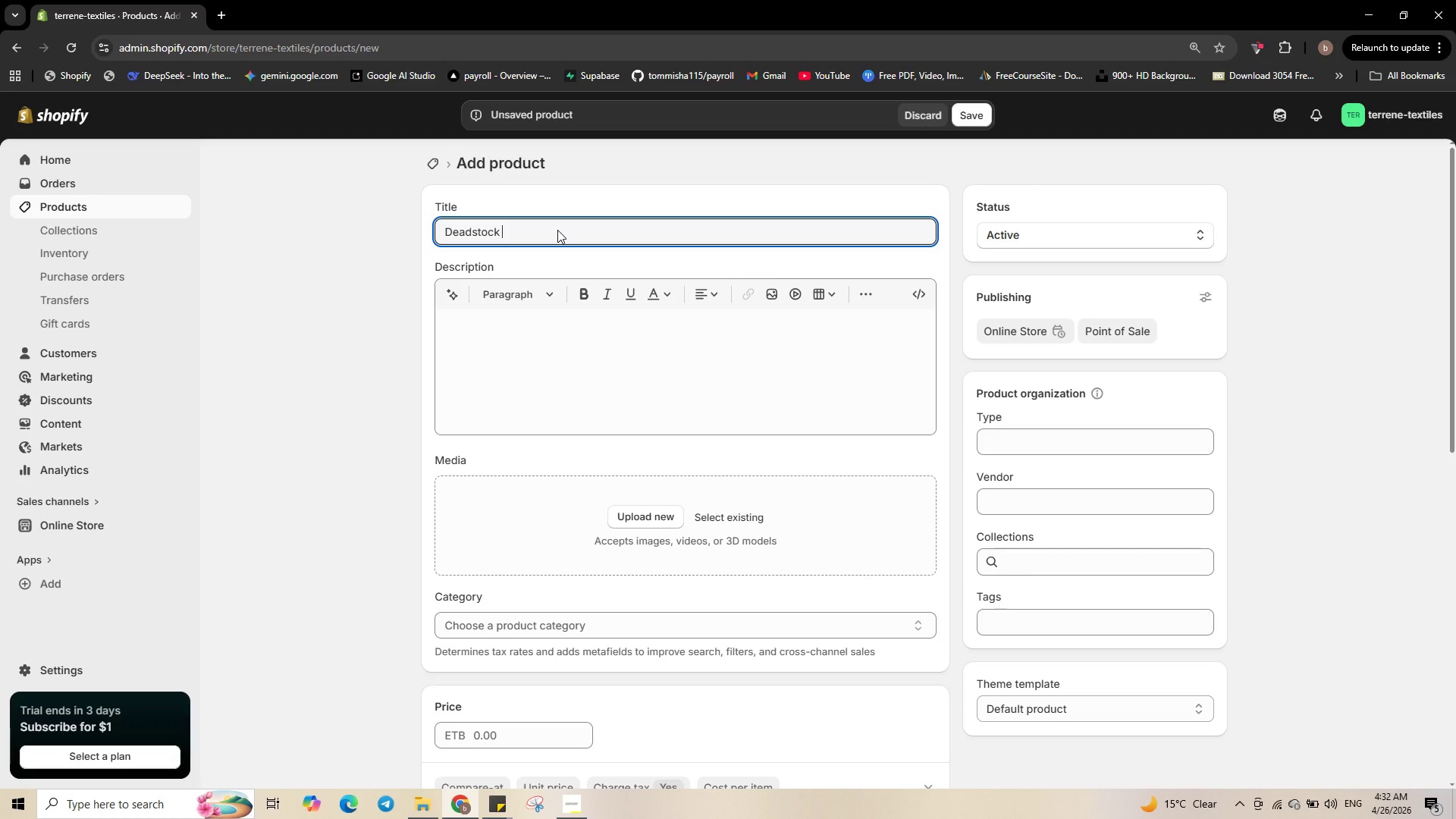 
type( LINEN)
key(Backspace)
key(Backspace)
key(Backspace)
key(Backspace)
type(inen Blend Bundle )
 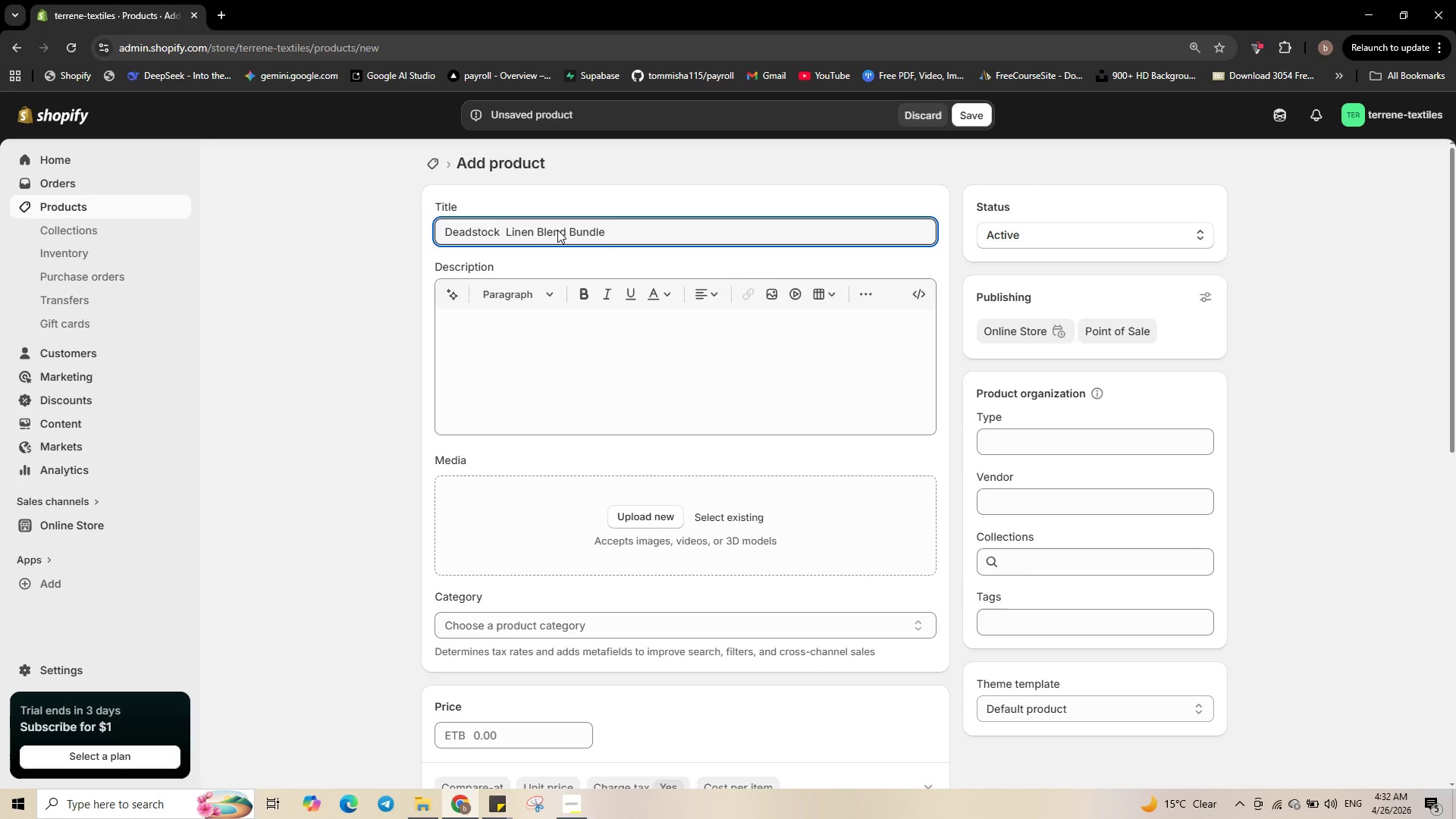 
hold_key(key=CapsLock, duration=0.59)
 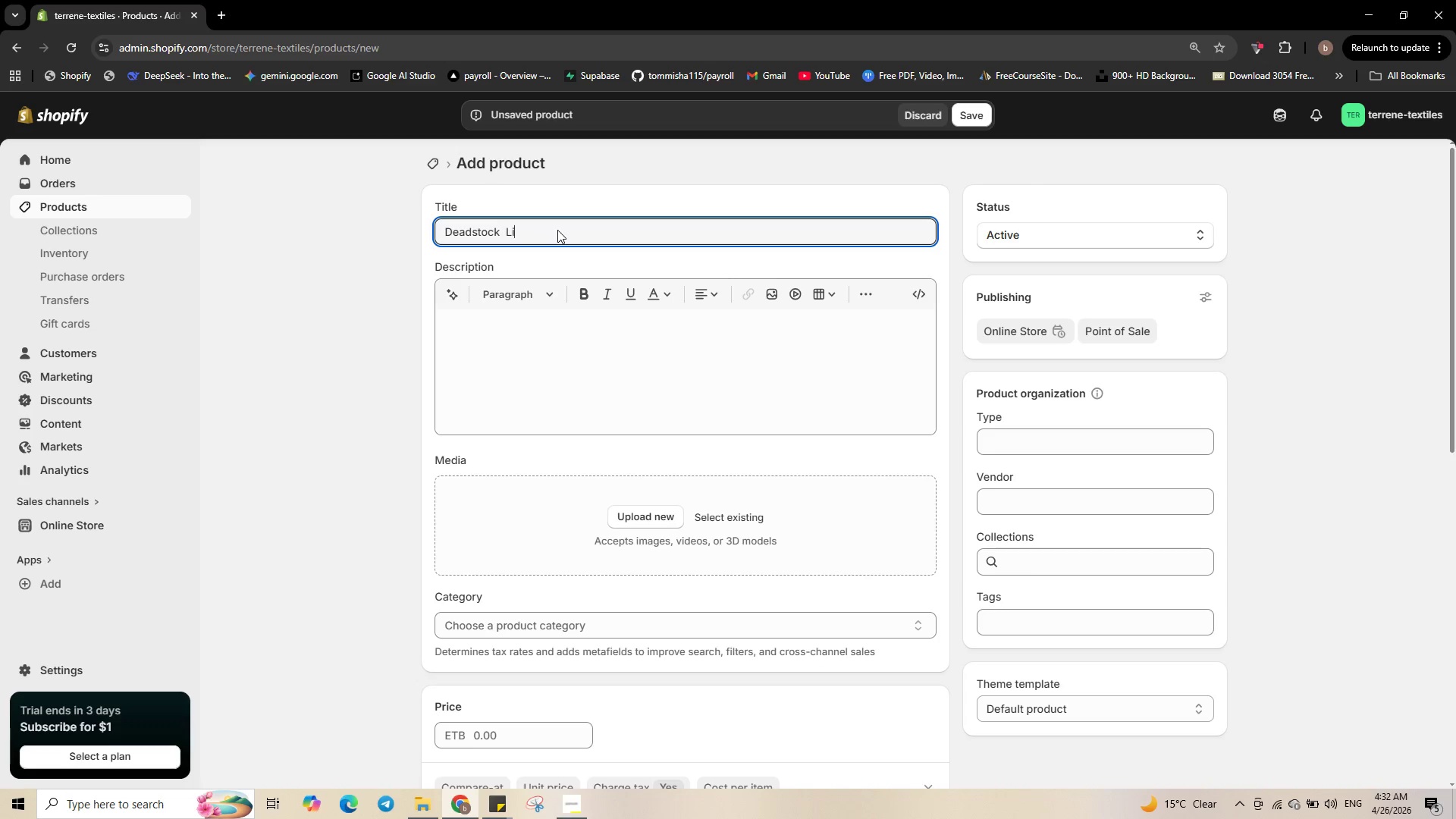 
left_click([802, 362])
 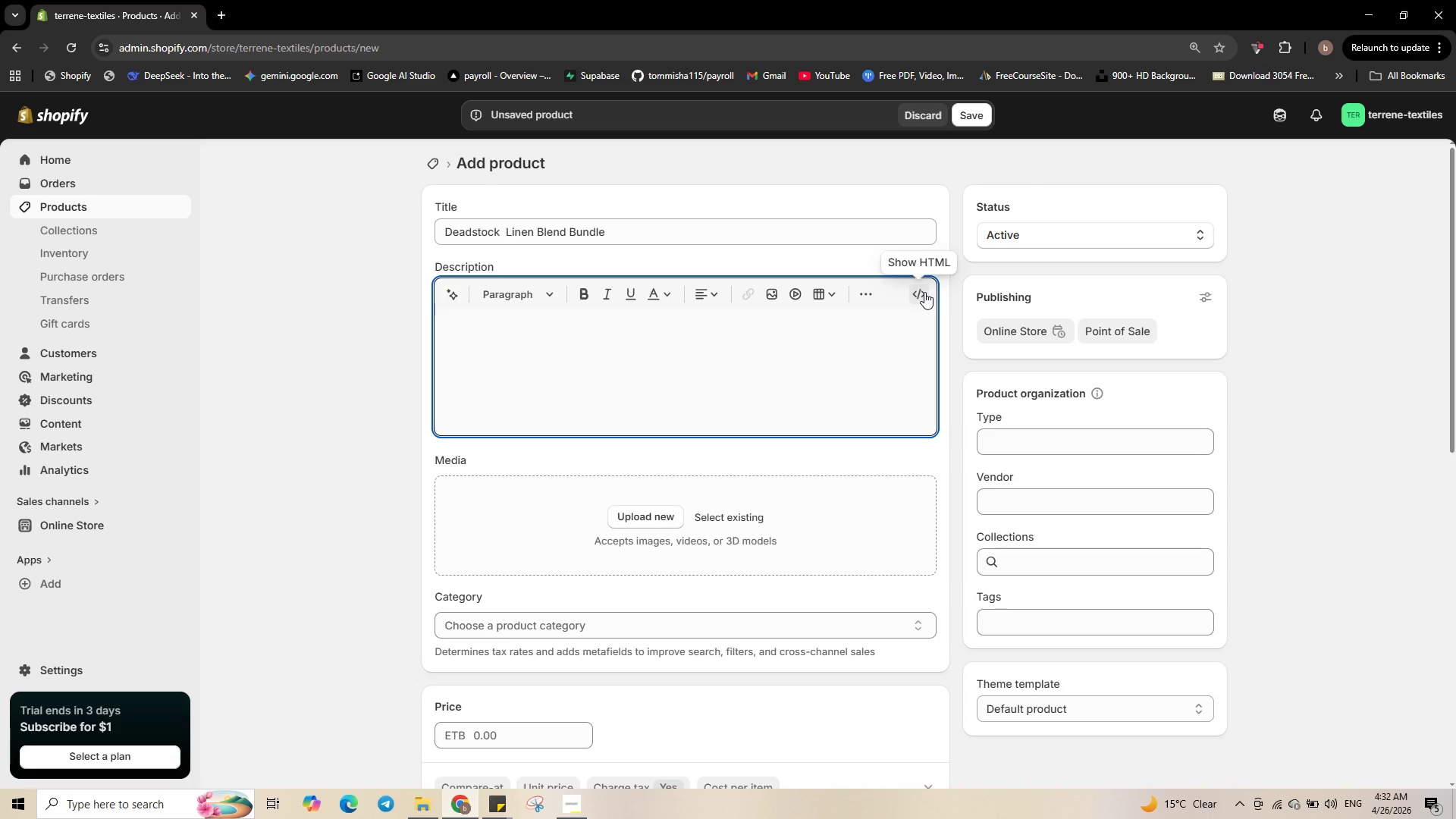 
left_click([924, 292])
 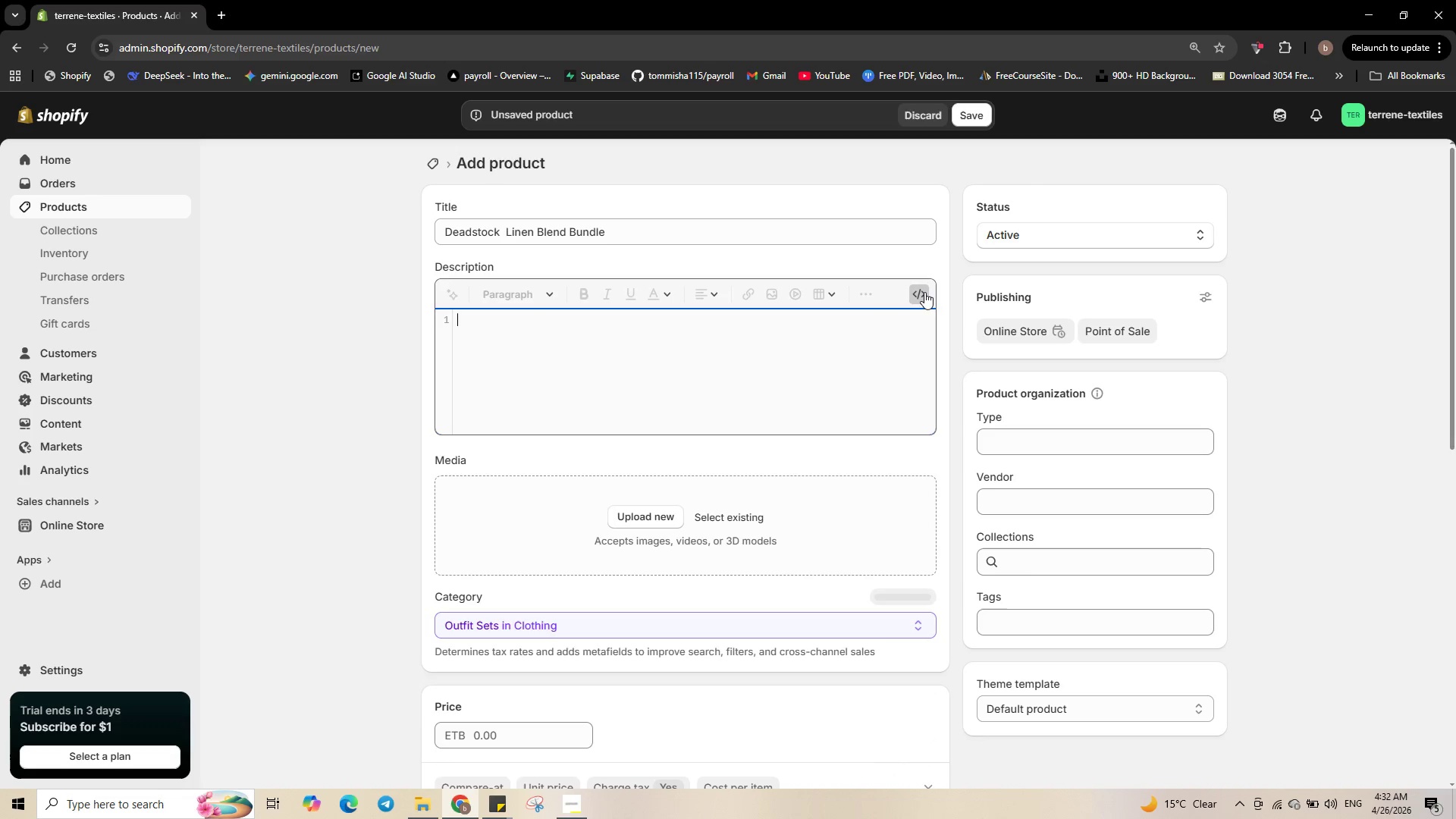 
key(Shift+Comma)
 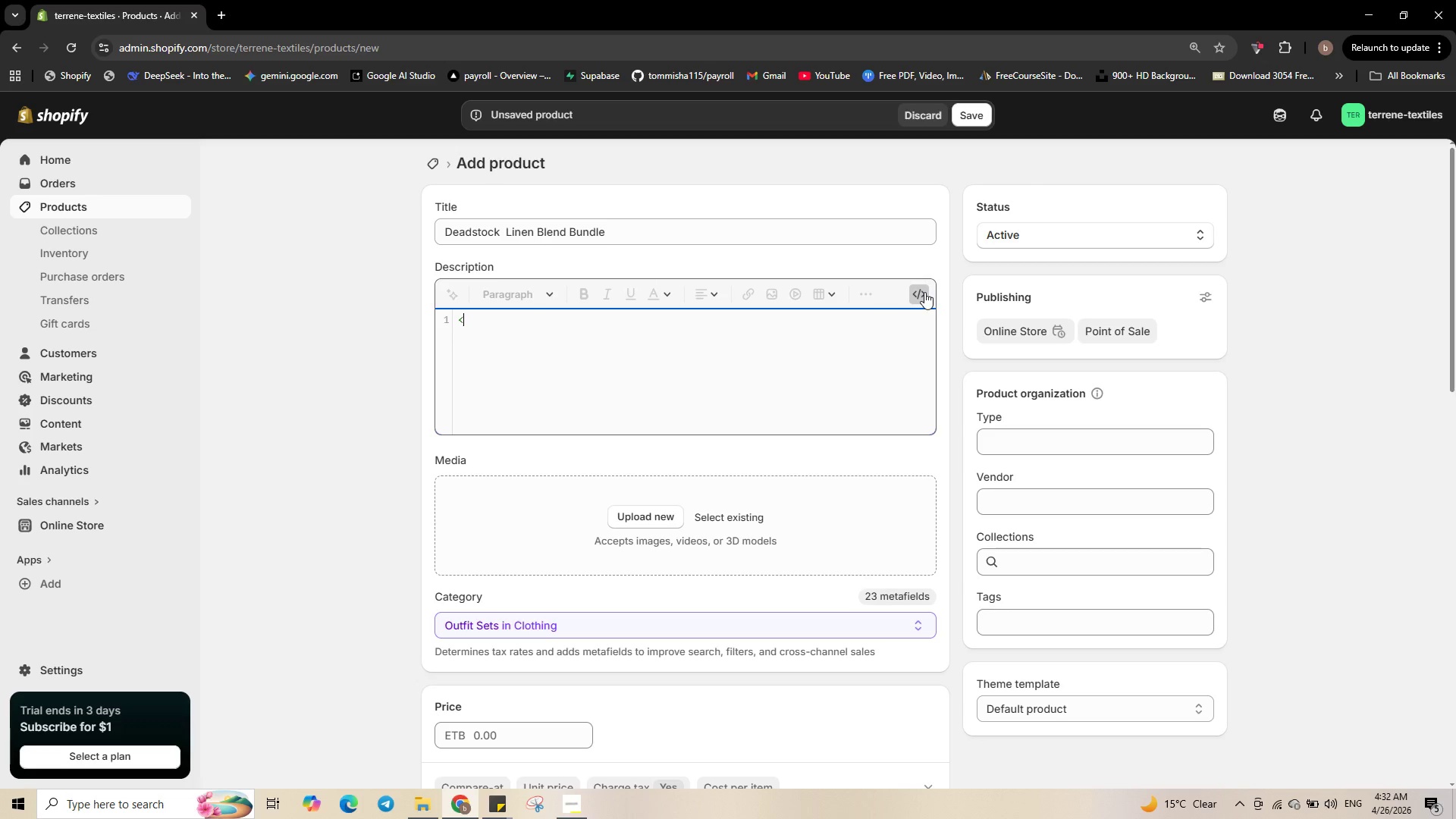 
key(P)
 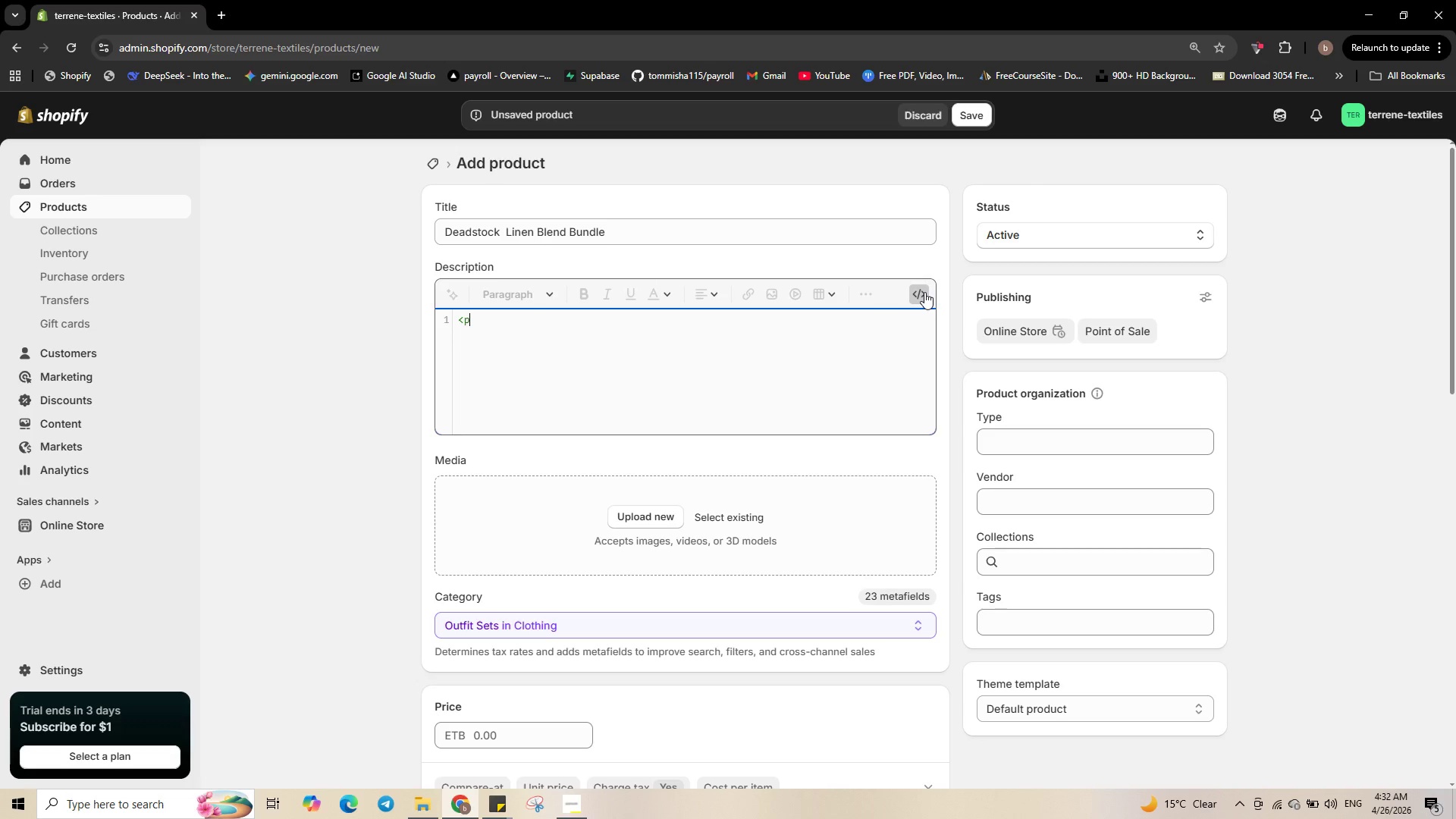 
key(Shift+Period)
 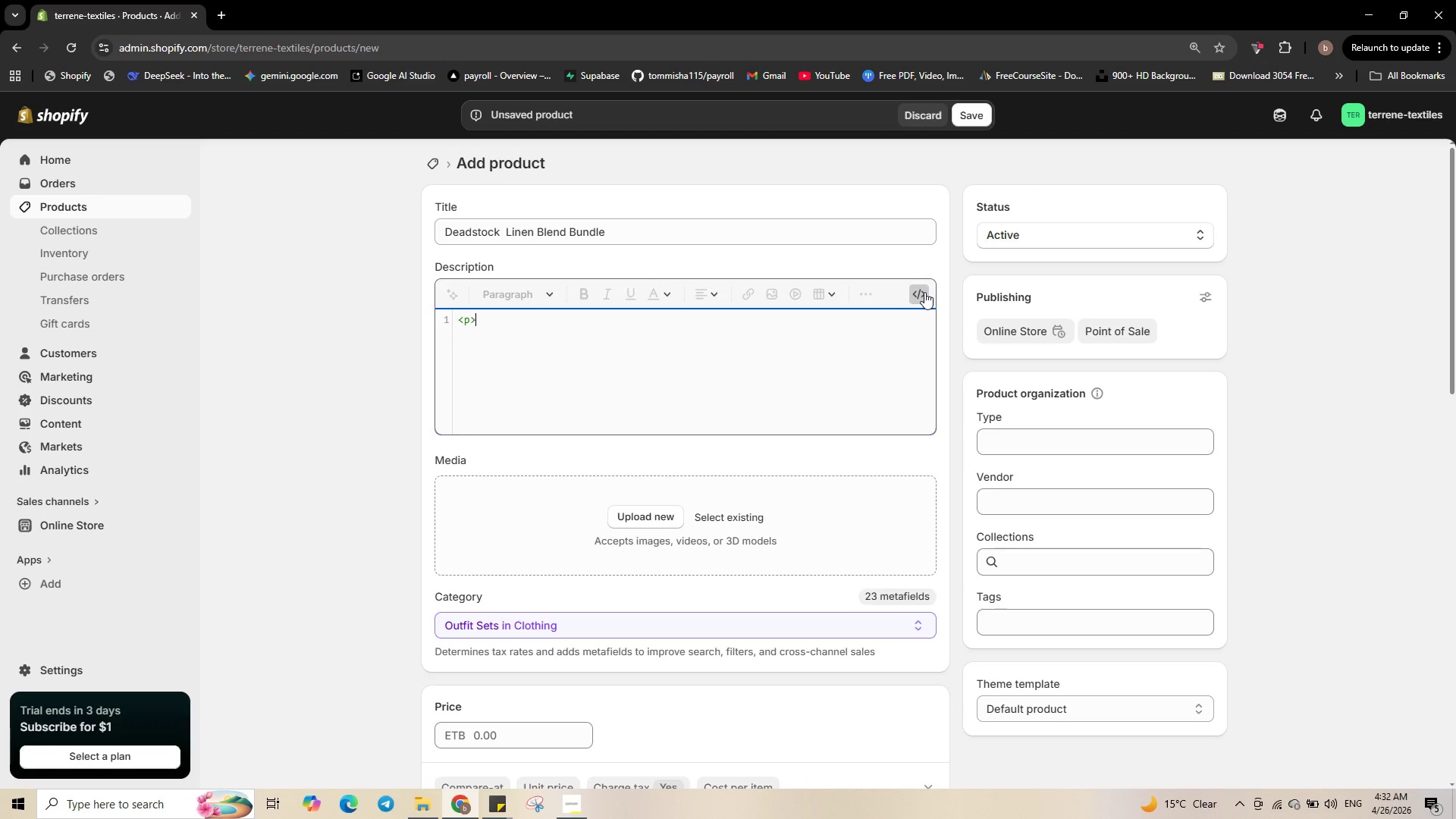 
wait(5.47)
 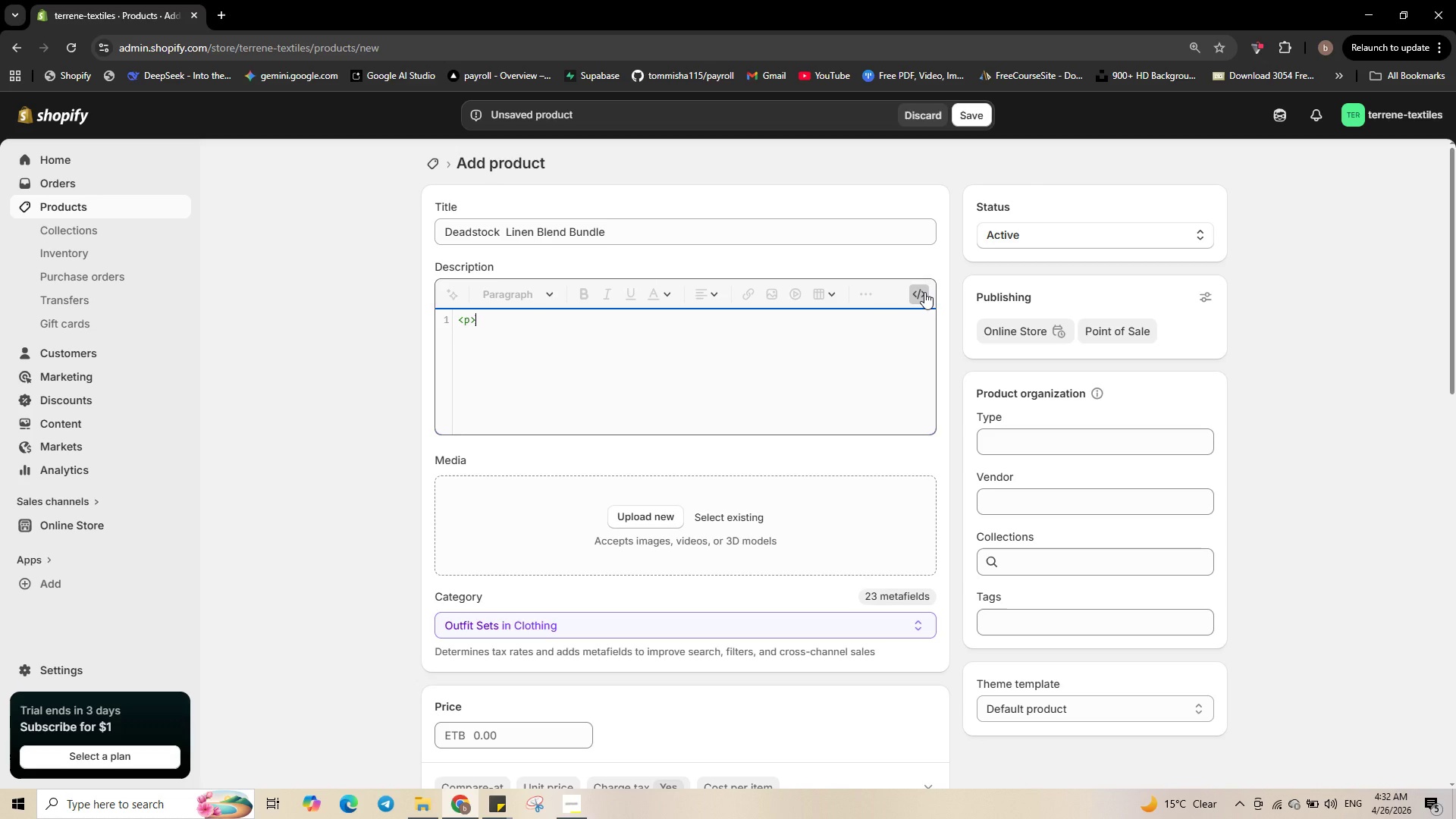 
type(Crisp deadstock )
 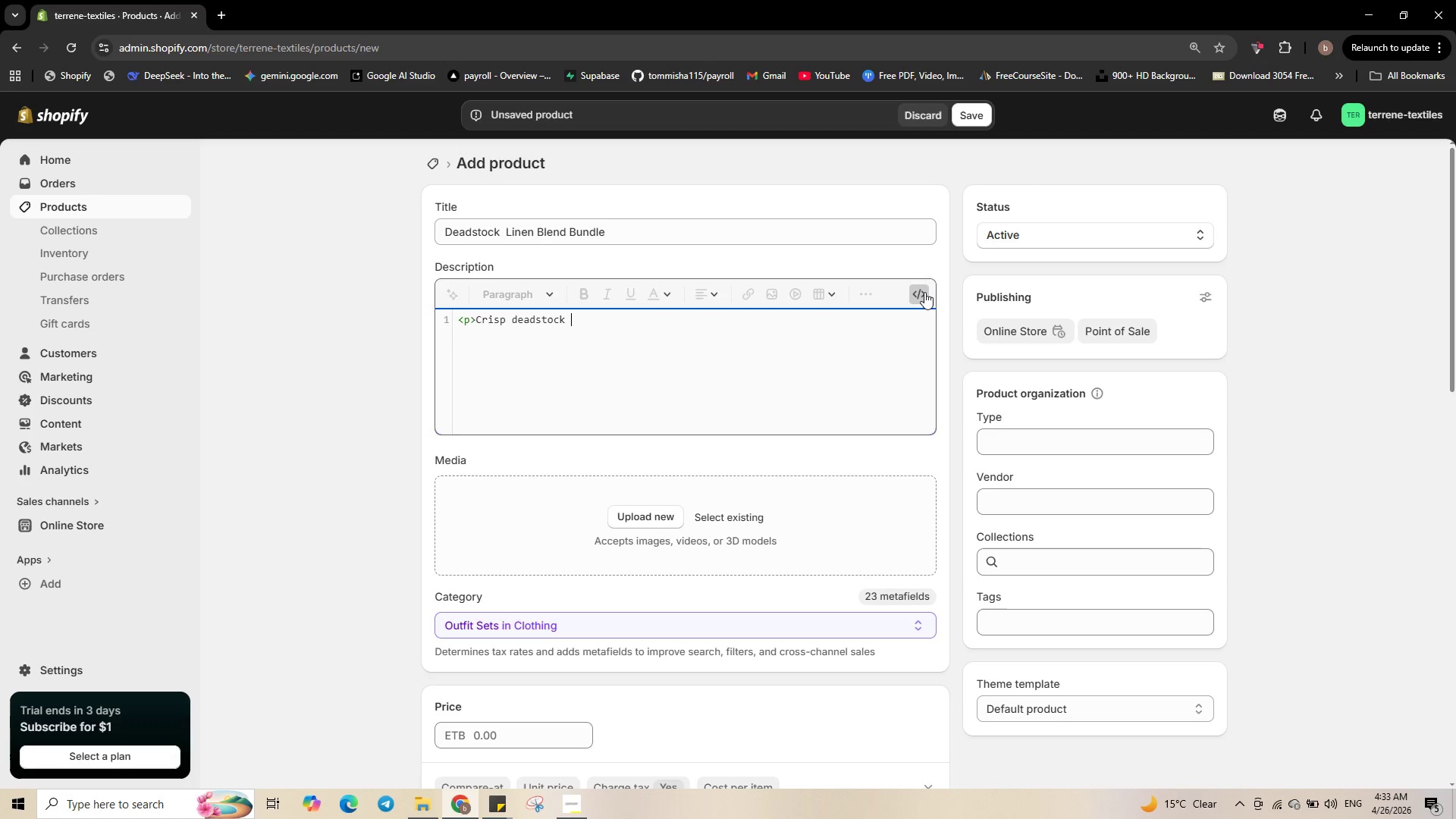 
type(linen blend with classic blue and white)
 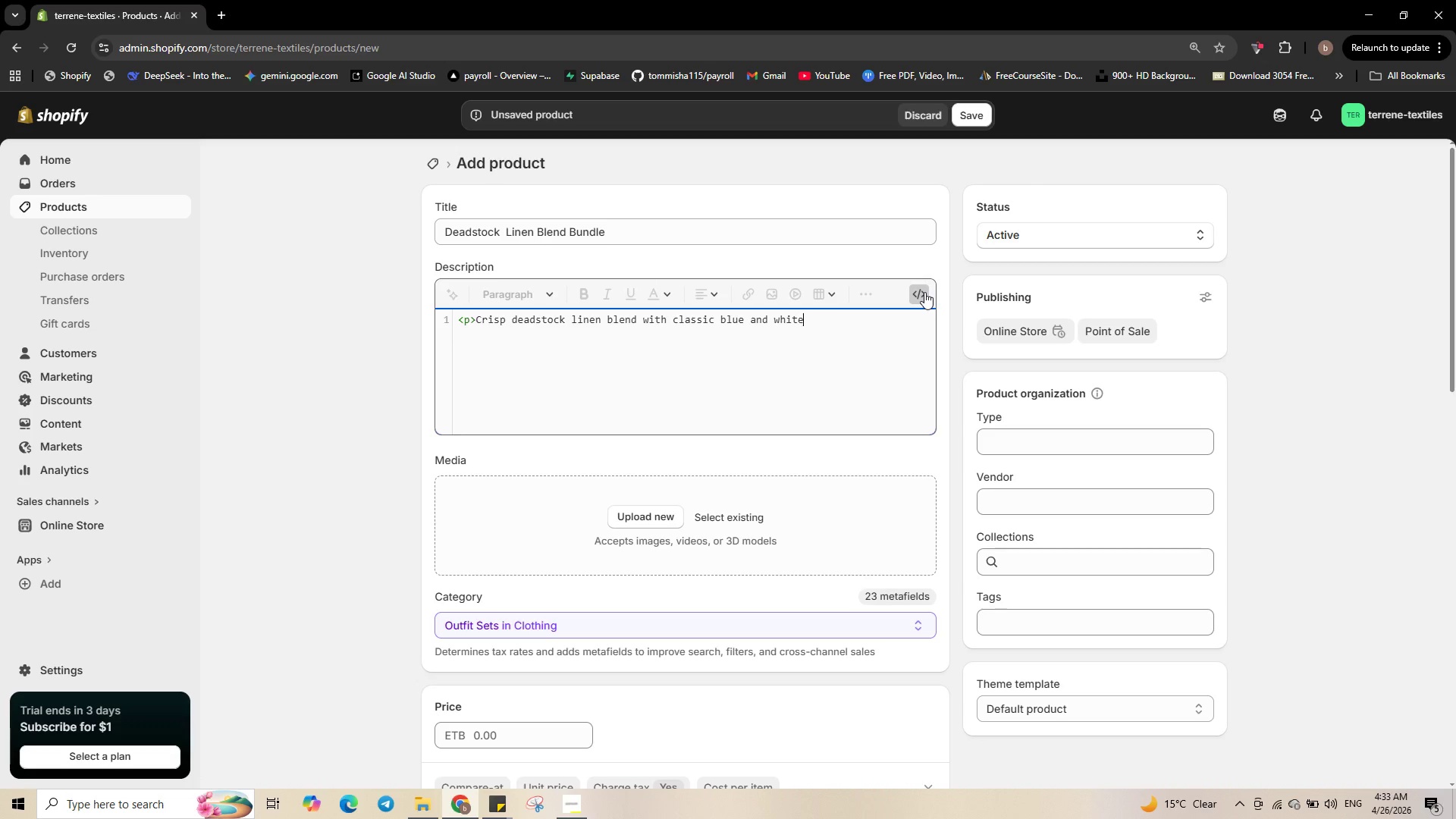 
wait(5.27)
 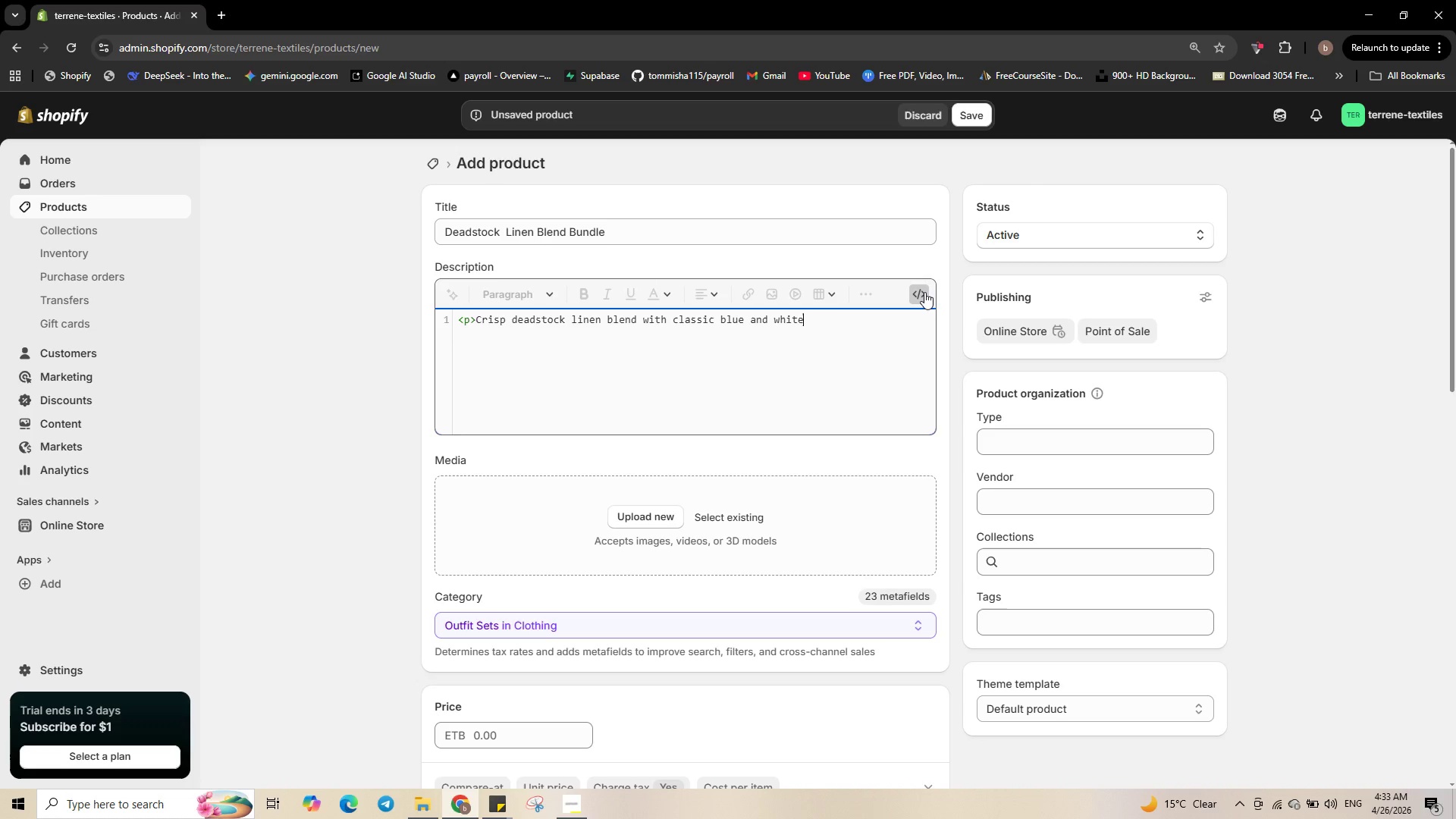 
type(s])
key(Backspace)
key(Backspace)
type( stripes)
 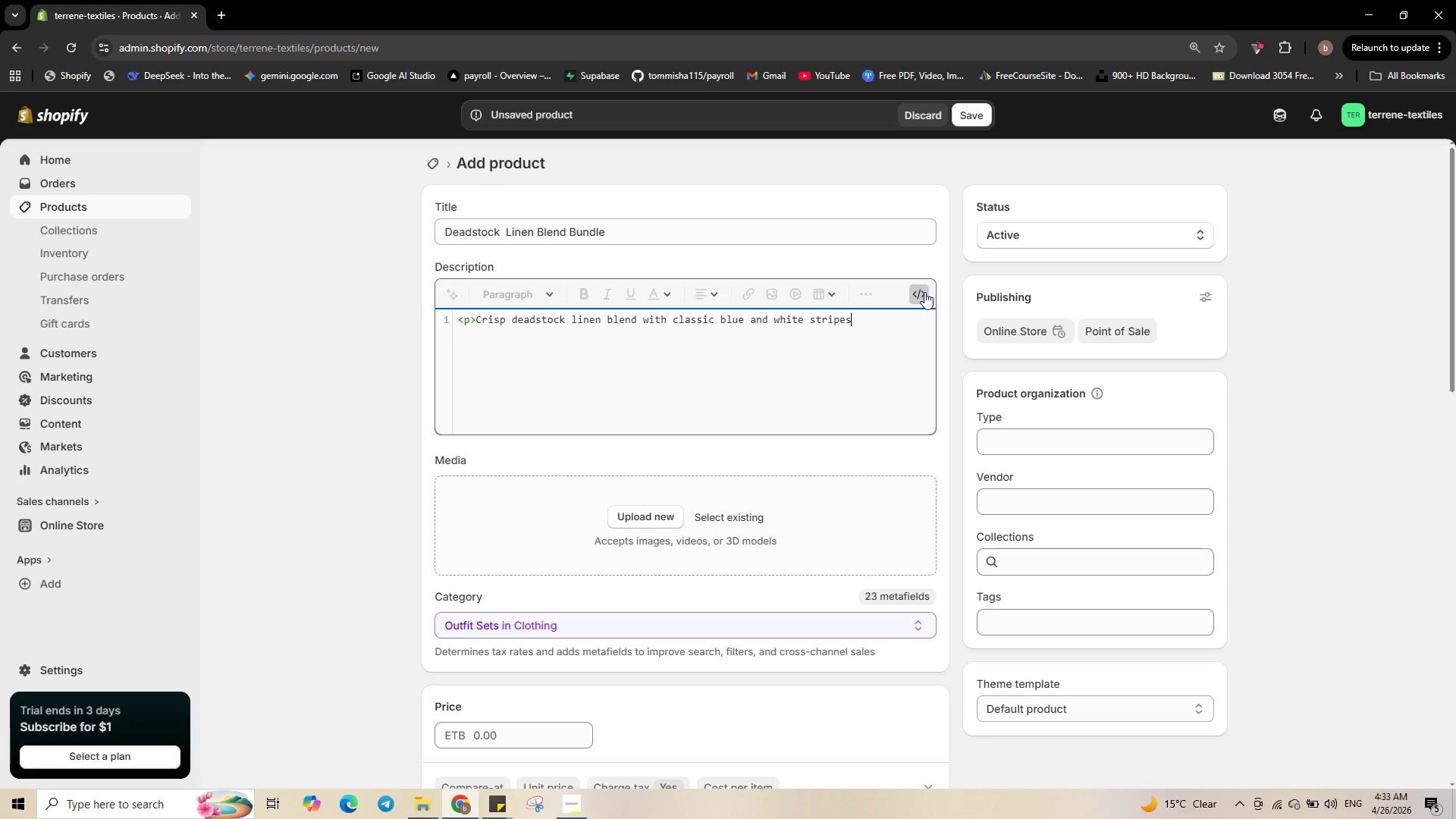 
key(Period)
 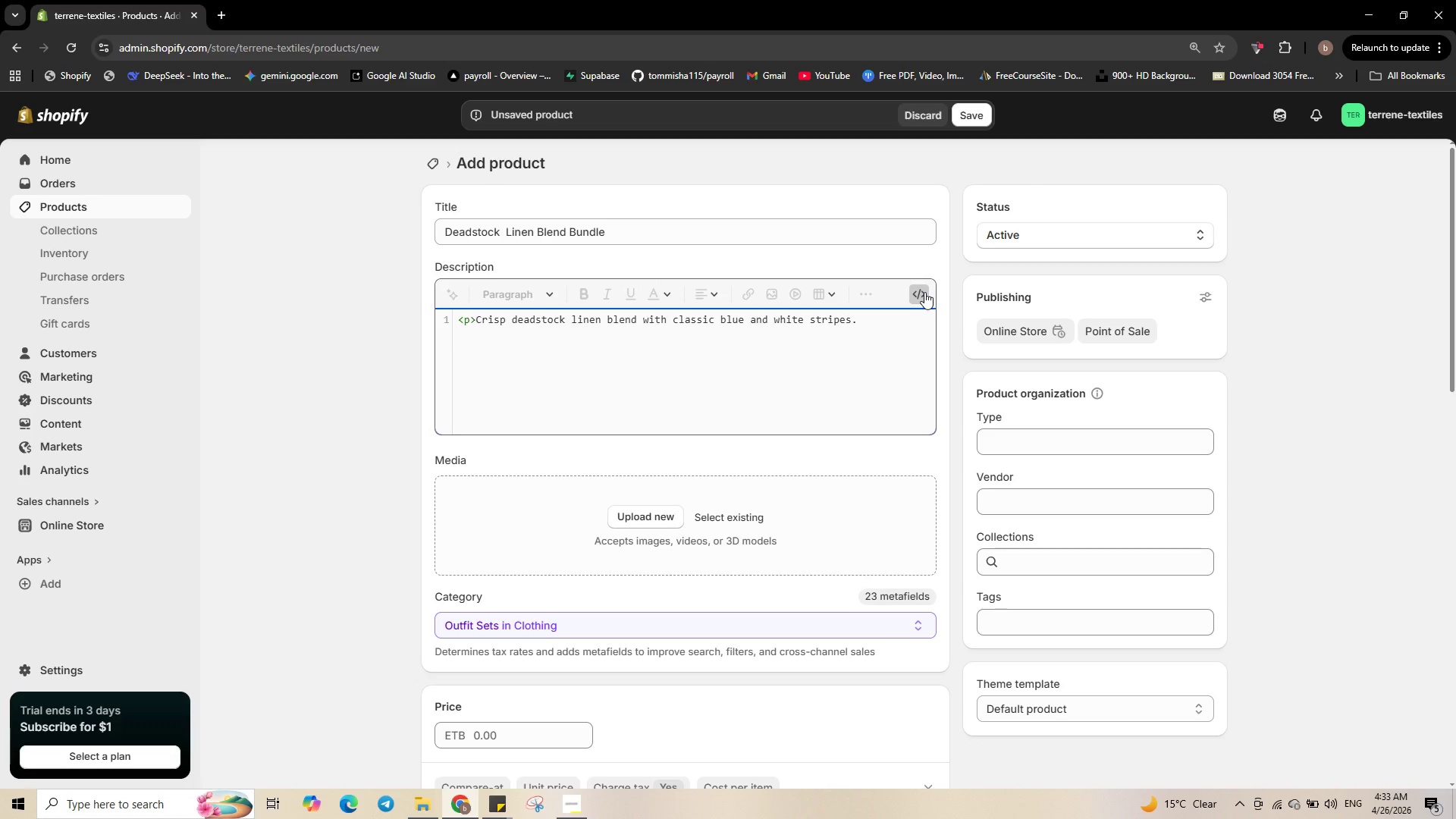 
wait(6.05)
 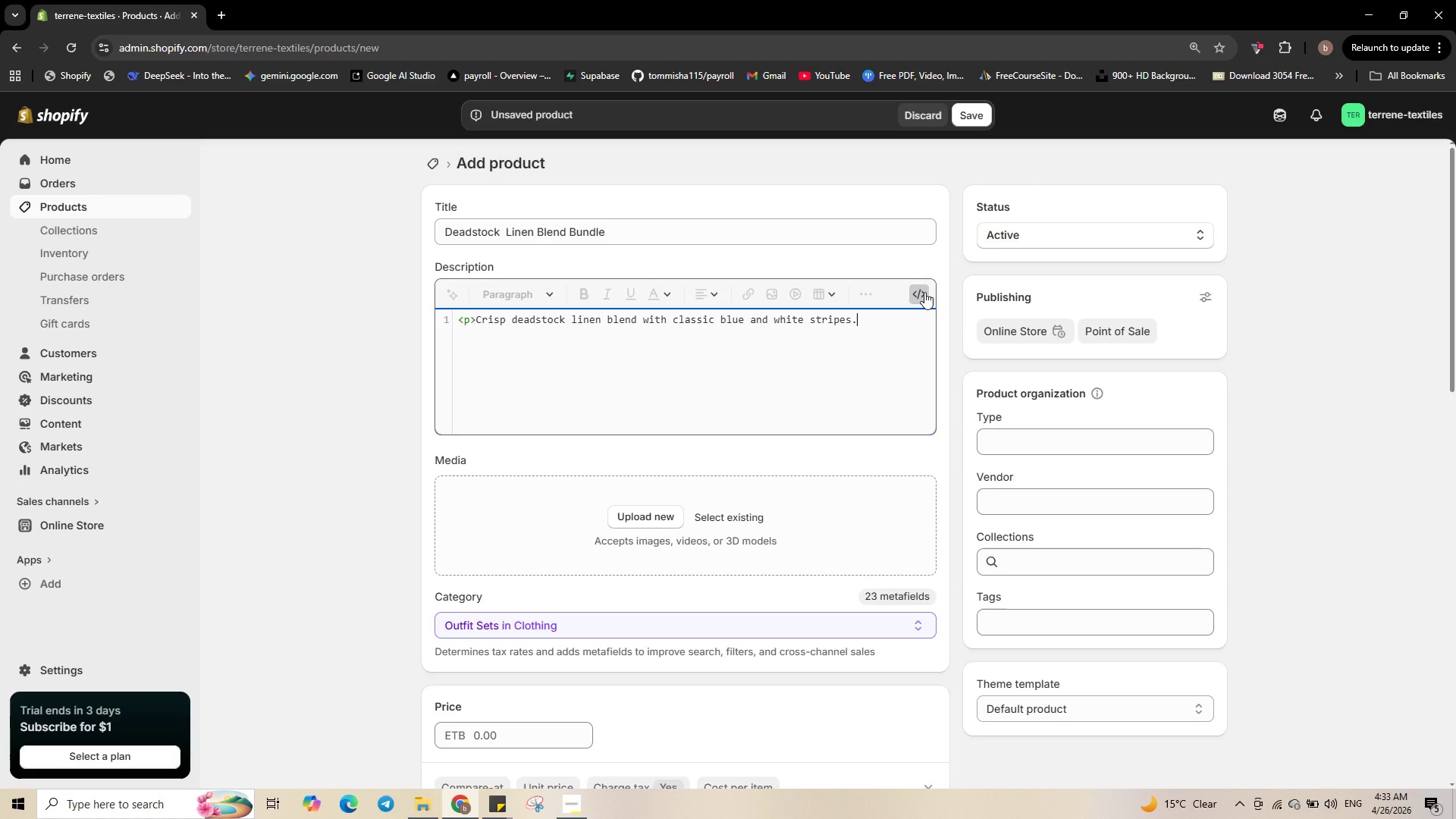 
type( Ideal for )
 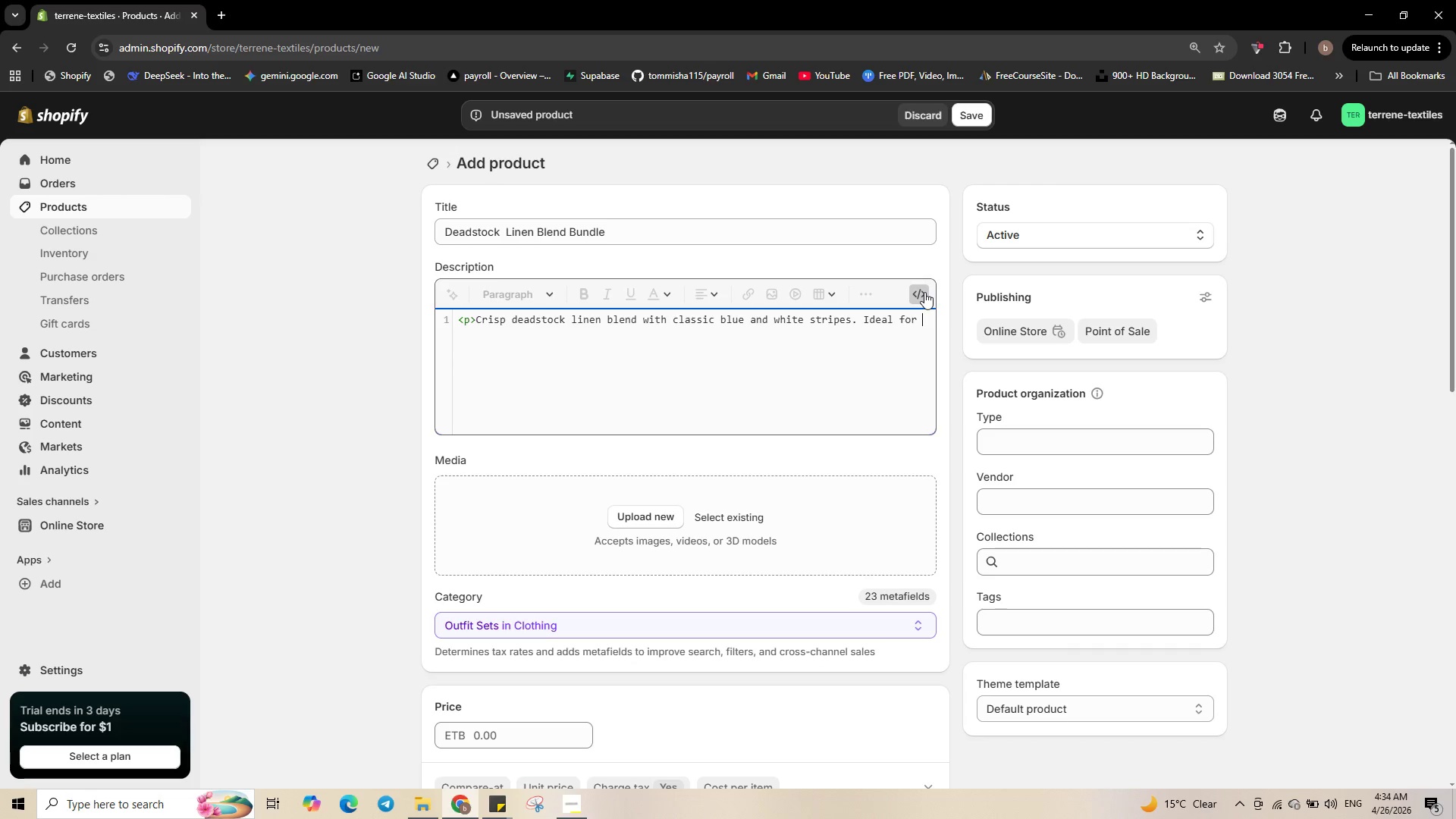 
type(summer shirts,)
 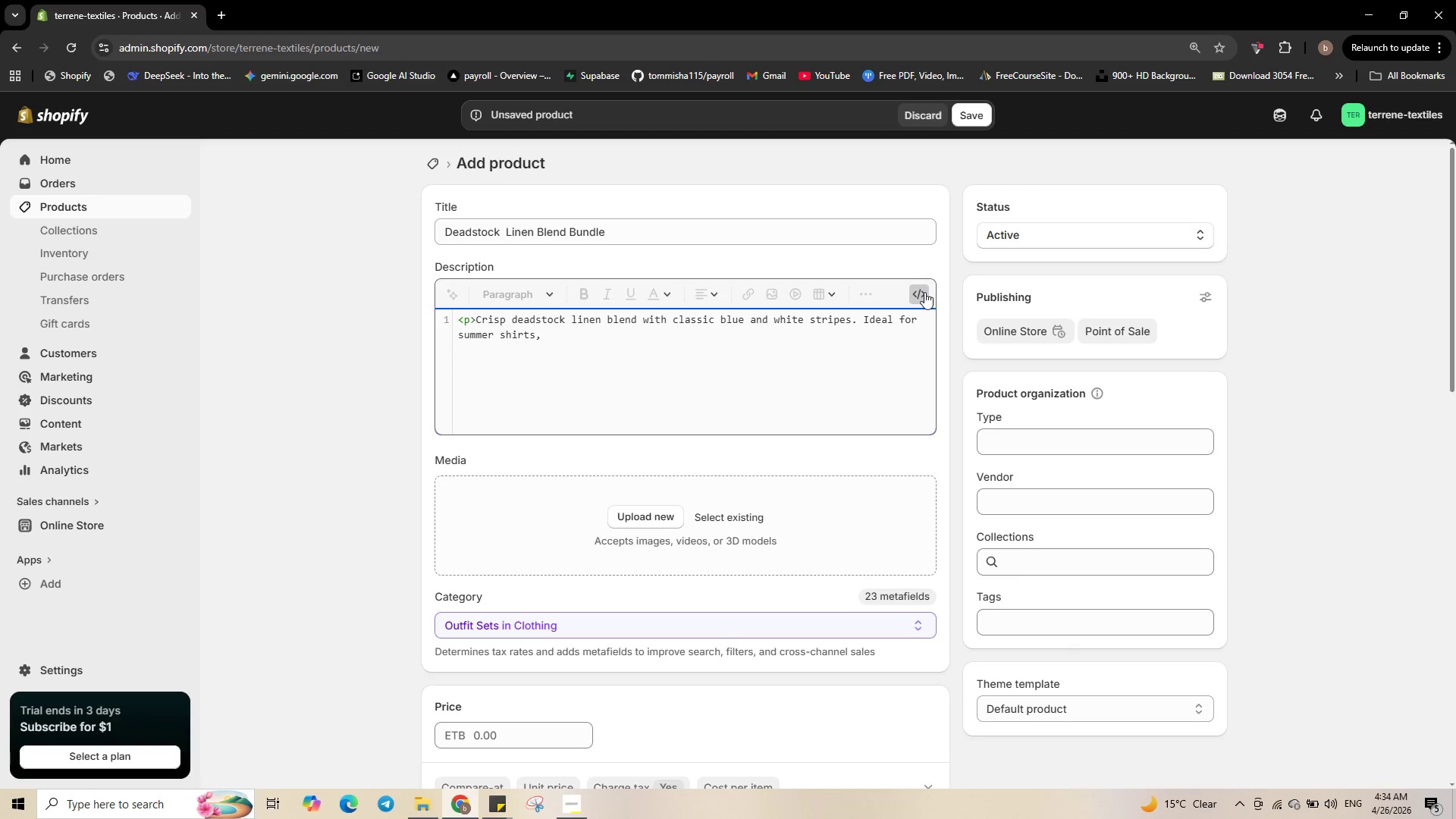 
type( dresses, and table liners. 3 continuos yars)
key(Backspace)
type(ds.<p)
key(Backspace)
type(/p>)
 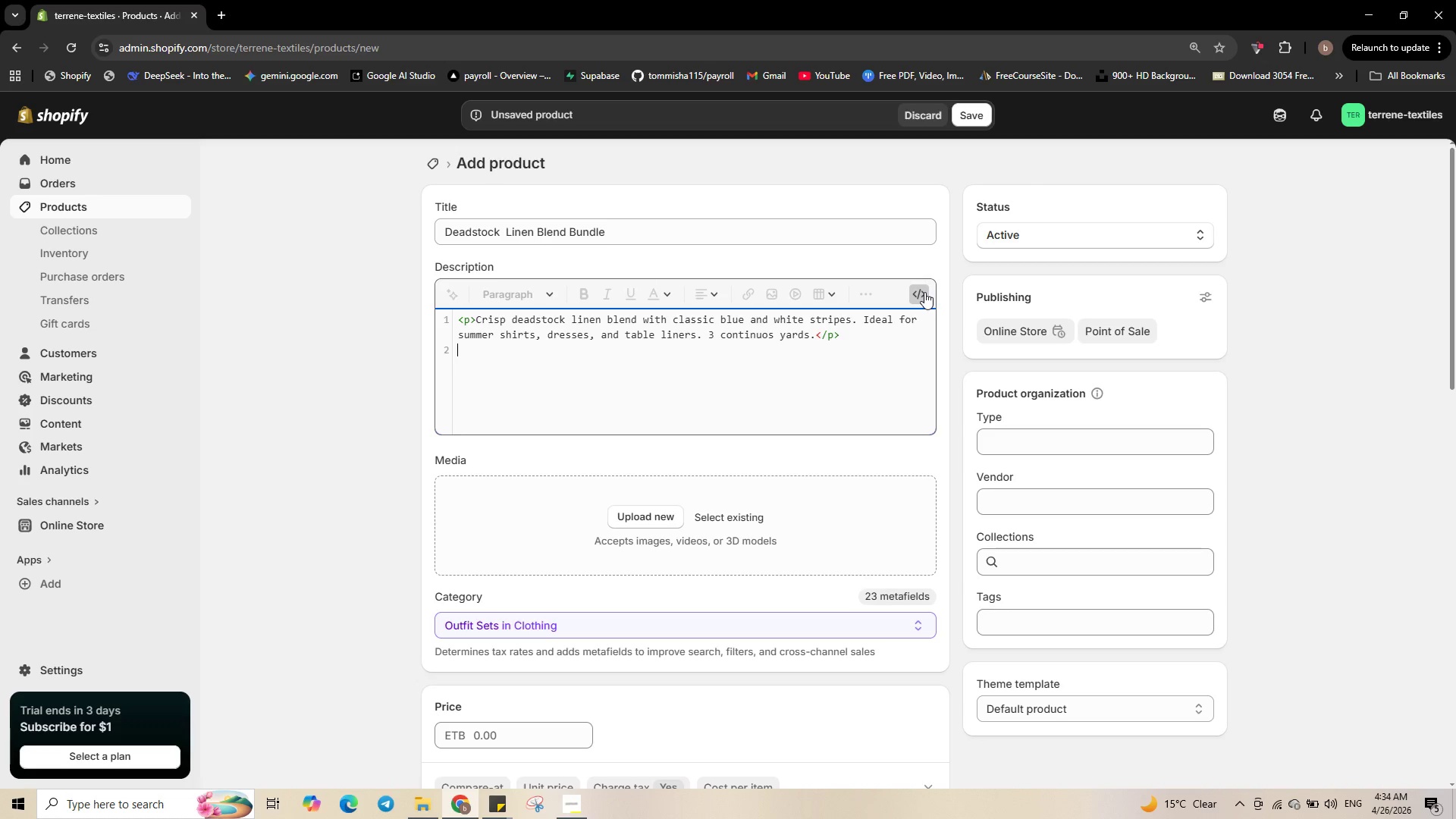 
 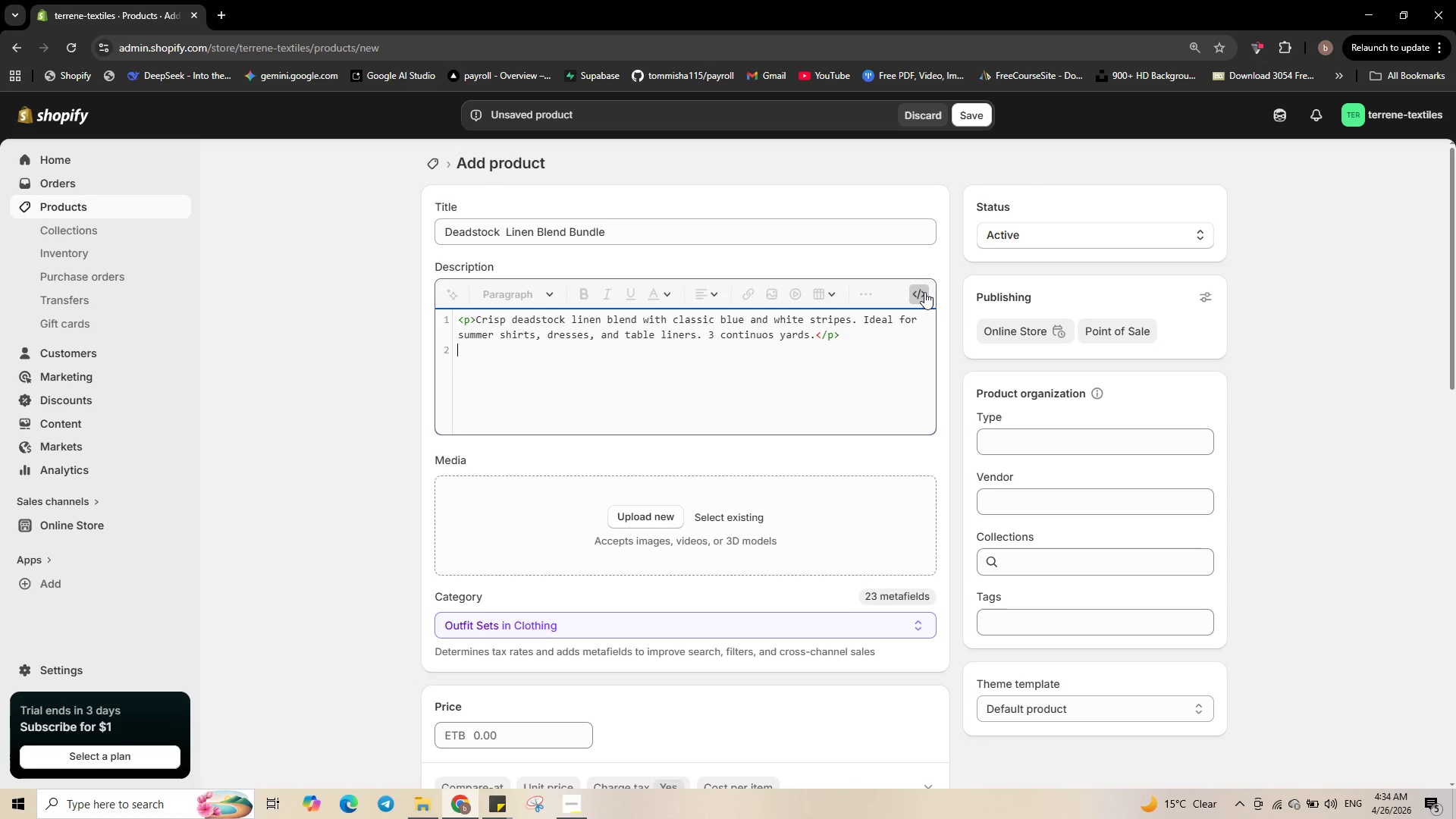 
key(Enter)
 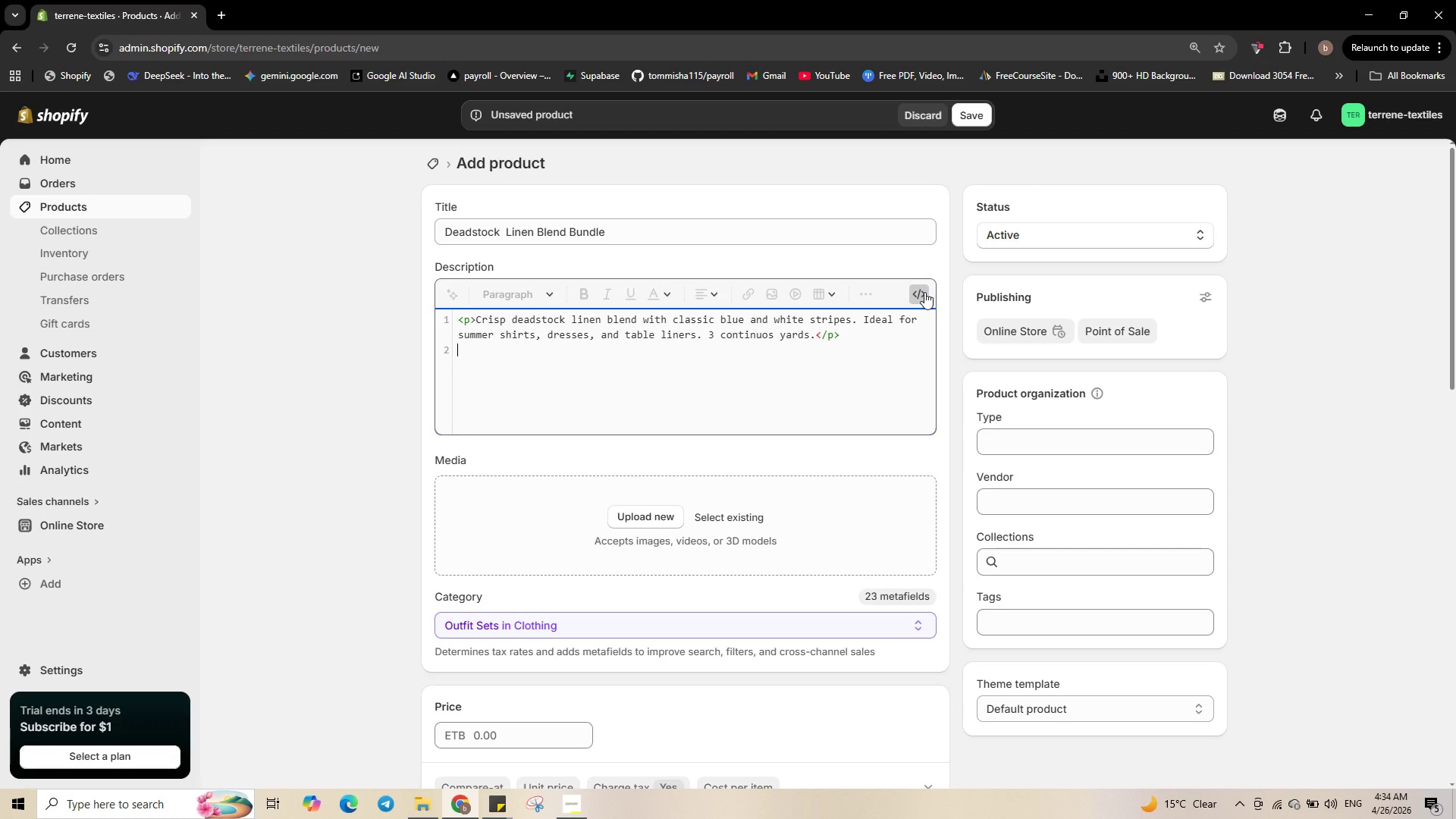 
type(<p><strong.Composition:<)
 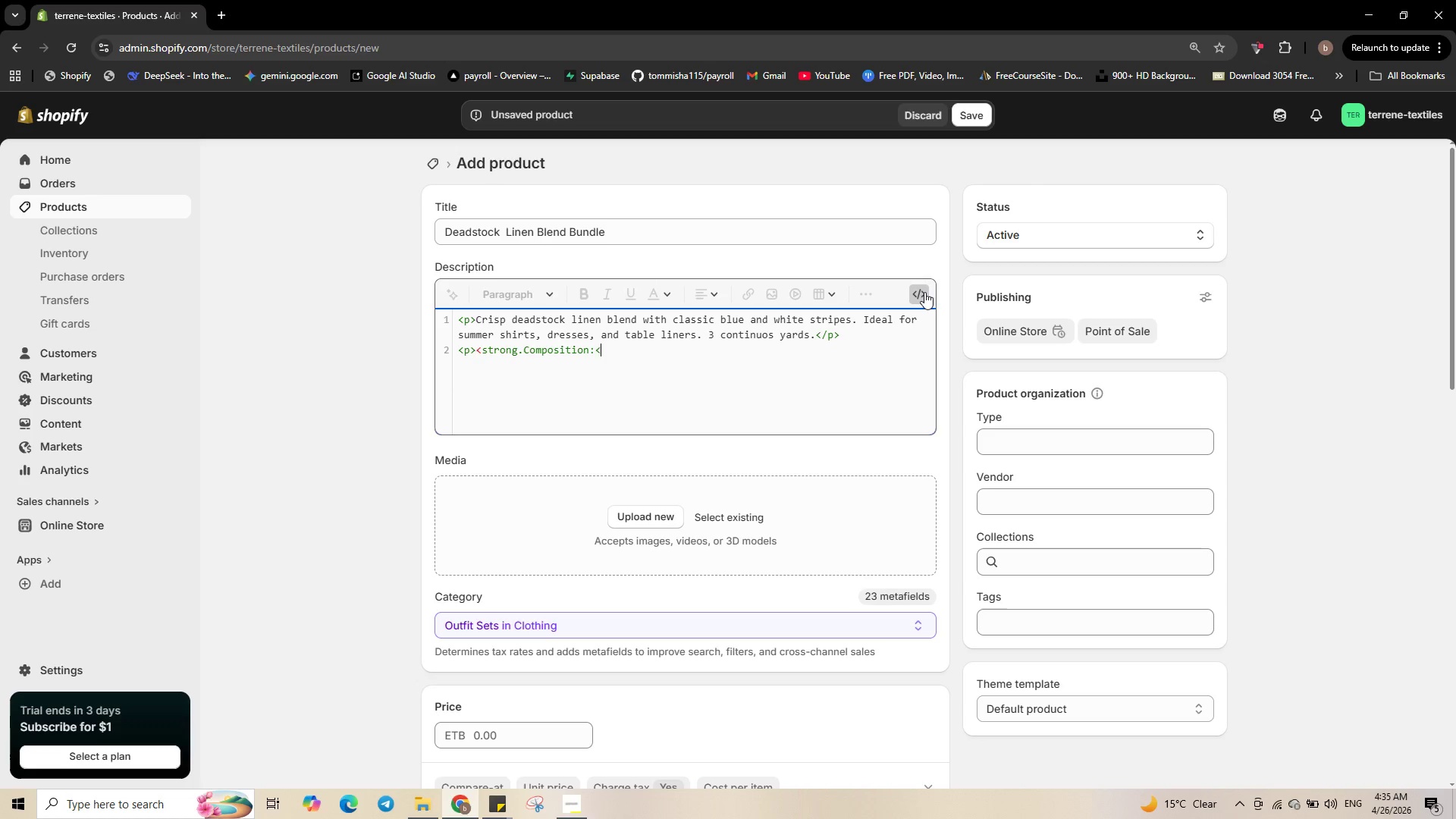 
hold_key(key=ShiftLeft, duration=0.44)
 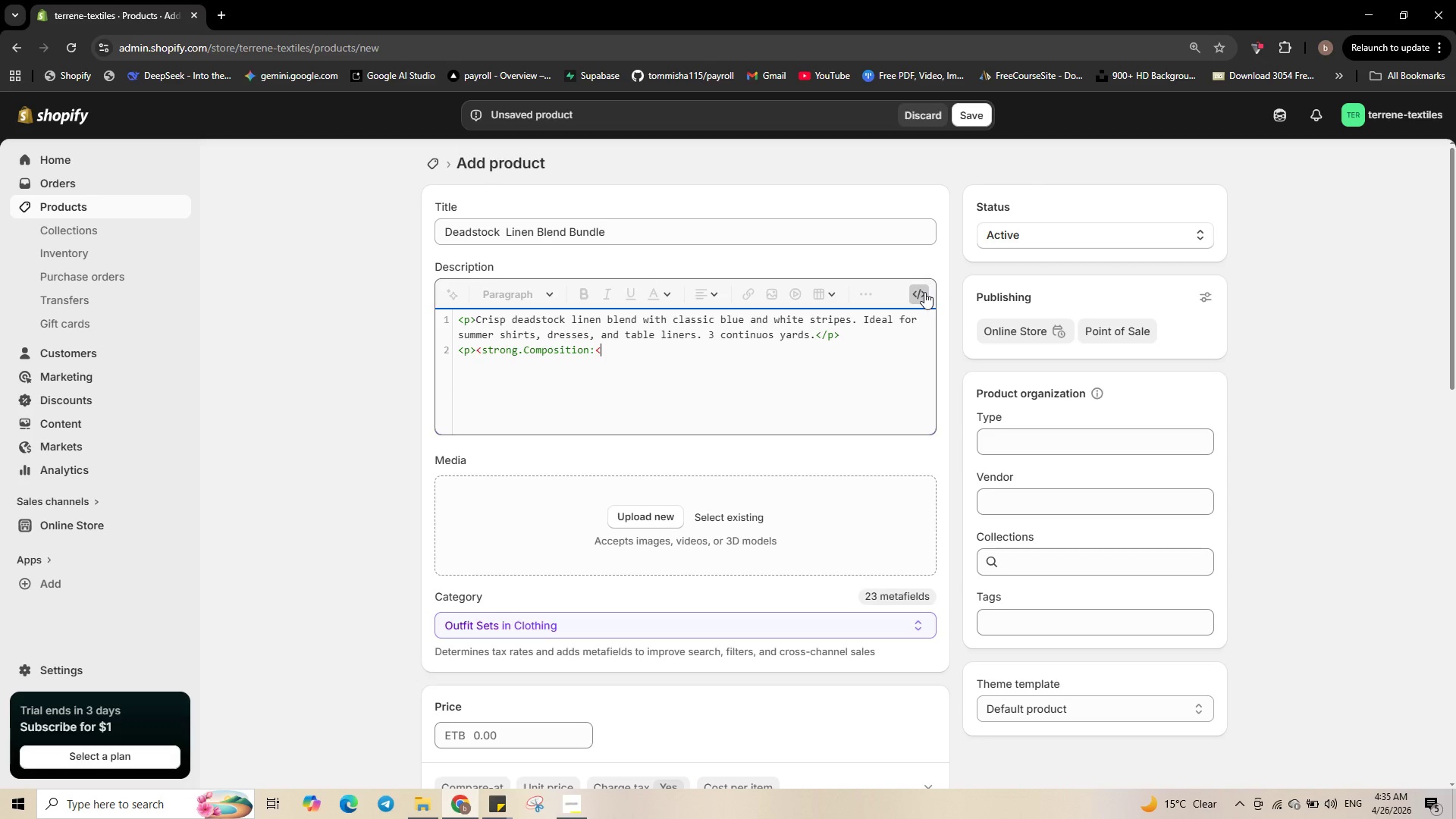 
type(/strong>)
 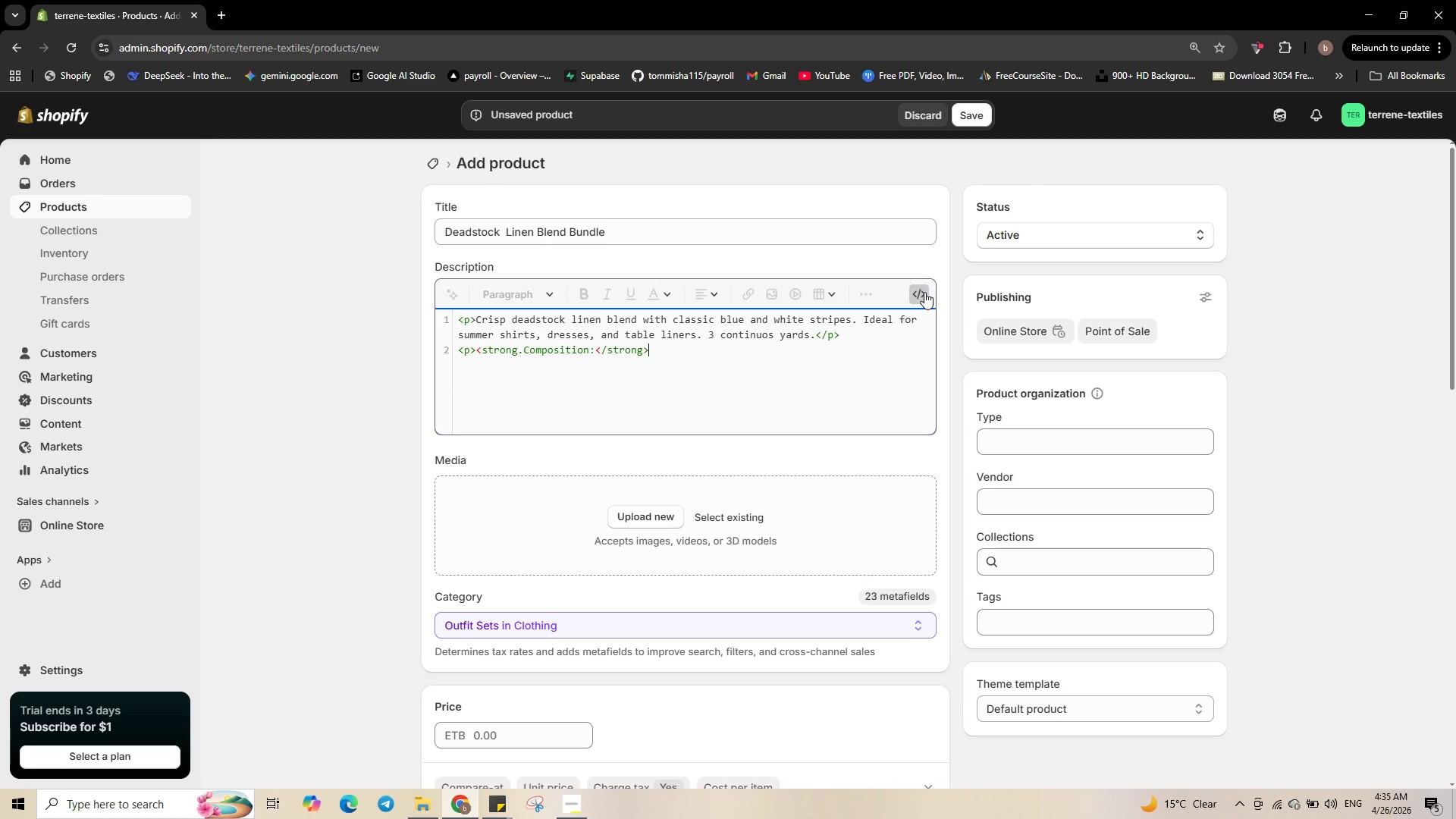 
wait(6.42)
 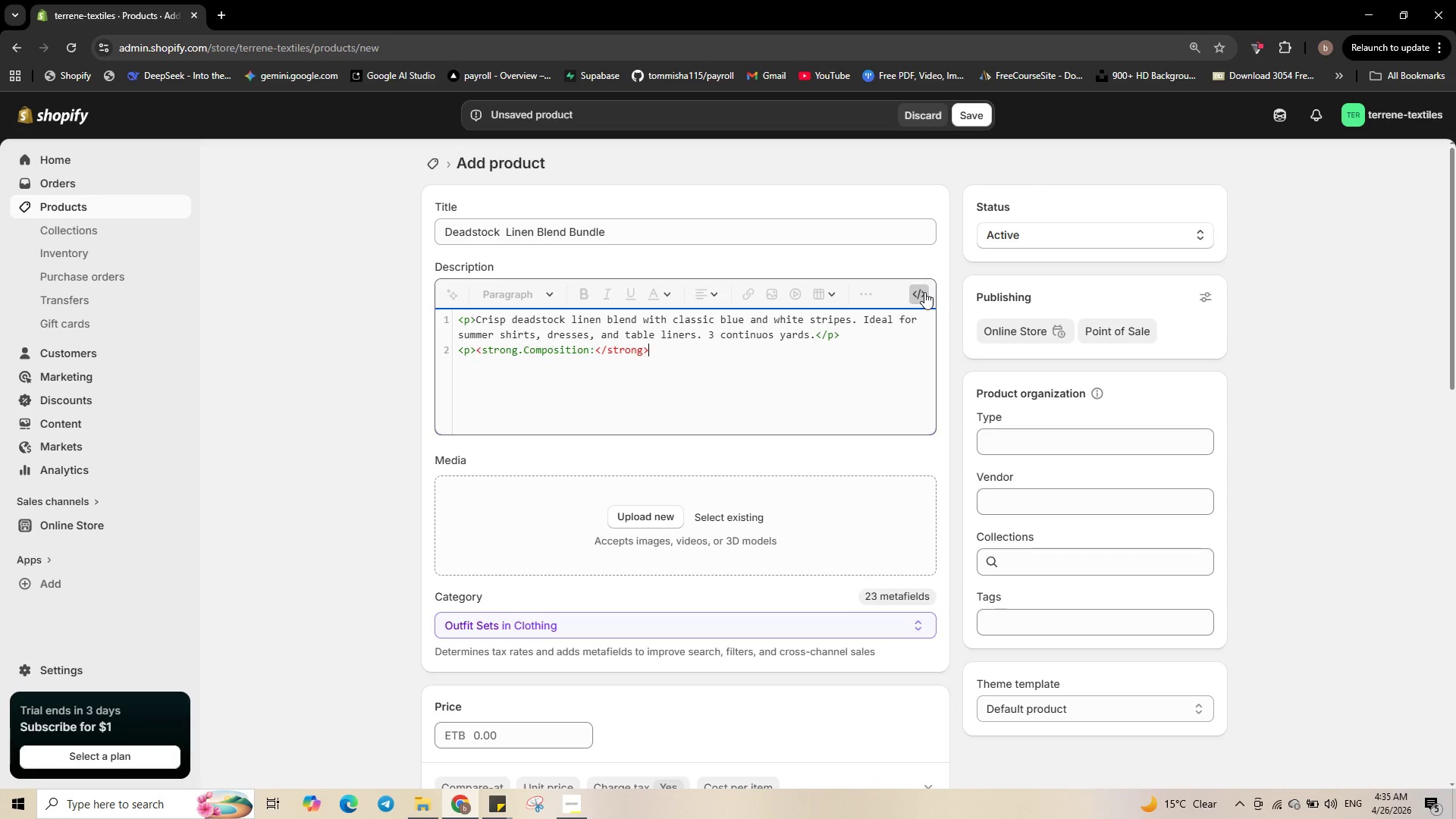 
key(ArrowLeft)
 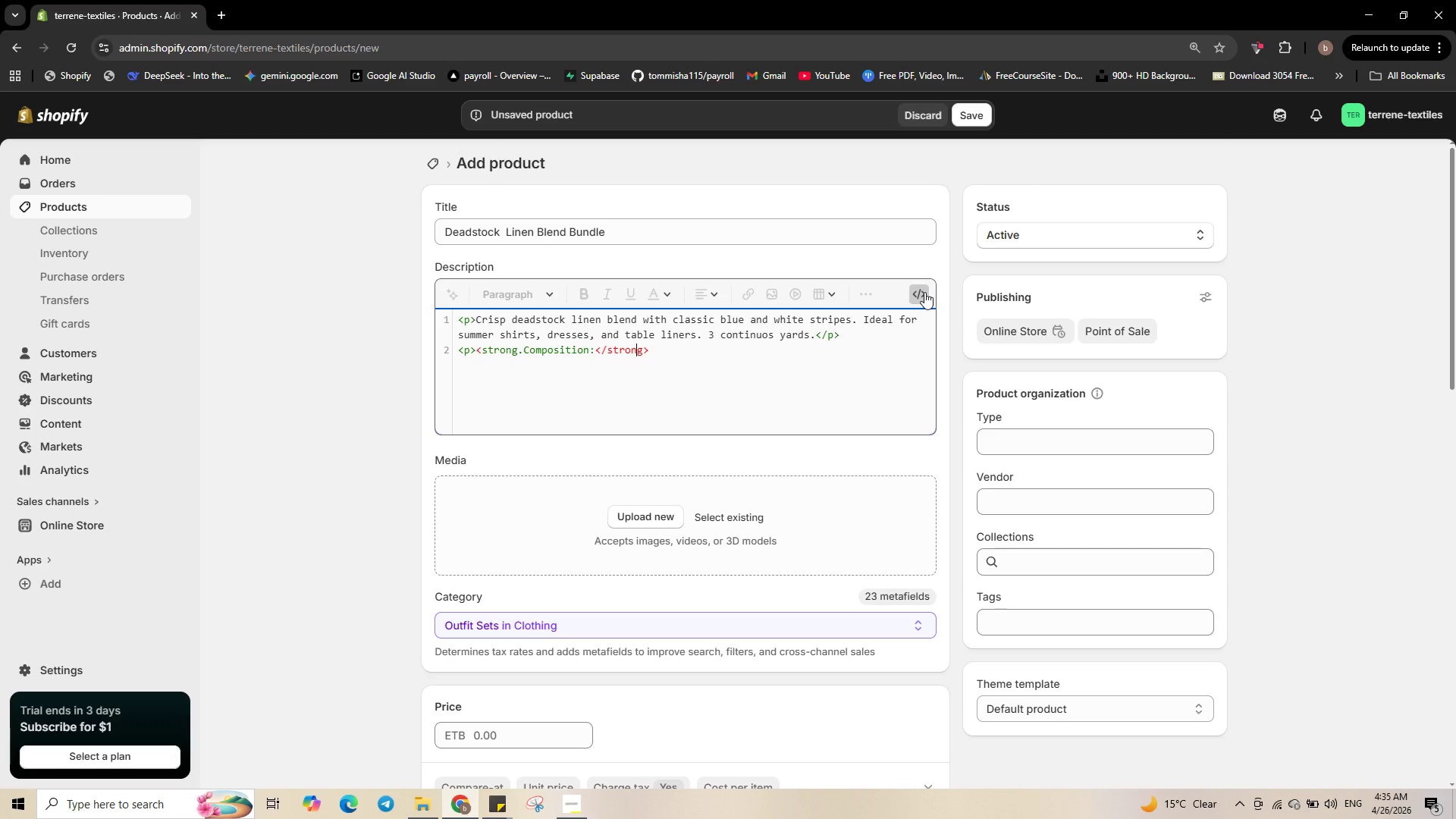 
key(ArrowLeft)
 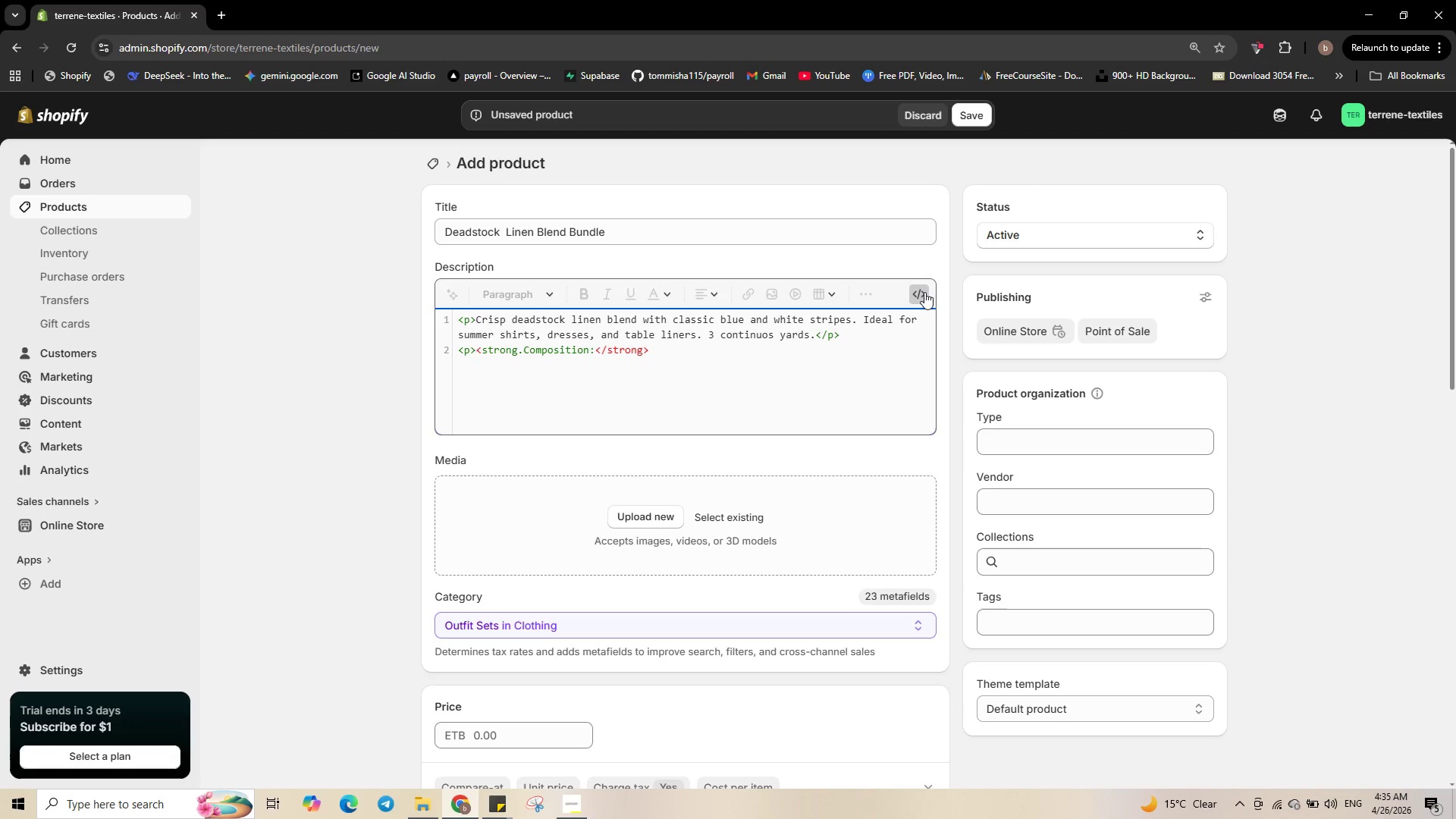 
key(ArrowLeft)
 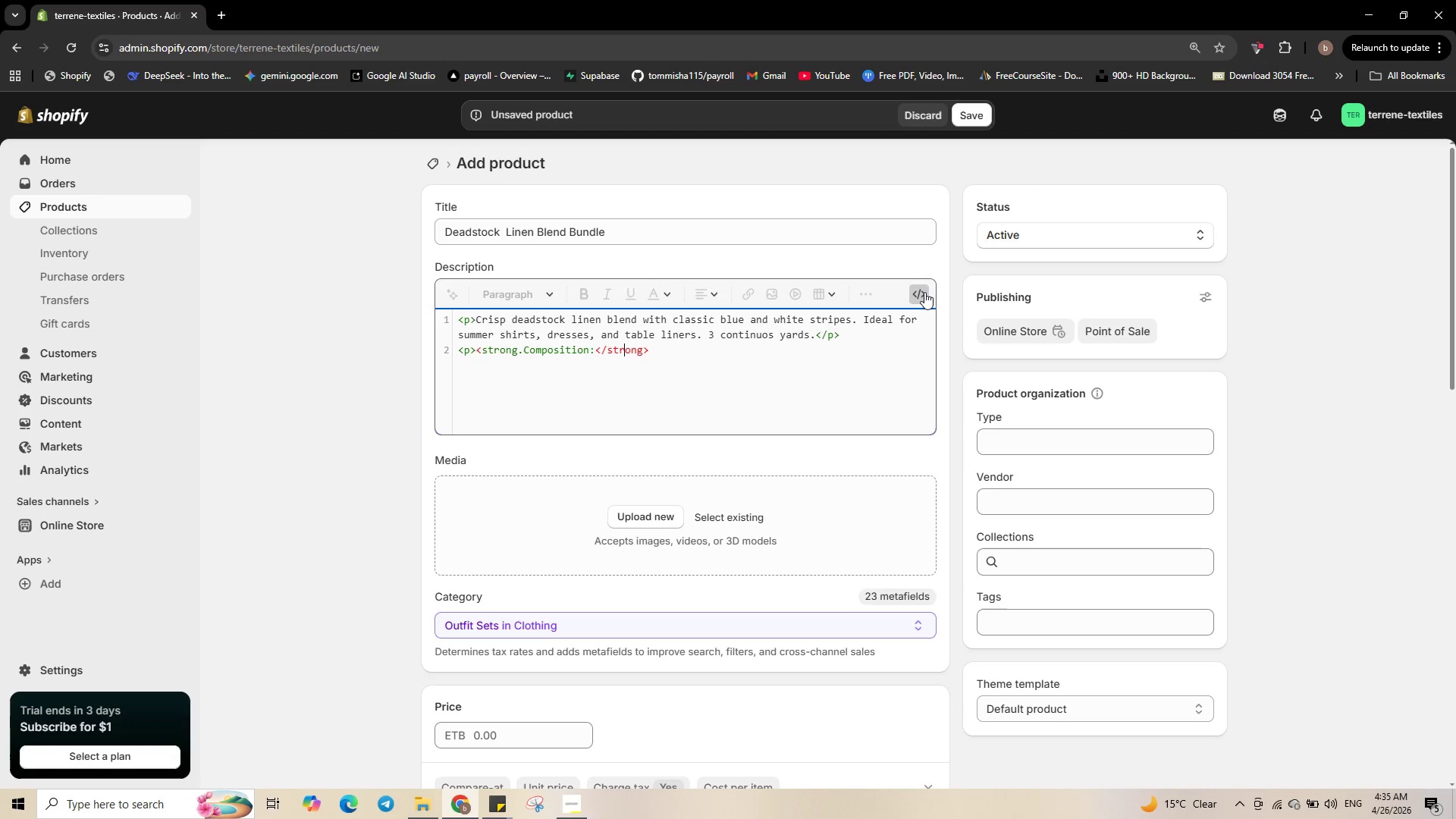 
key(ArrowLeft)
 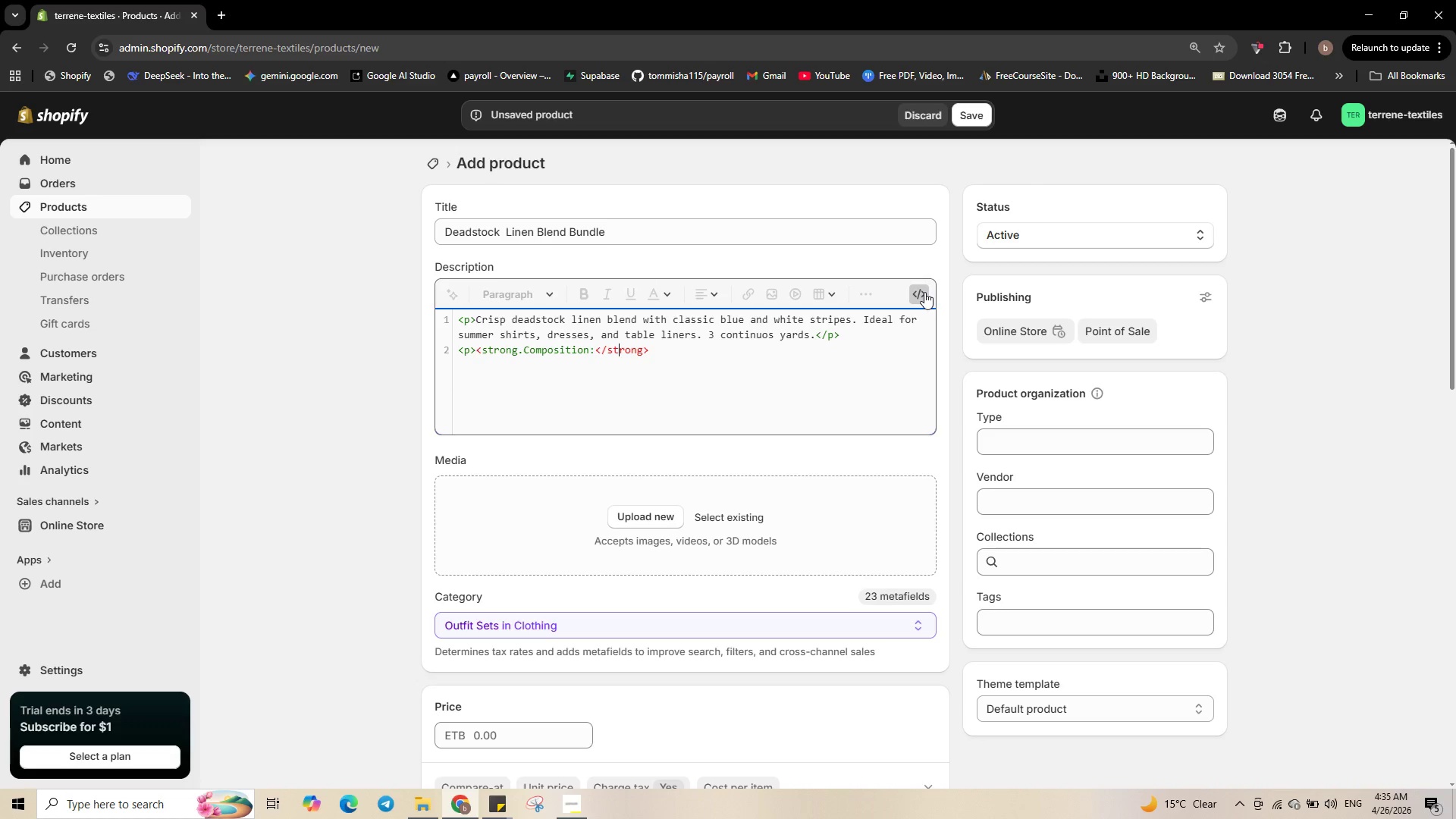 
key(ArrowLeft)
 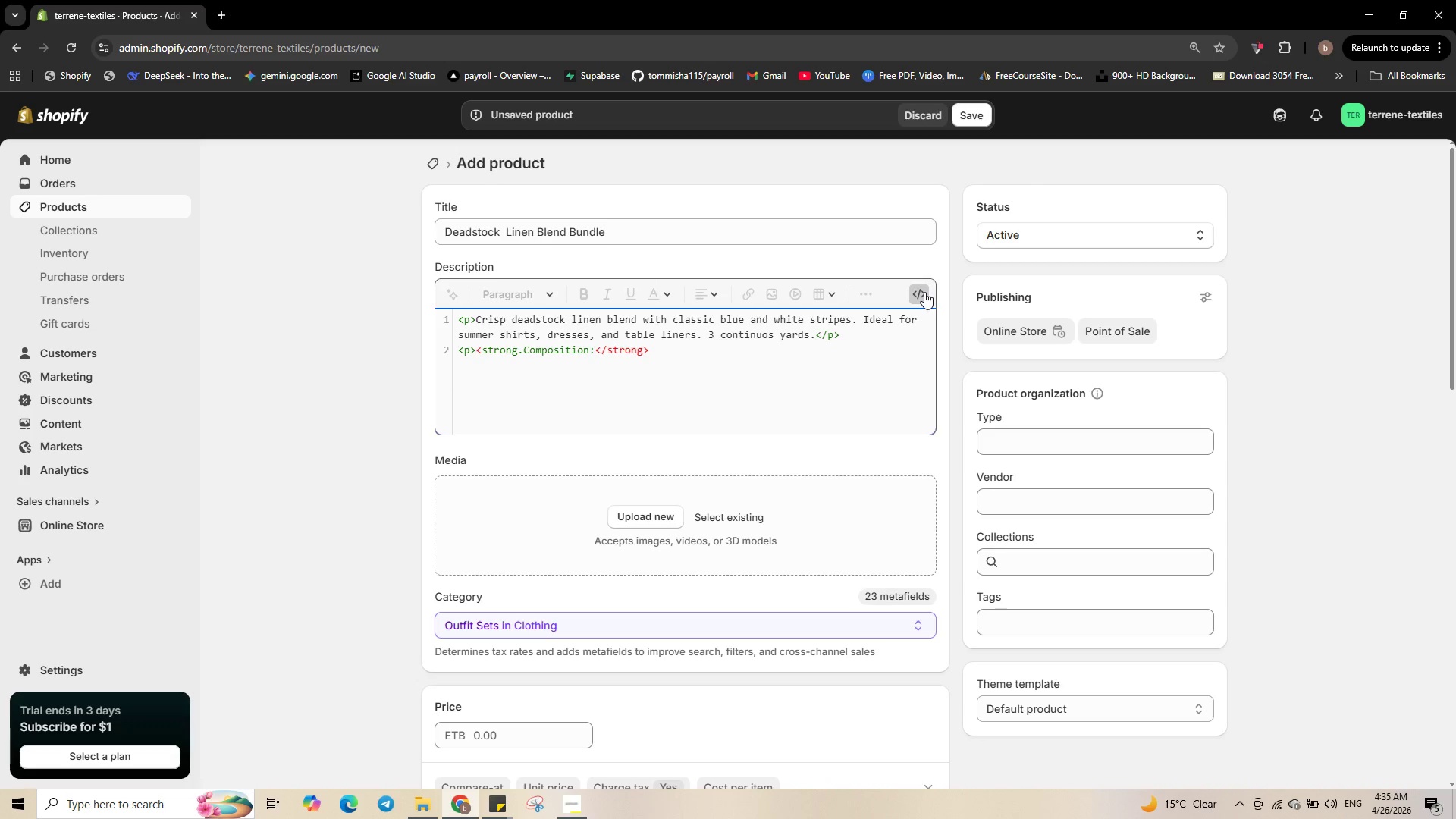 
key(ArrowLeft)
 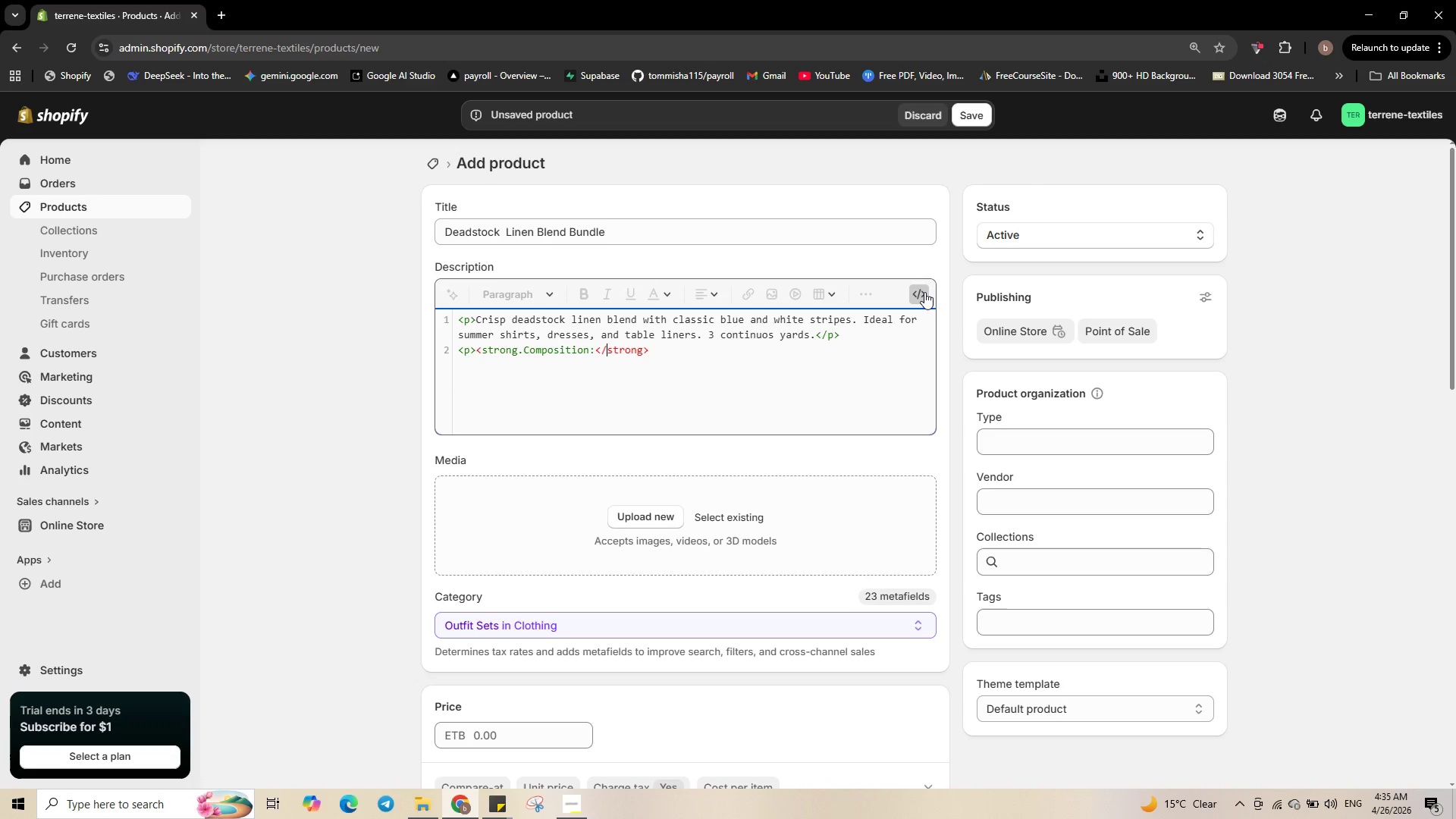 
key(ArrowLeft)
 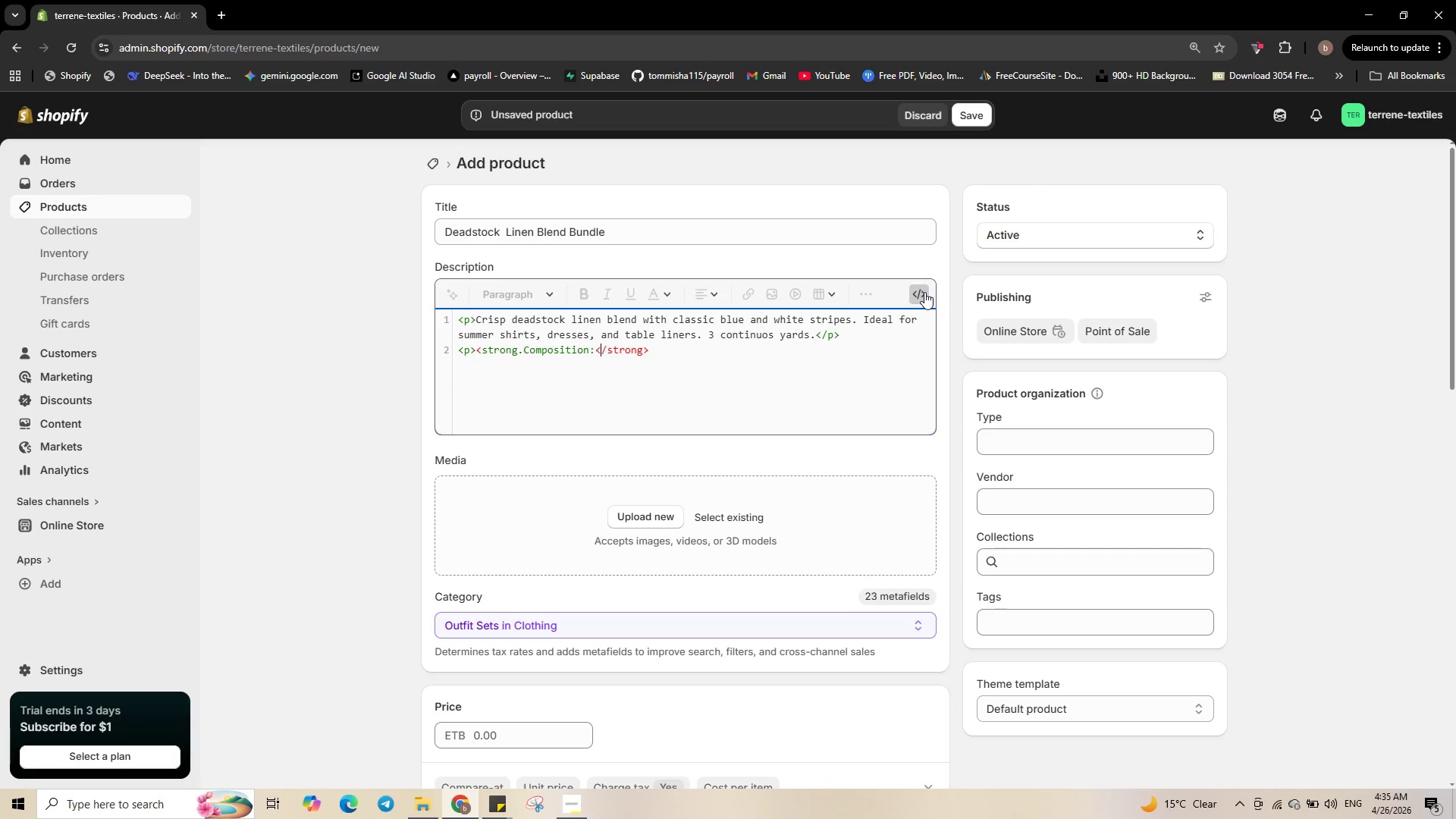 
key(ArrowLeft)
 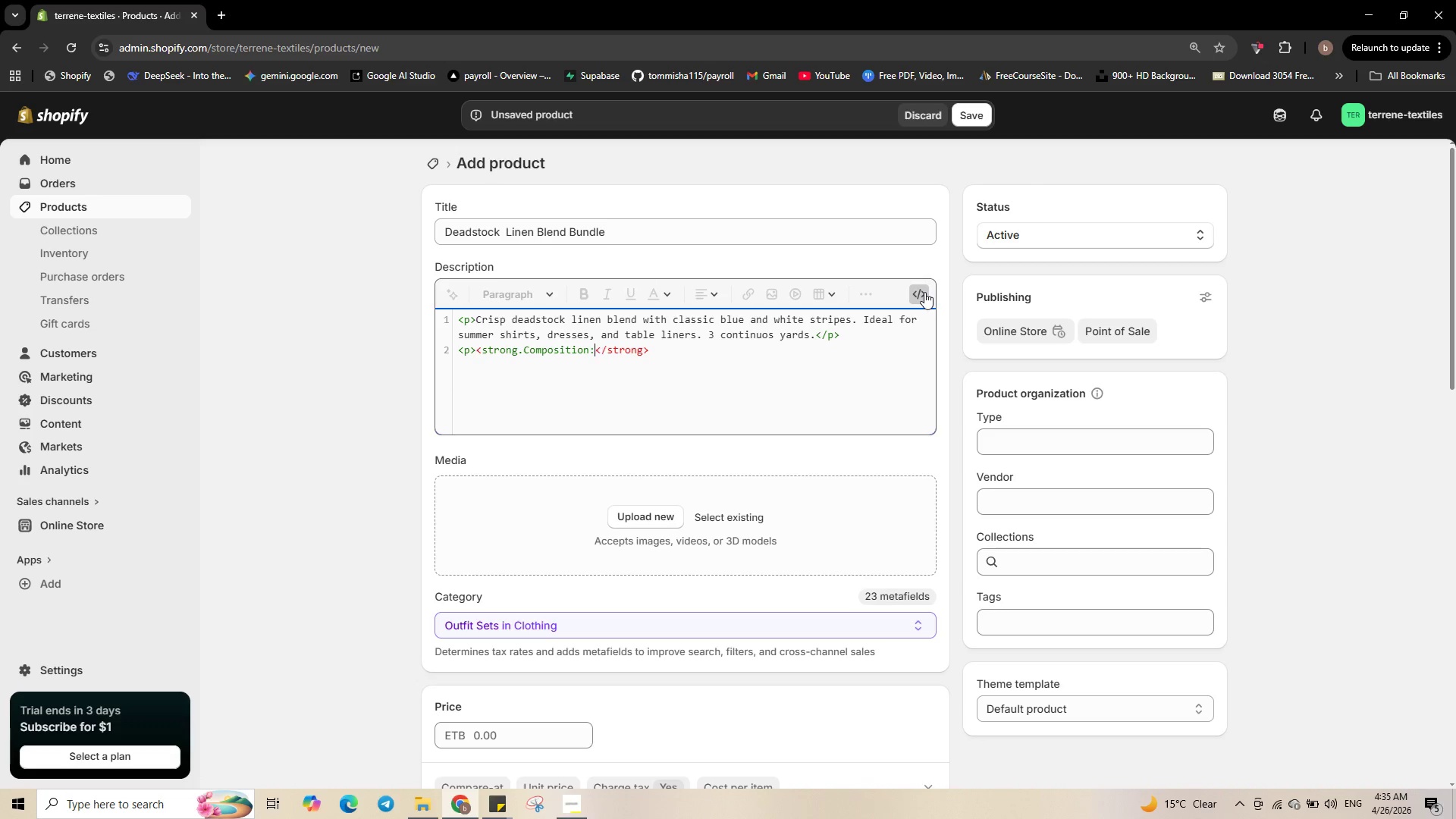 
key(ArrowLeft)
 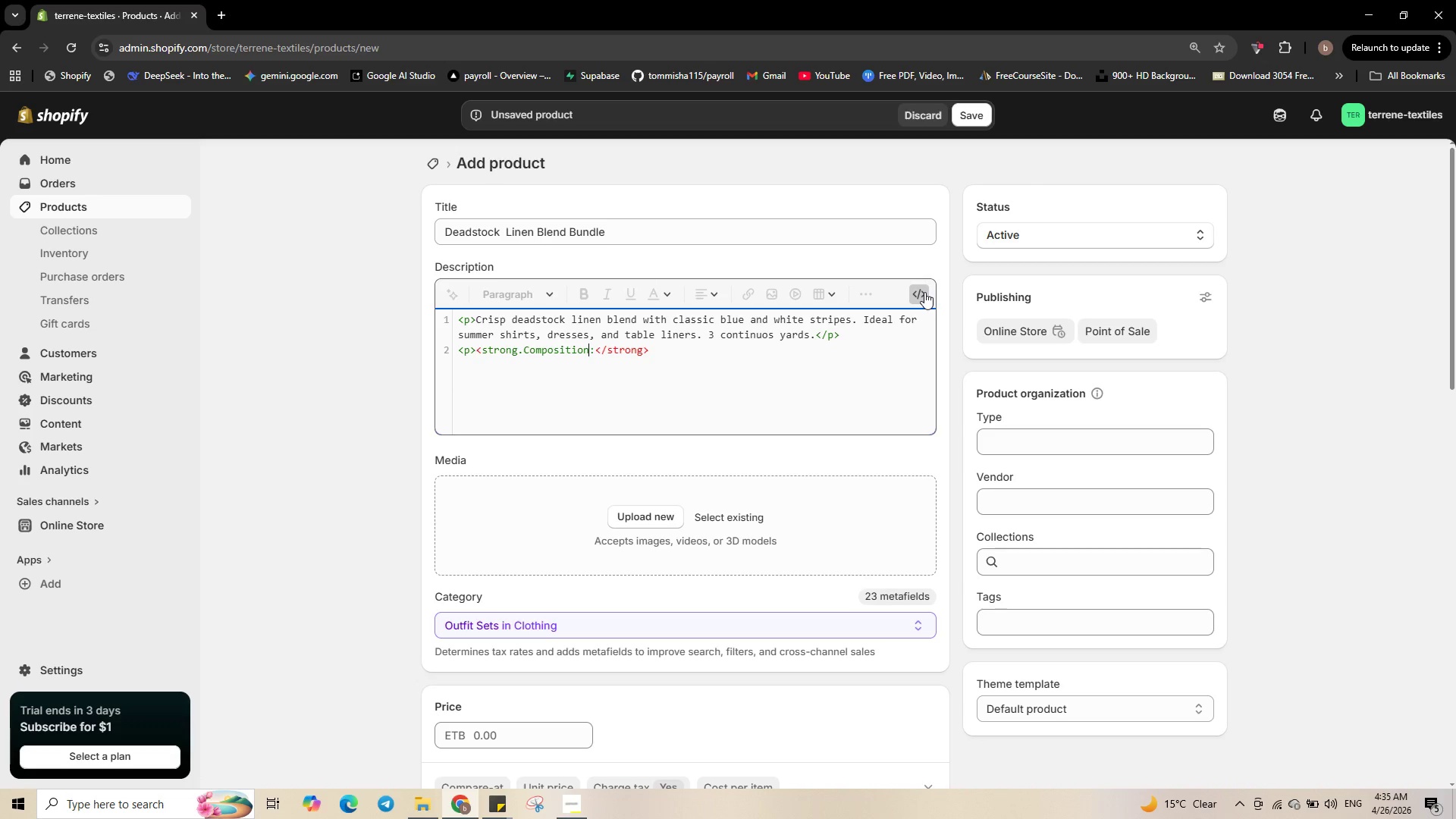 
key(ArrowLeft)
 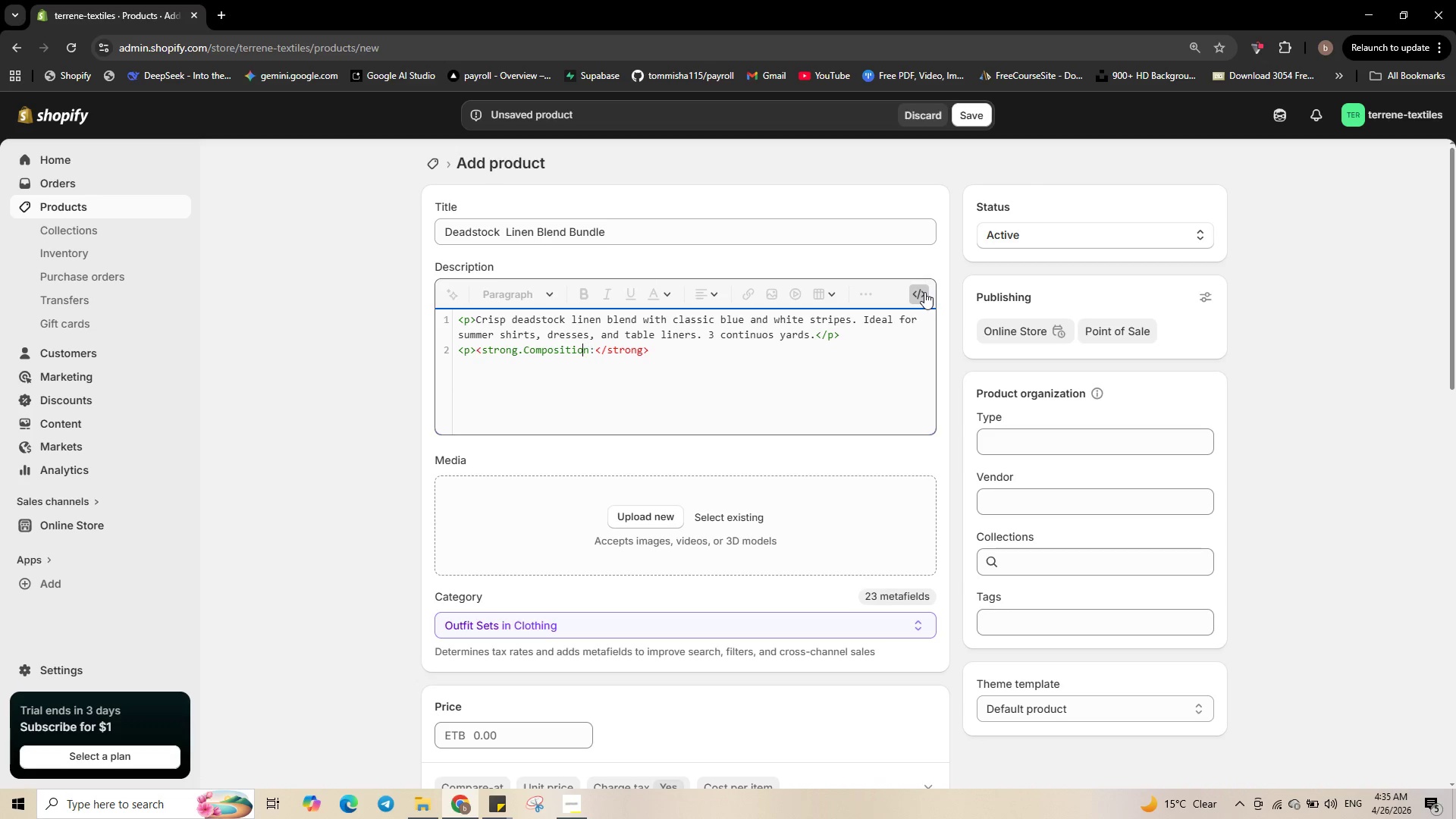 
key(ArrowLeft)
 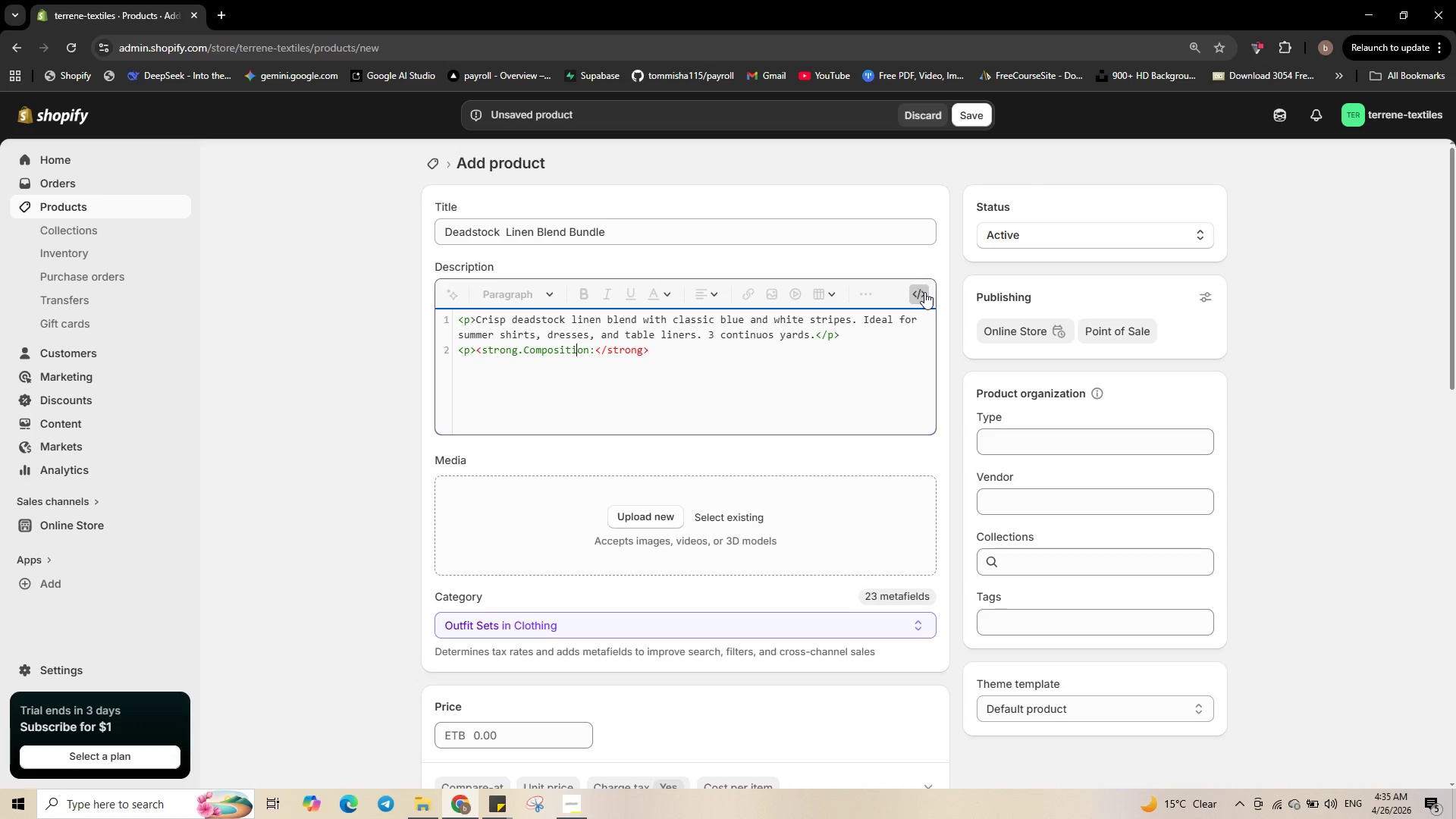 
key(ArrowLeft)
 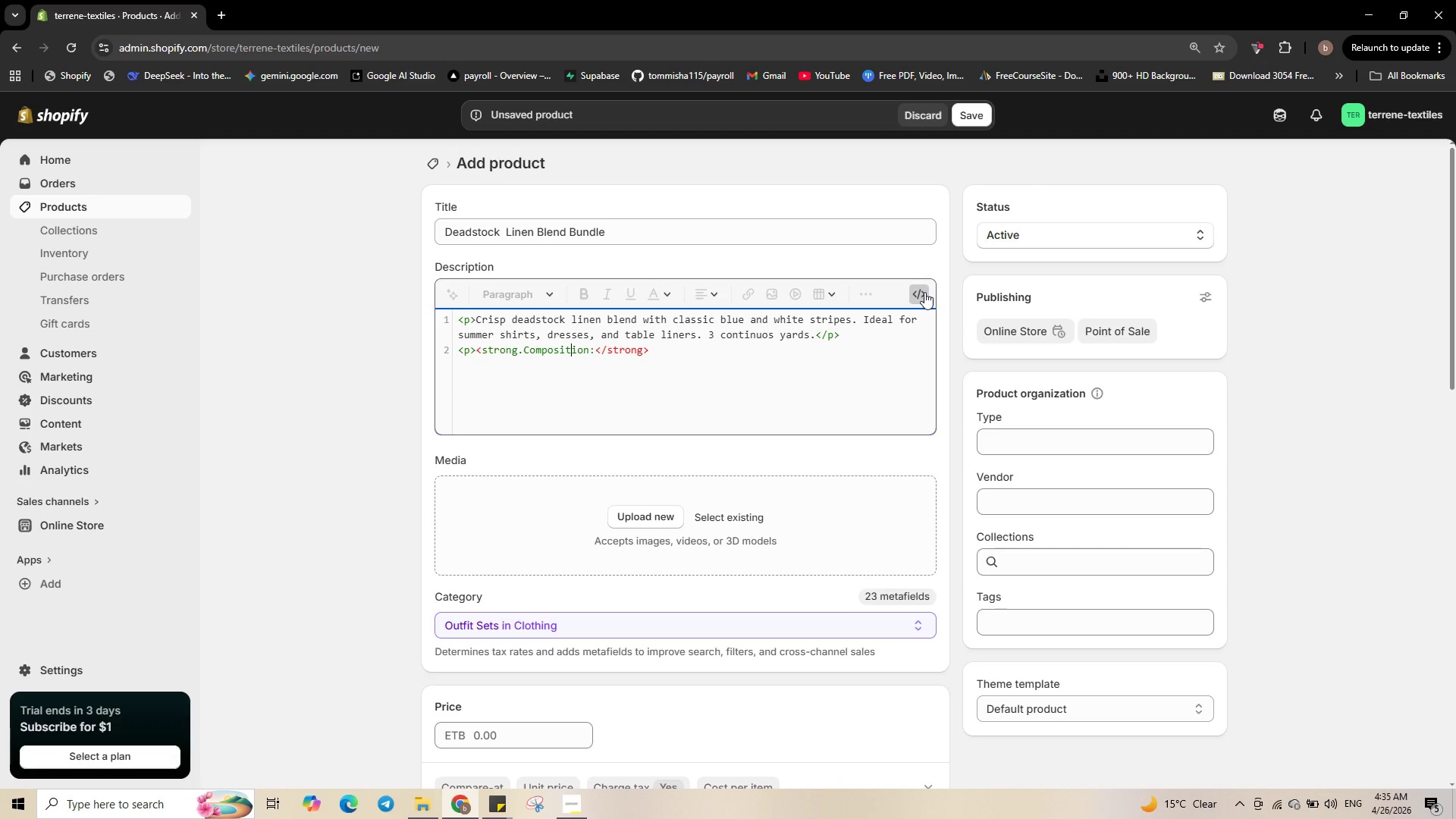 
hold_key(key=ArrowLeft, duration=0.77)
 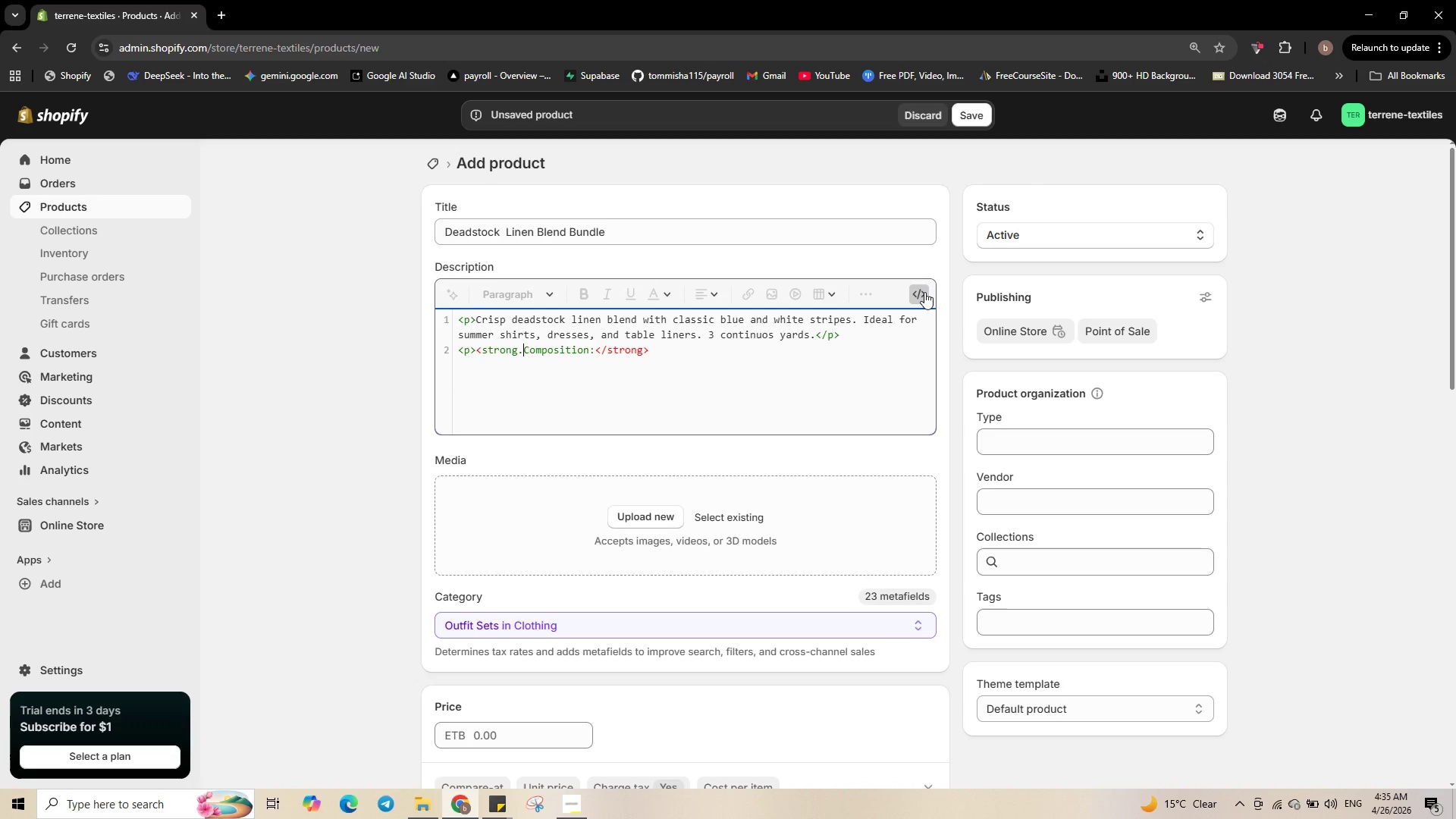 
key(ArrowRight)
 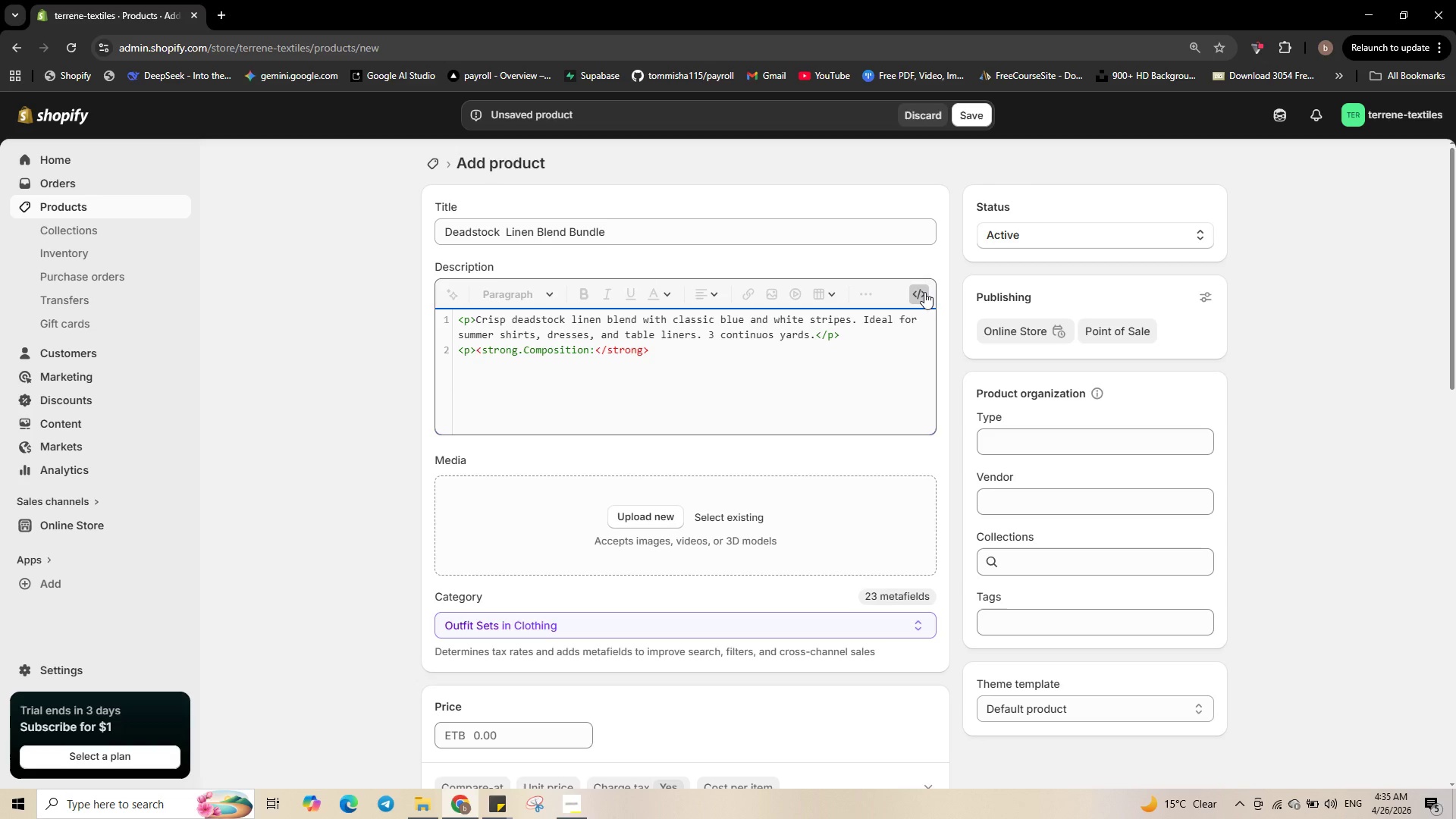 
key(Backspace)
 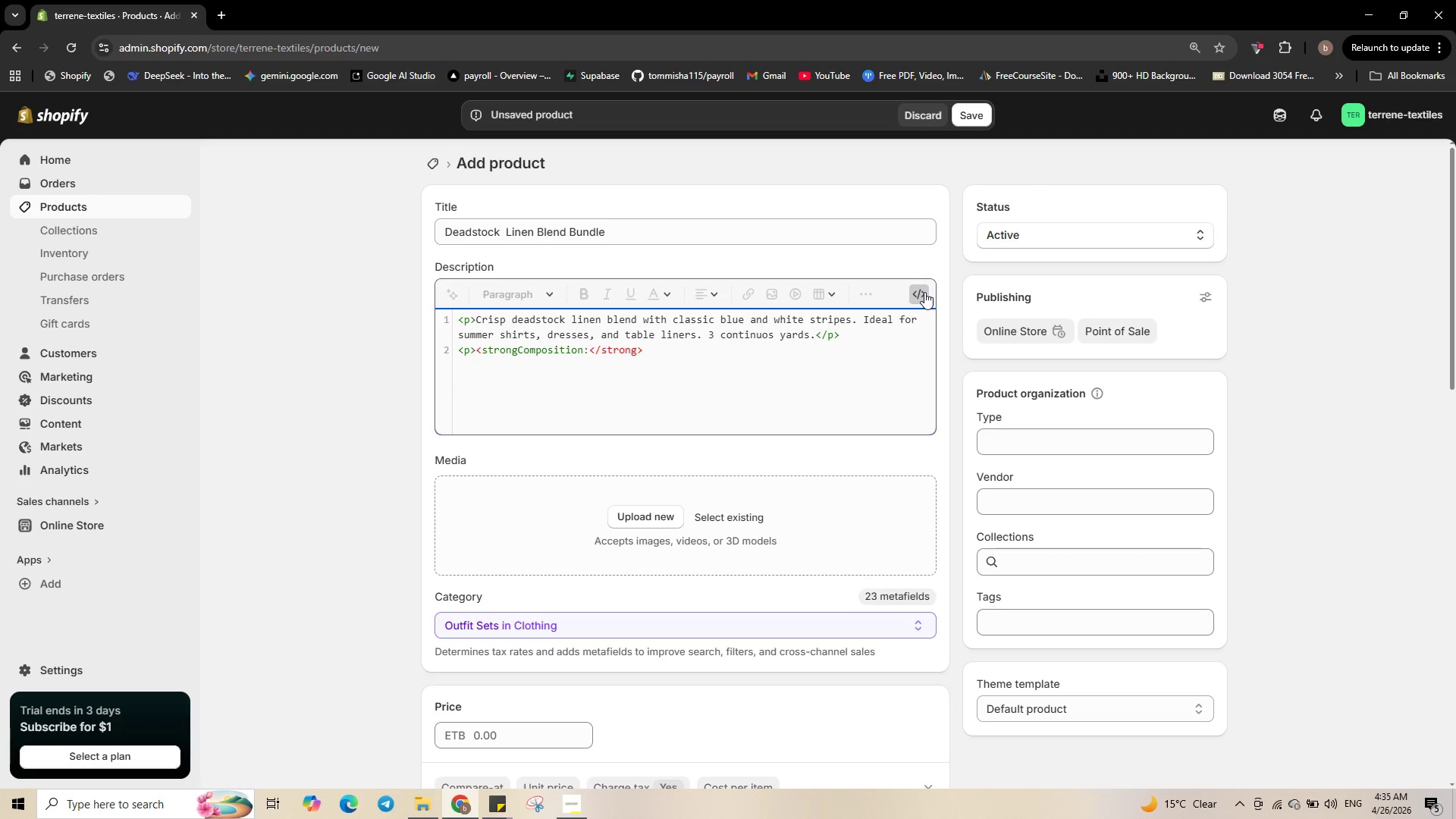 
key(Shift+Period)
 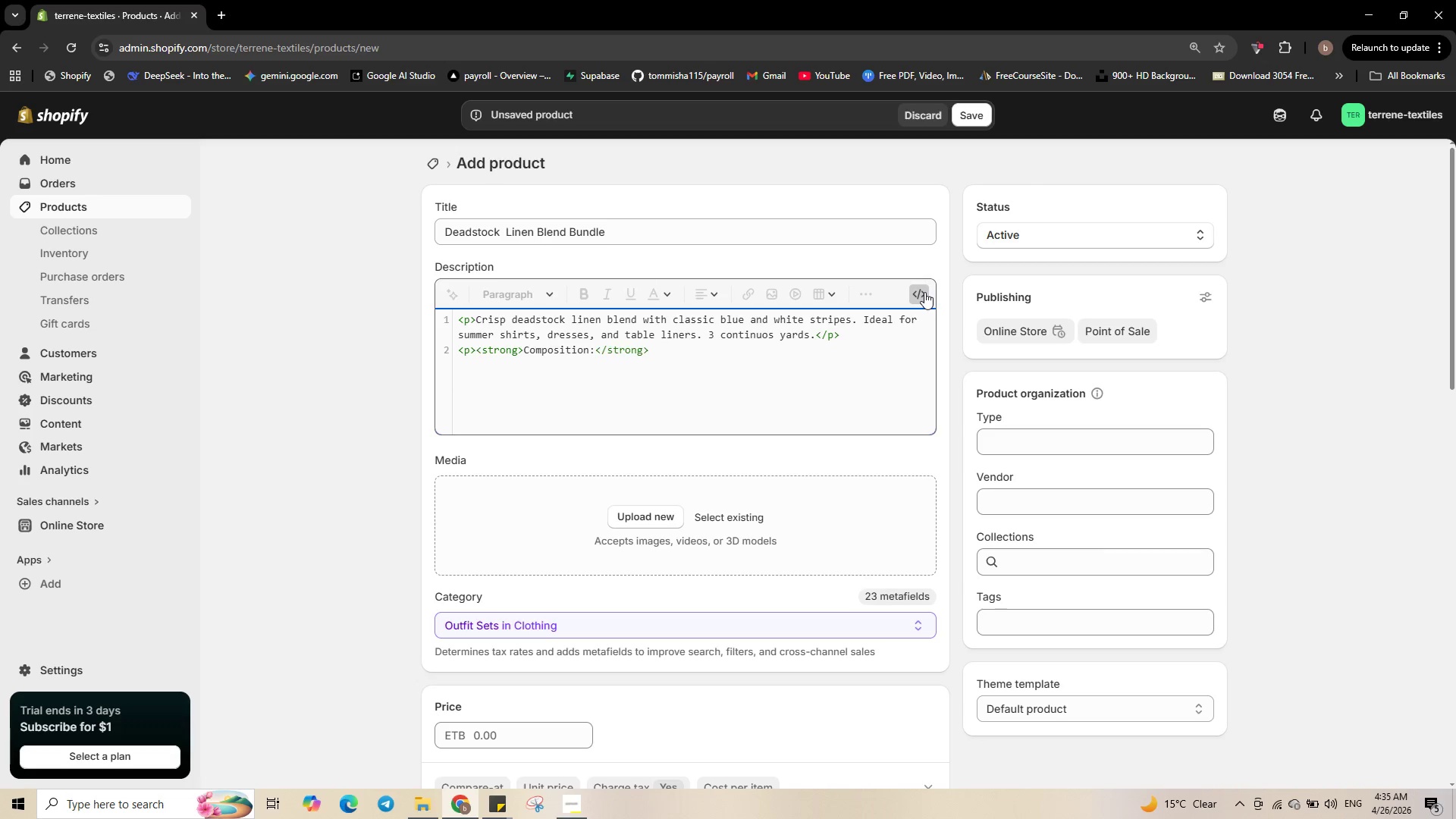 
key(ArrowRight)
 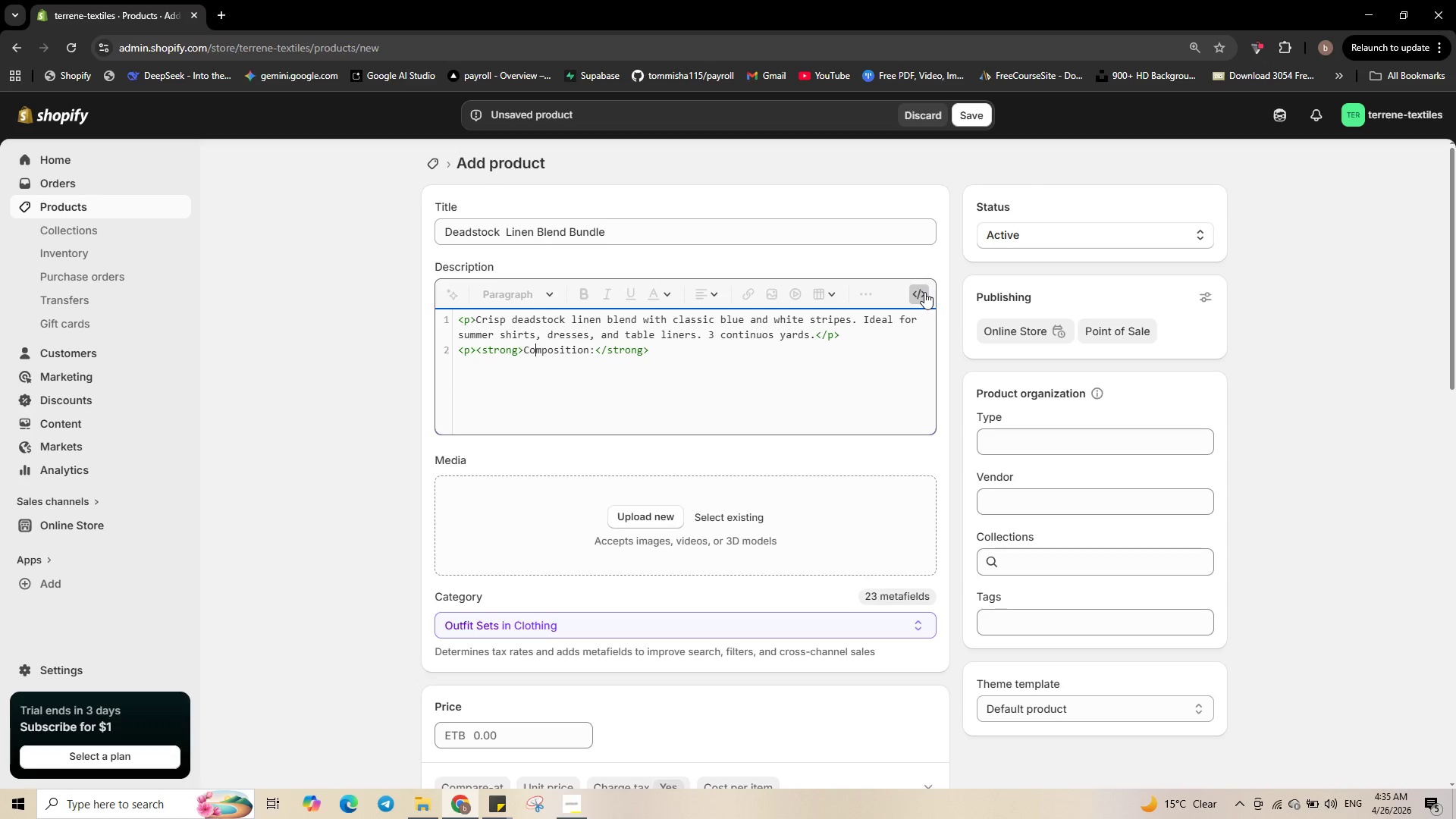 
key(ArrowRight)
 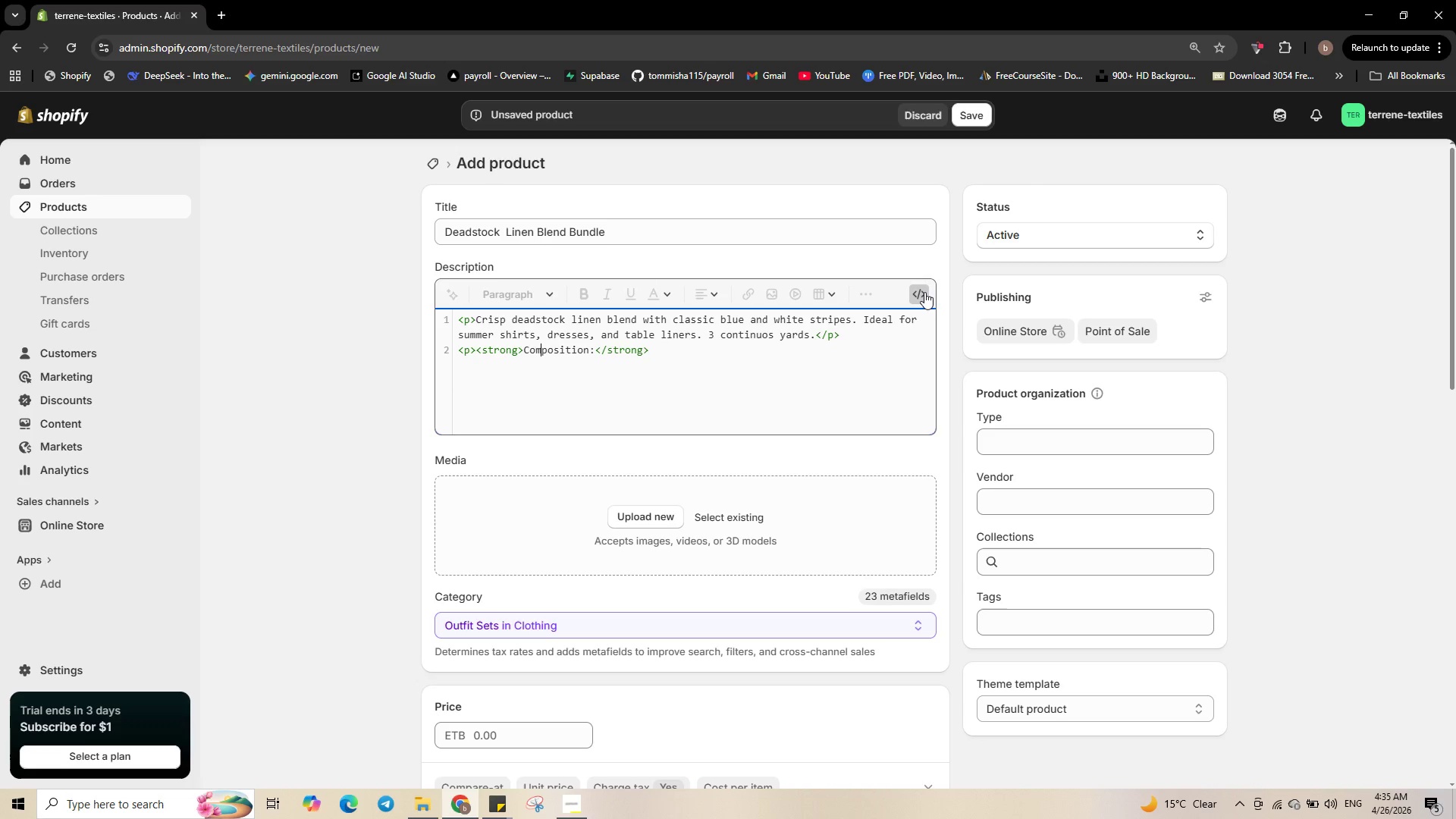 
hold_key(key=ArrowRight, duration=0.53)
 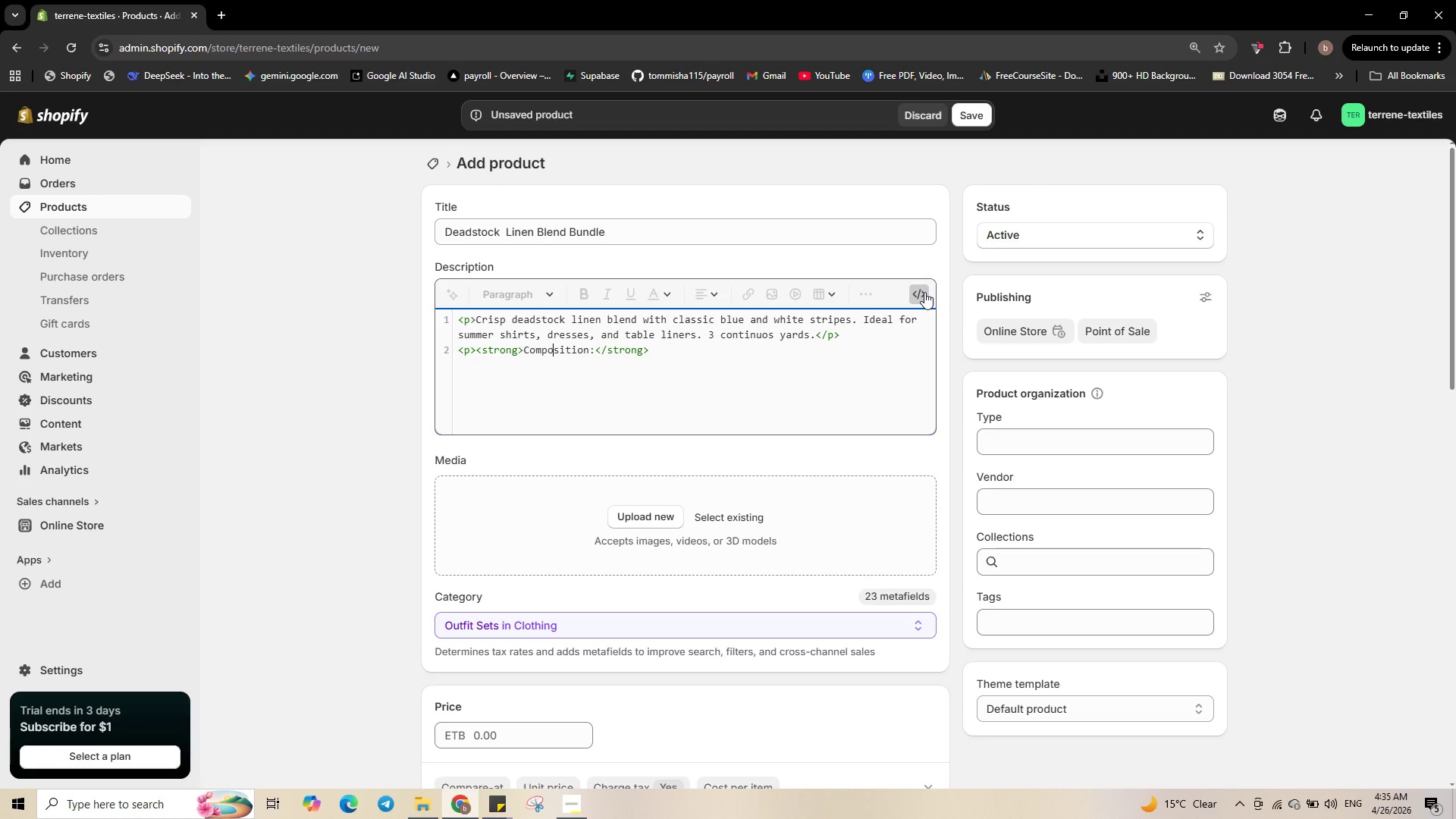 
key(ArrowRight)
 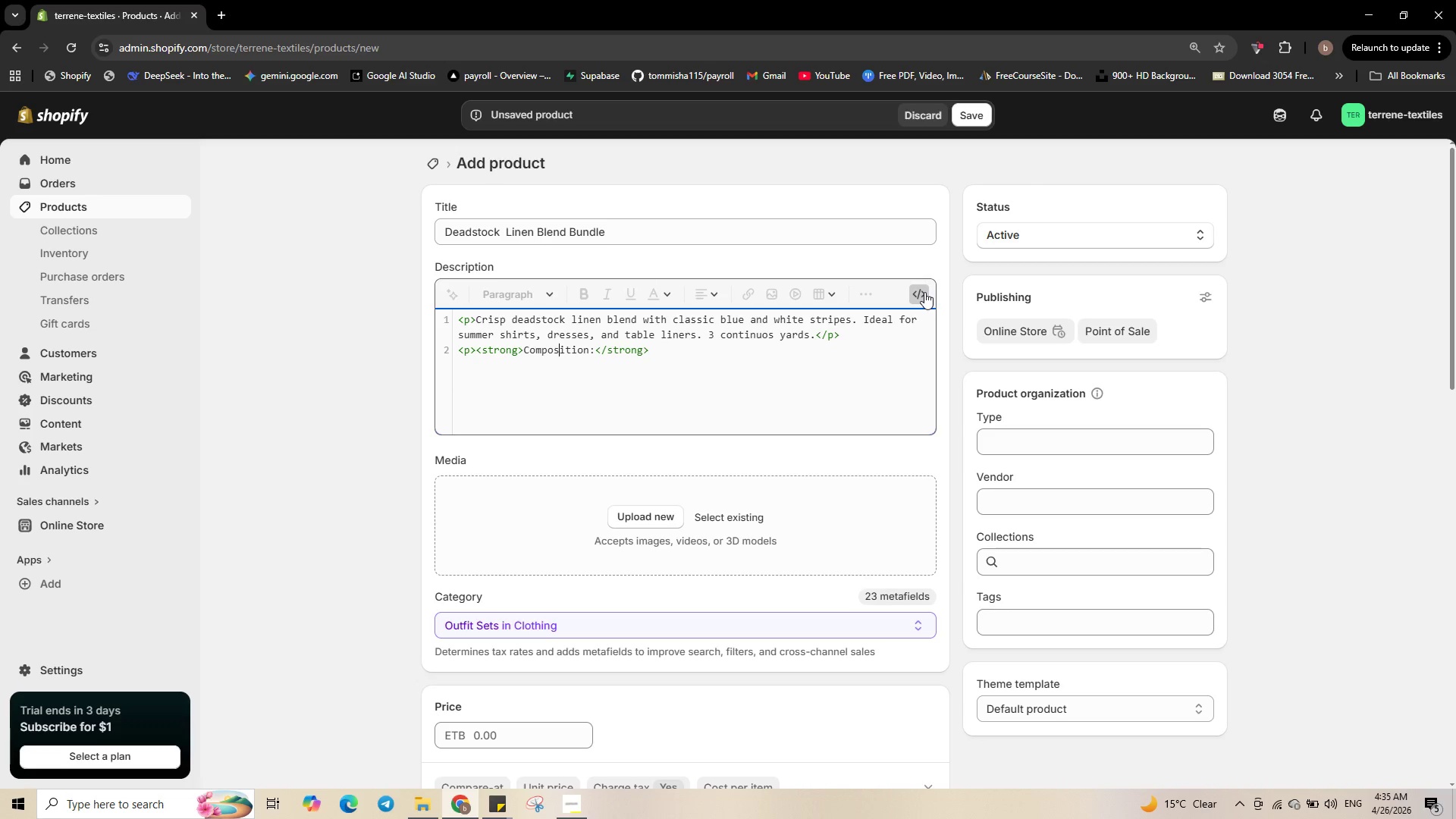 
key(ArrowRight)
 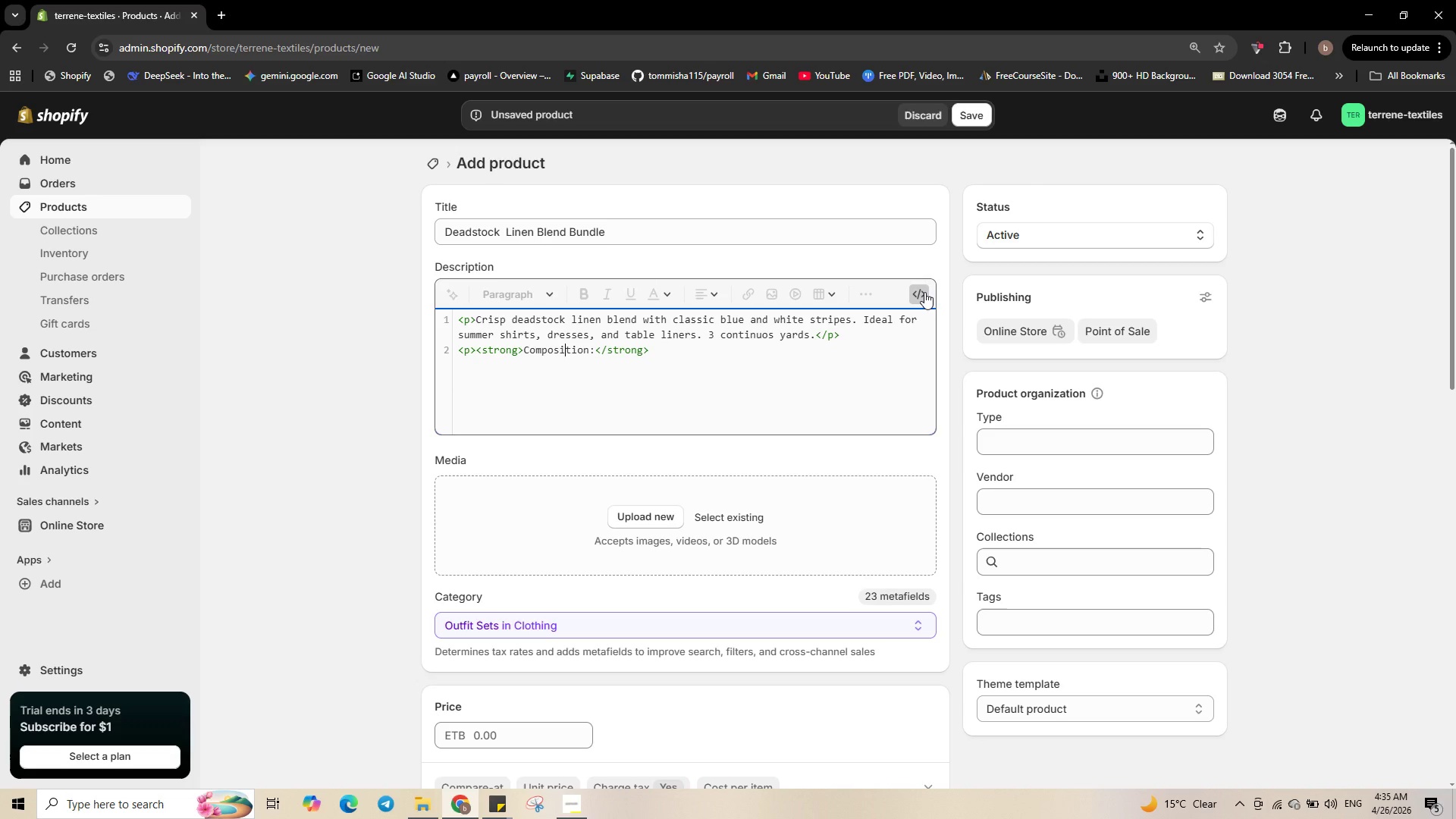 
key(ArrowRight)
 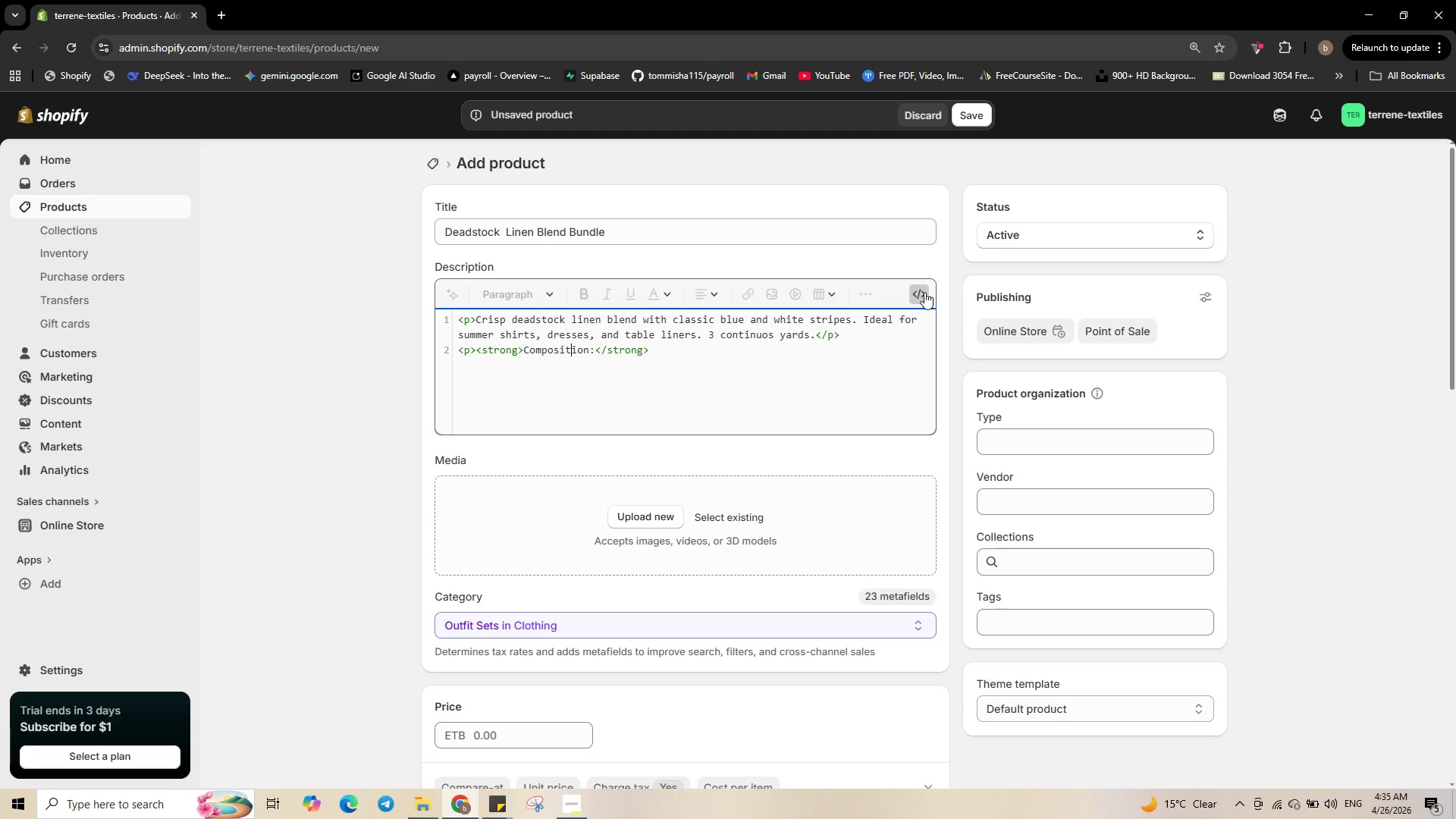 
key(ArrowRight)
 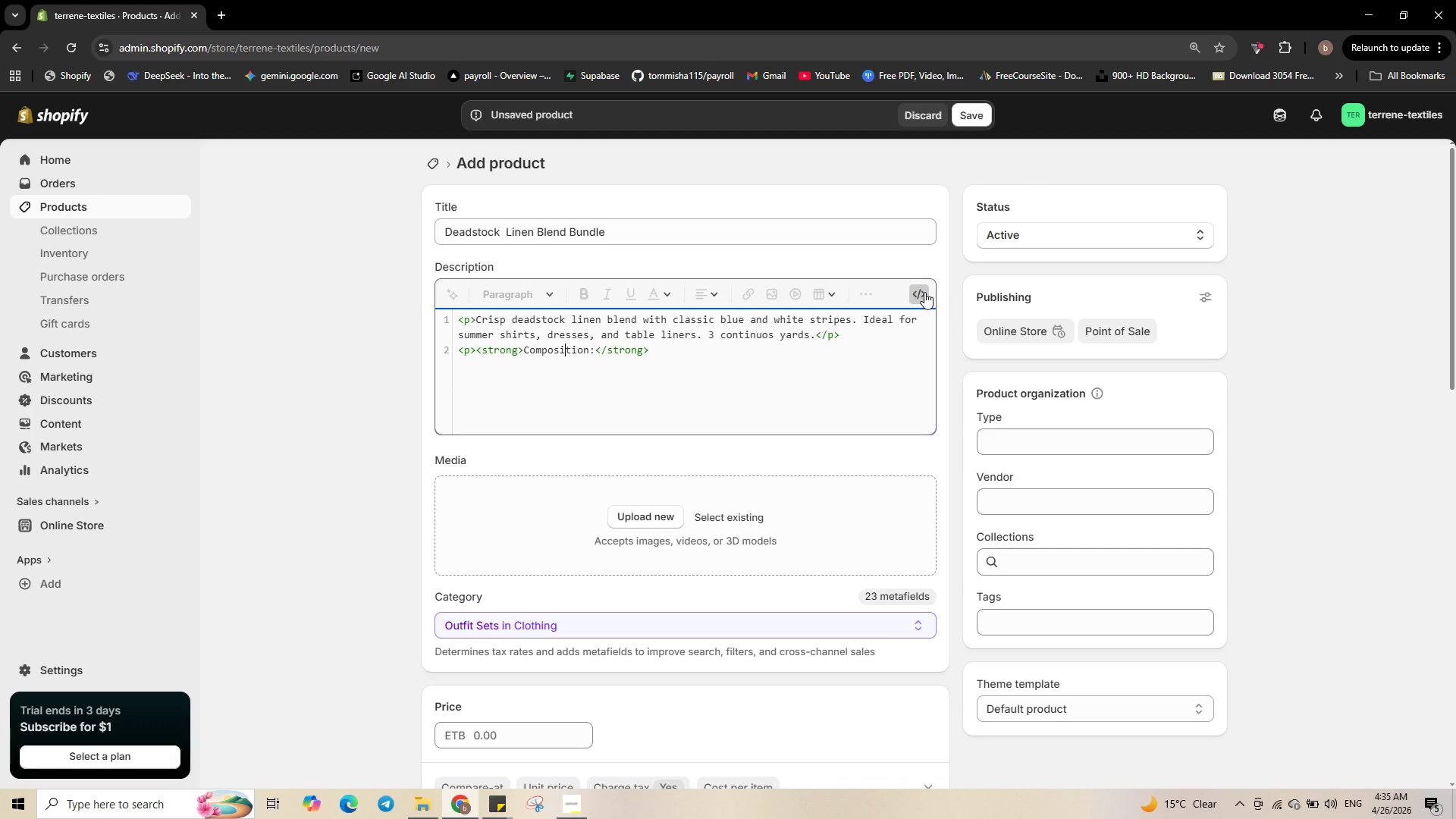 
key(ArrowLeft)
 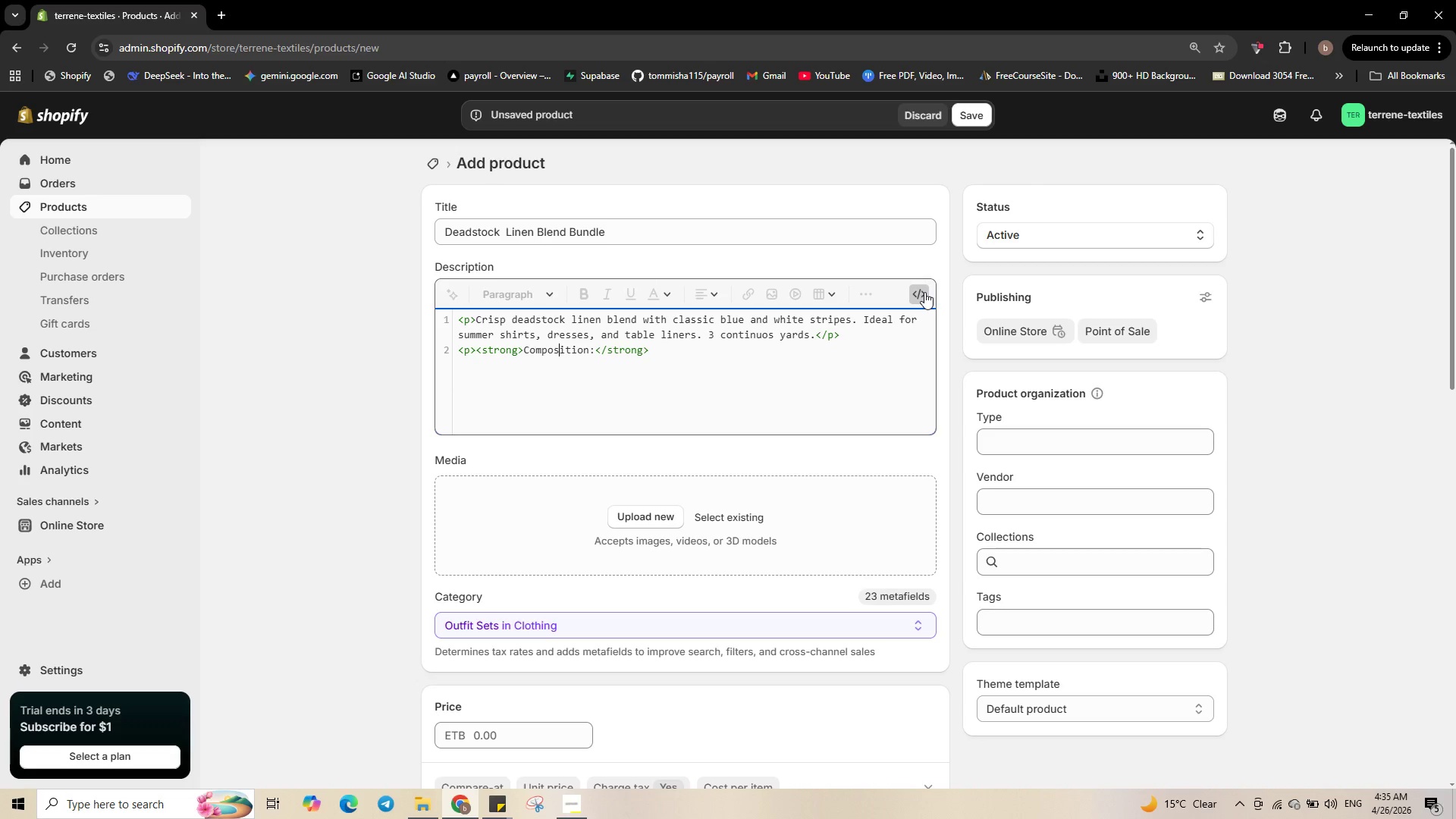 
hold_key(key=ArrowLeft, duration=0.62)
 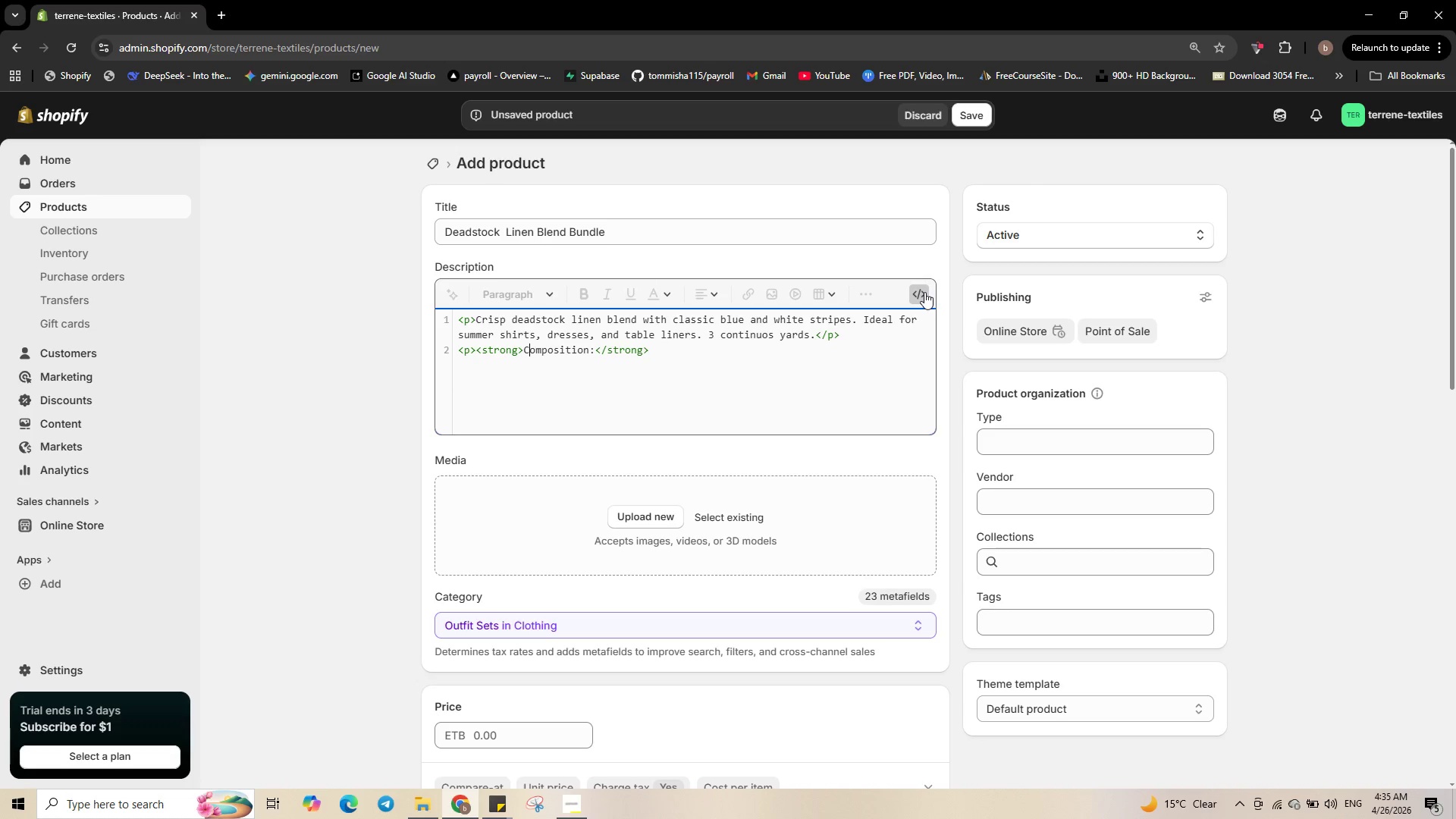 
hold_key(key=ArrowLeft, duration=0.67)
 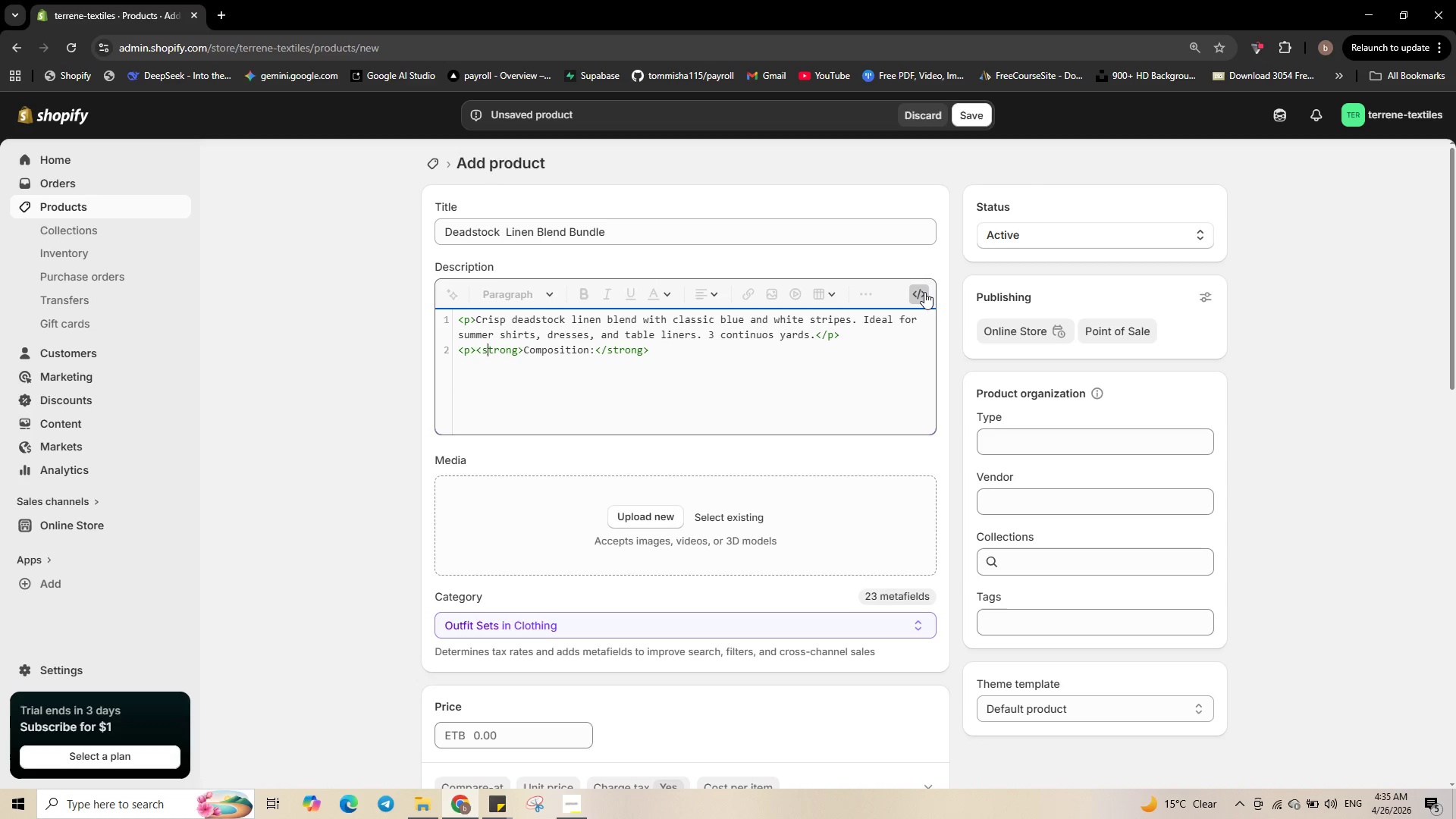 
key(ArrowLeft)
 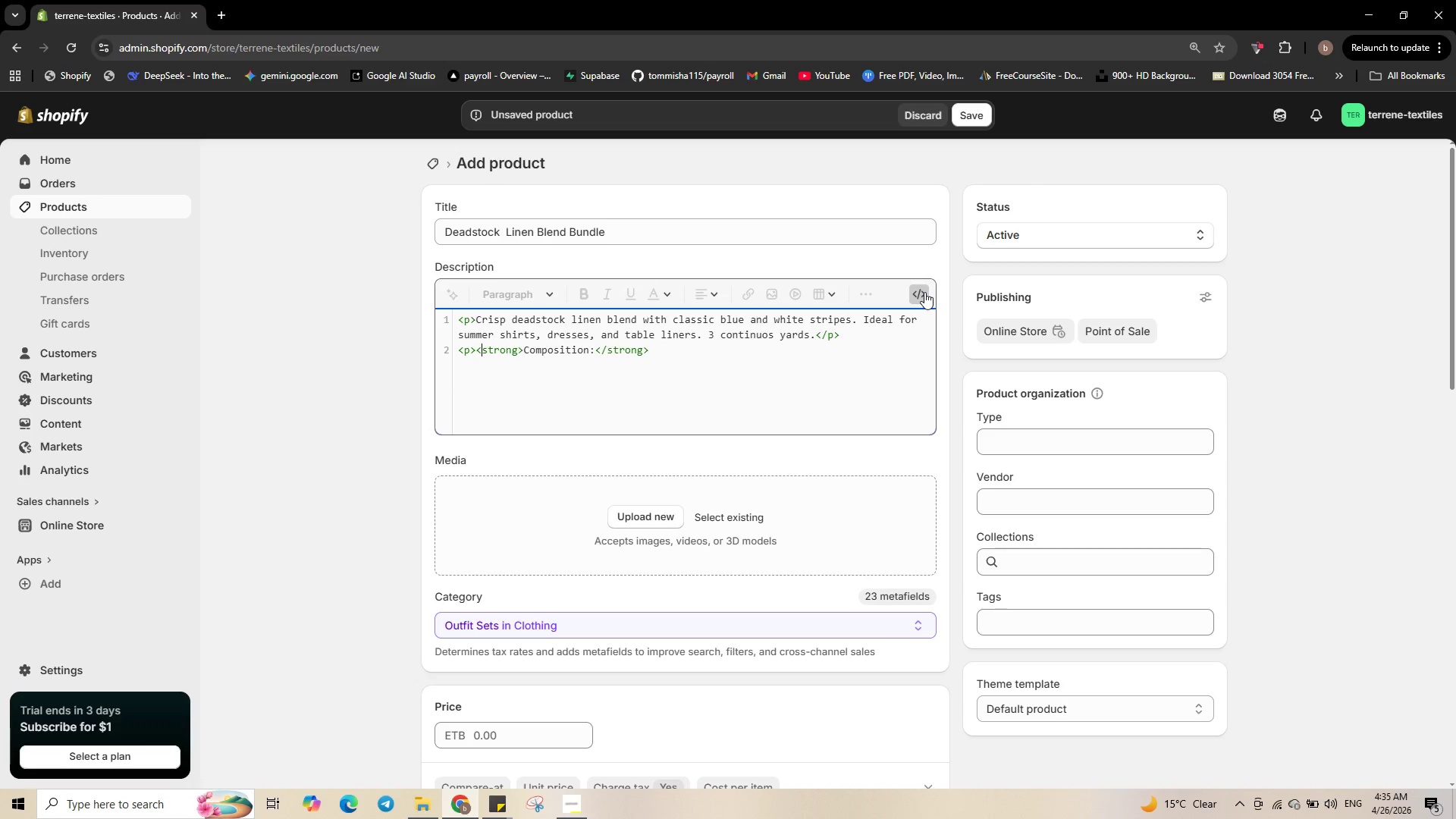 
key(ArrowLeft)
 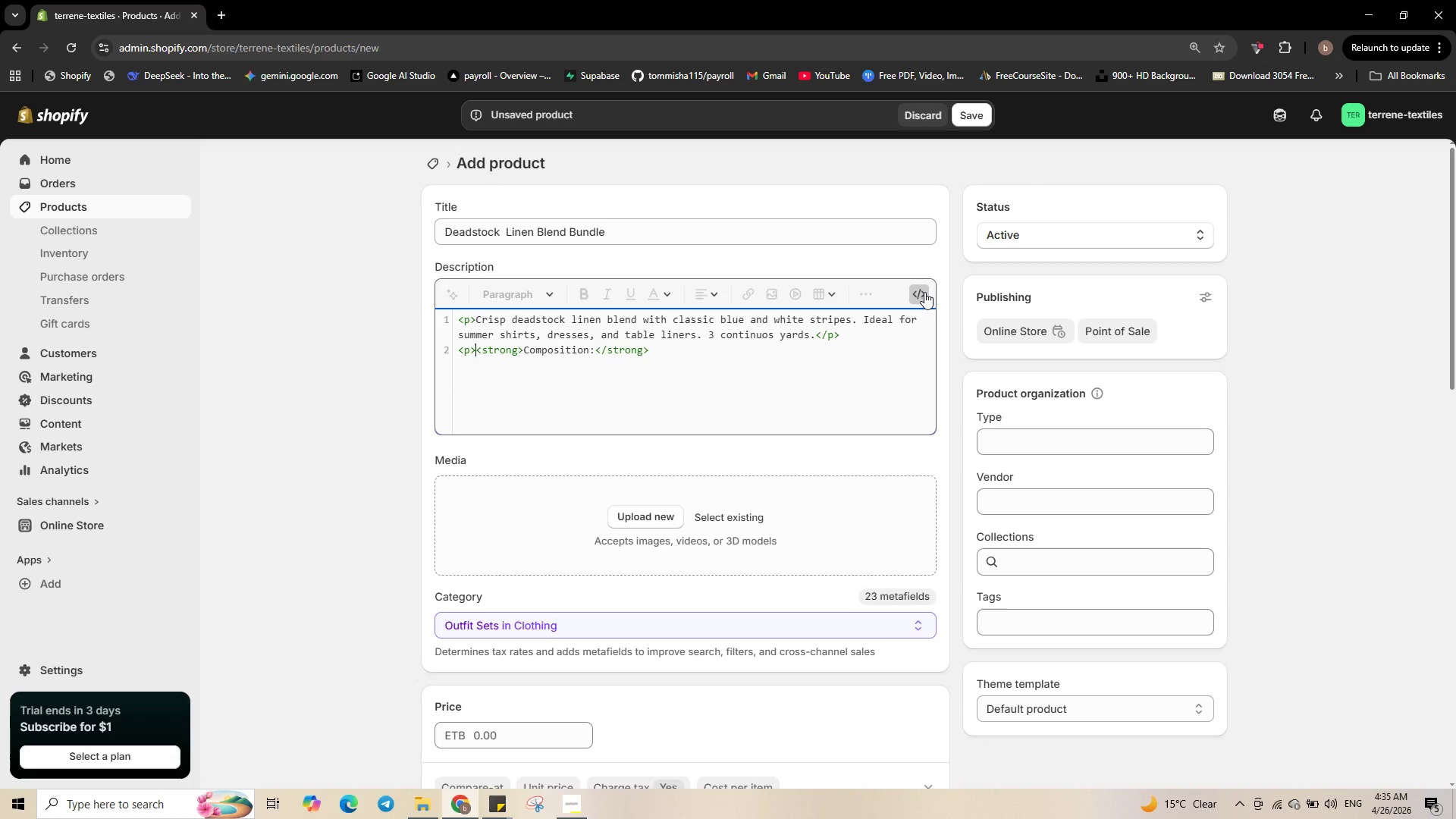 
key(ArrowLeft)
 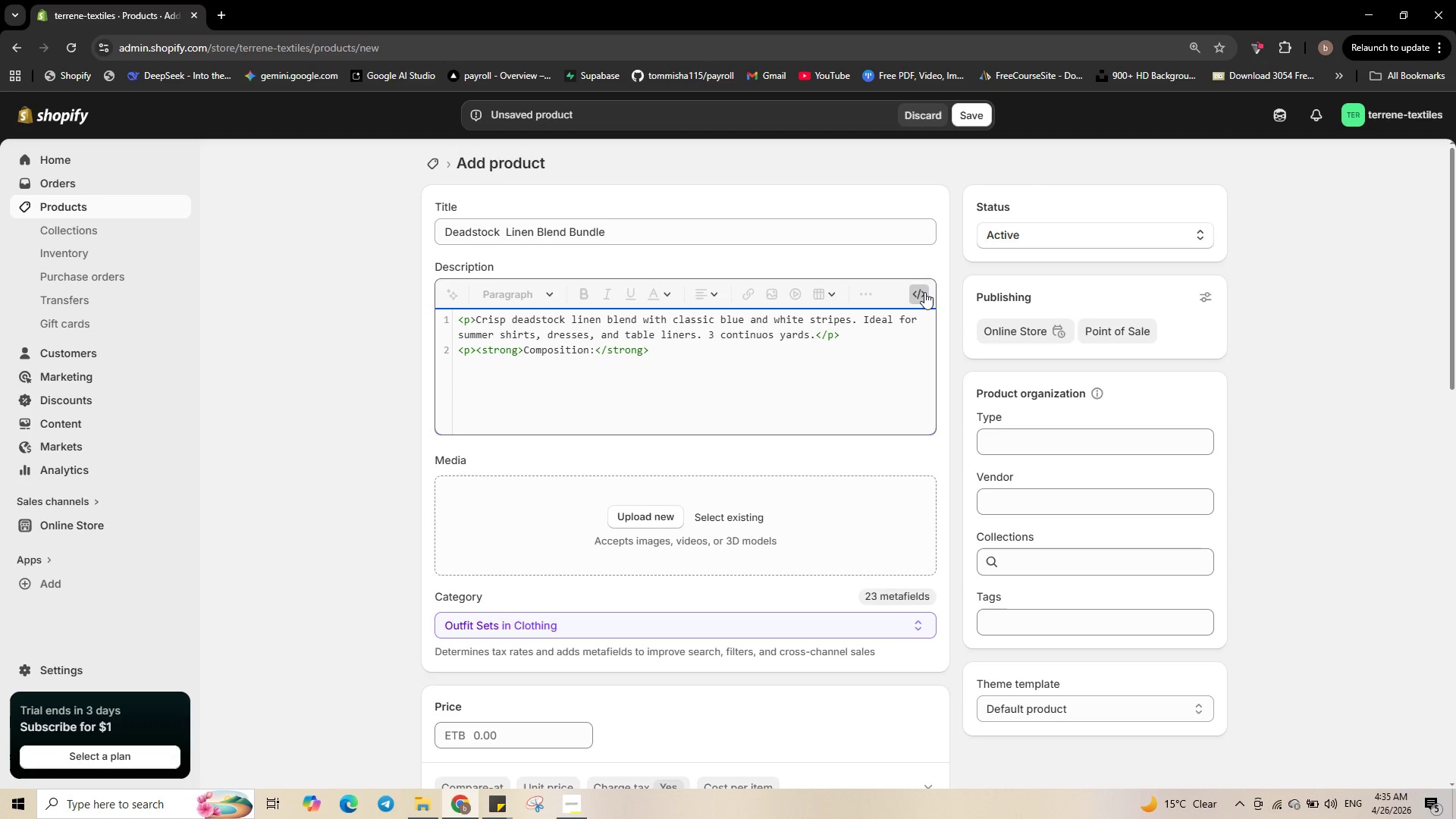 
key(Control+ControlLeft)
 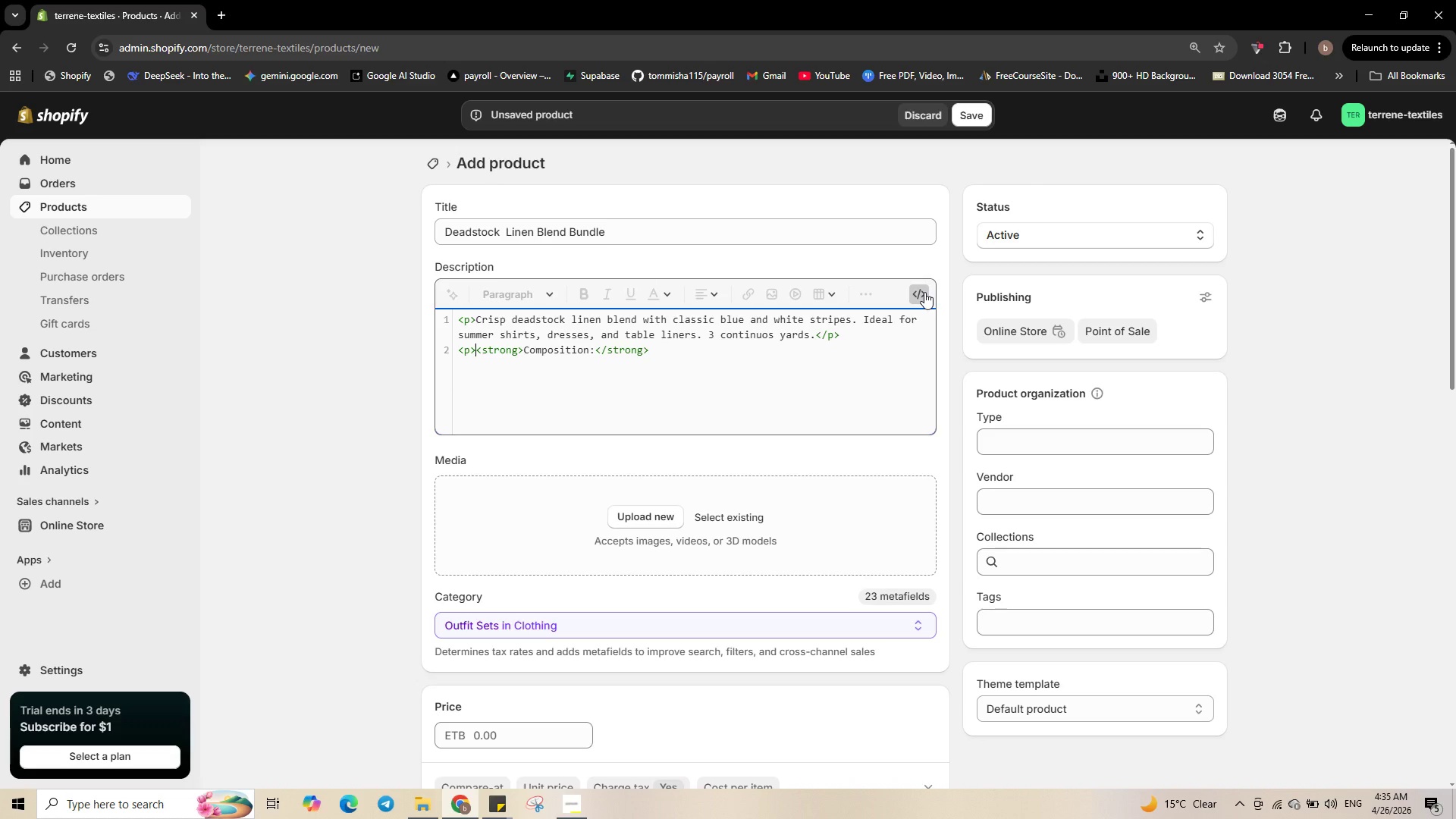 
key(Shift+ArrowRight)
 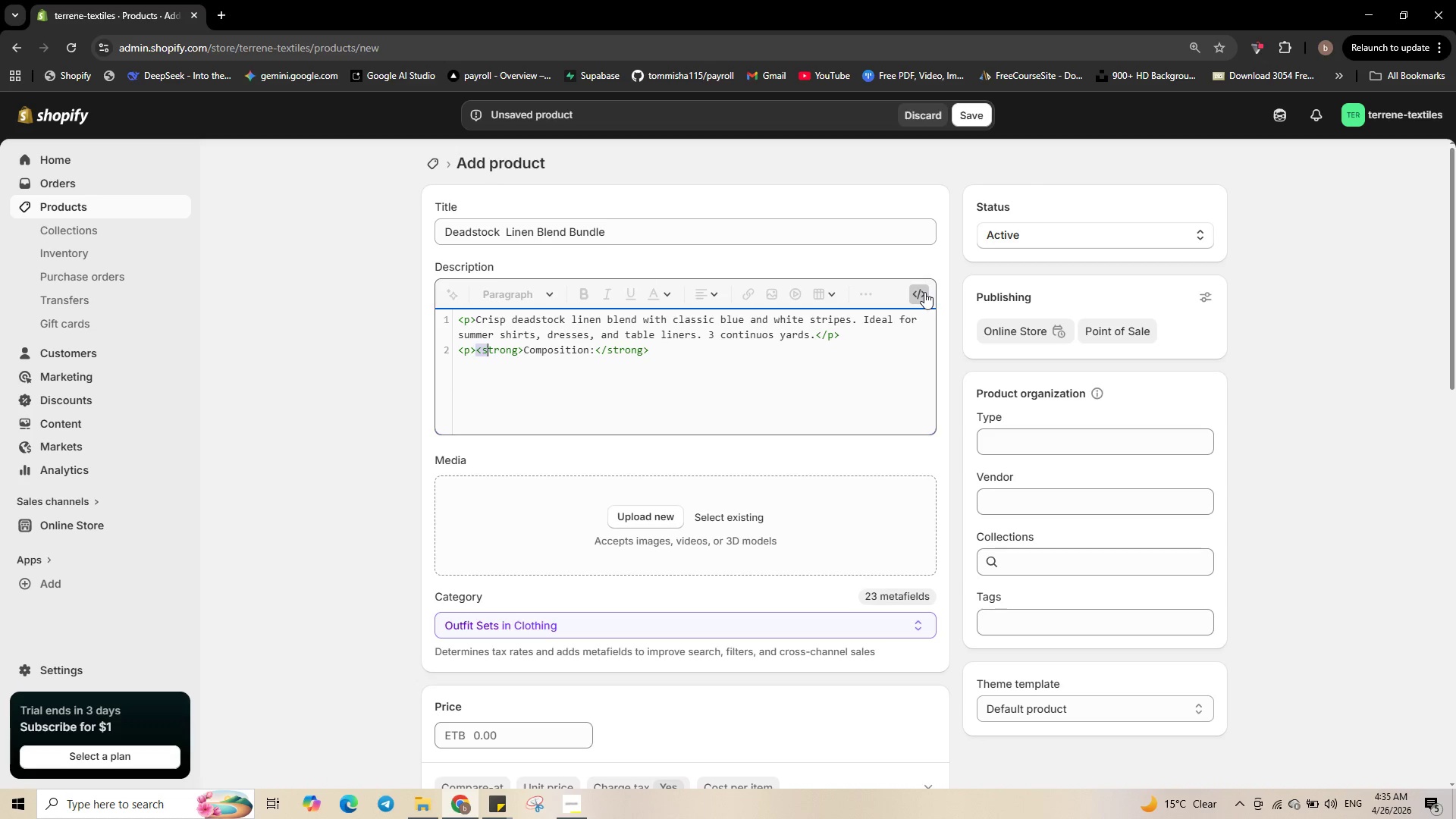 
key(Shift+ArrowRight)
 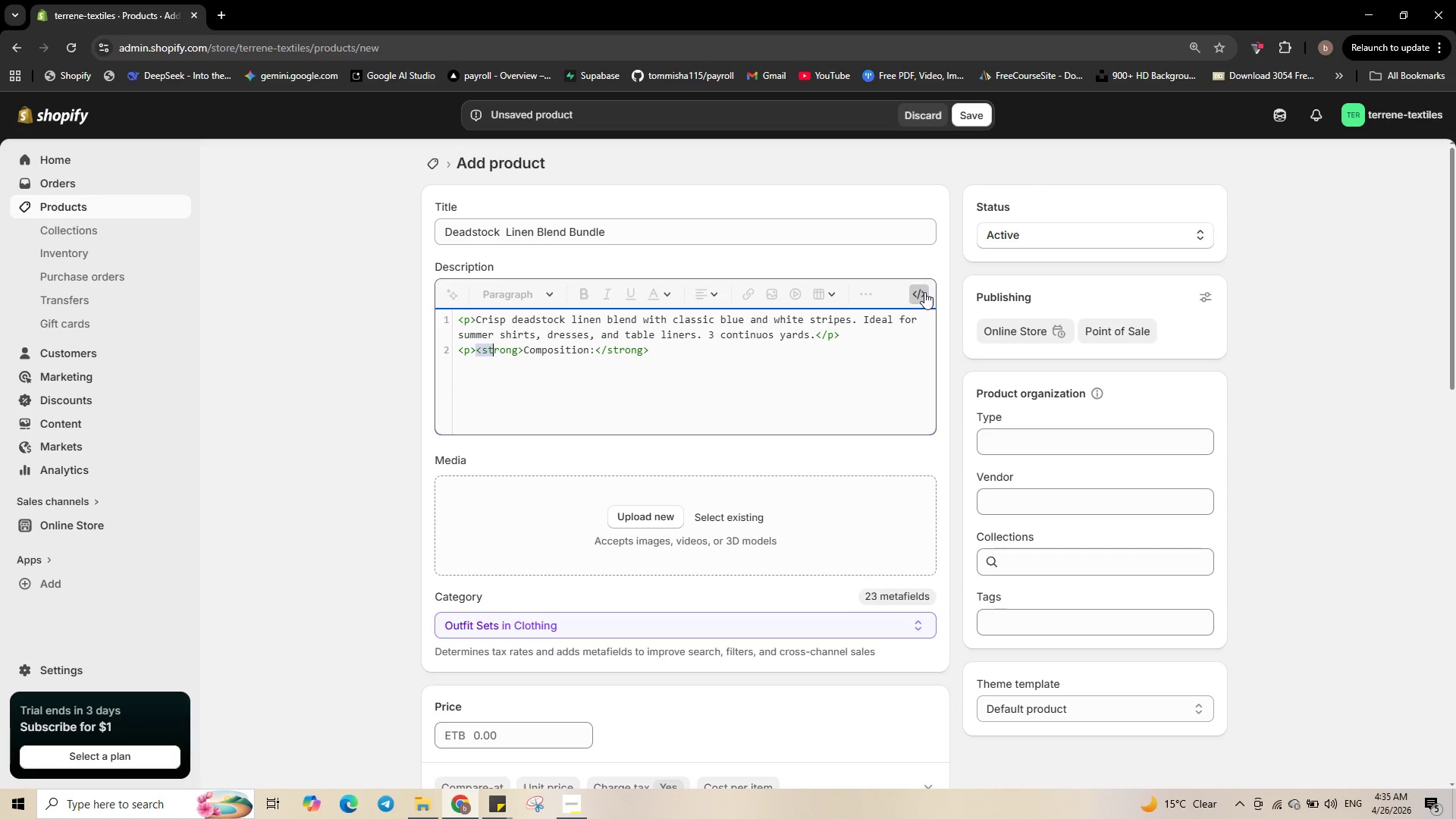 
key(Shift+ArrowRight)
 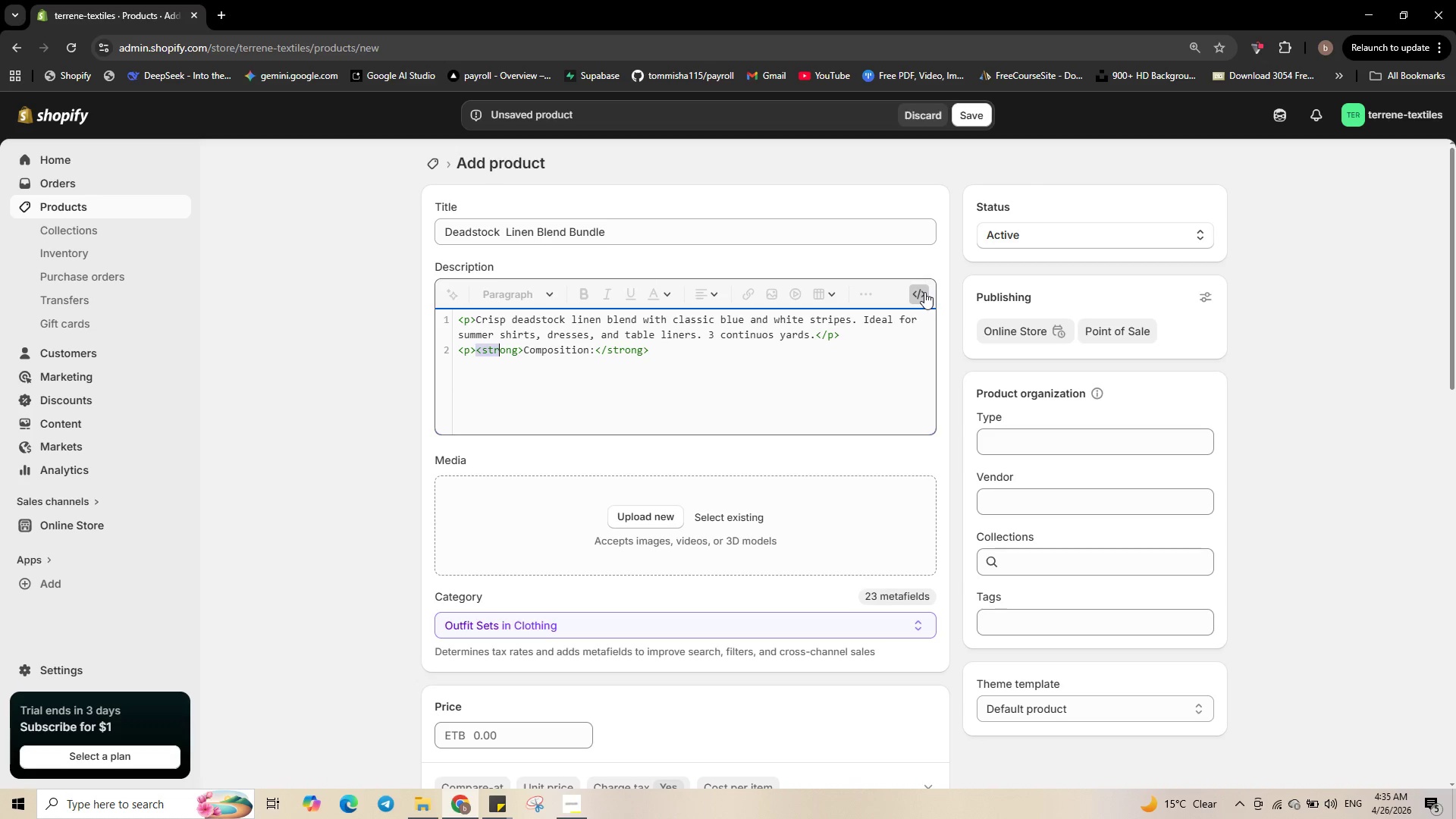 
hold_key(key=ArrowRight, duration=0.83)
 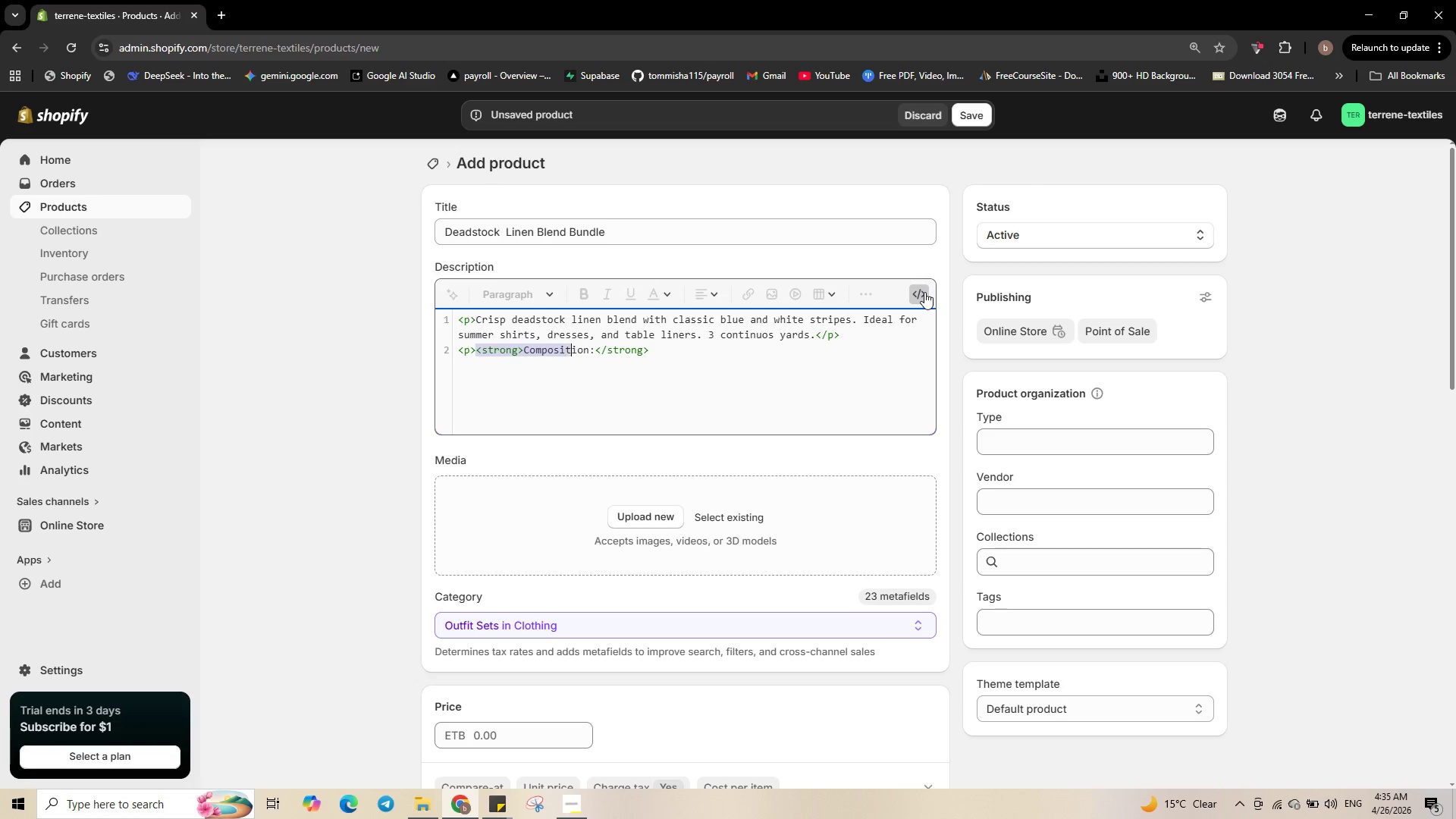 
hold_key(key=ArrowRight, duration=0.81)
 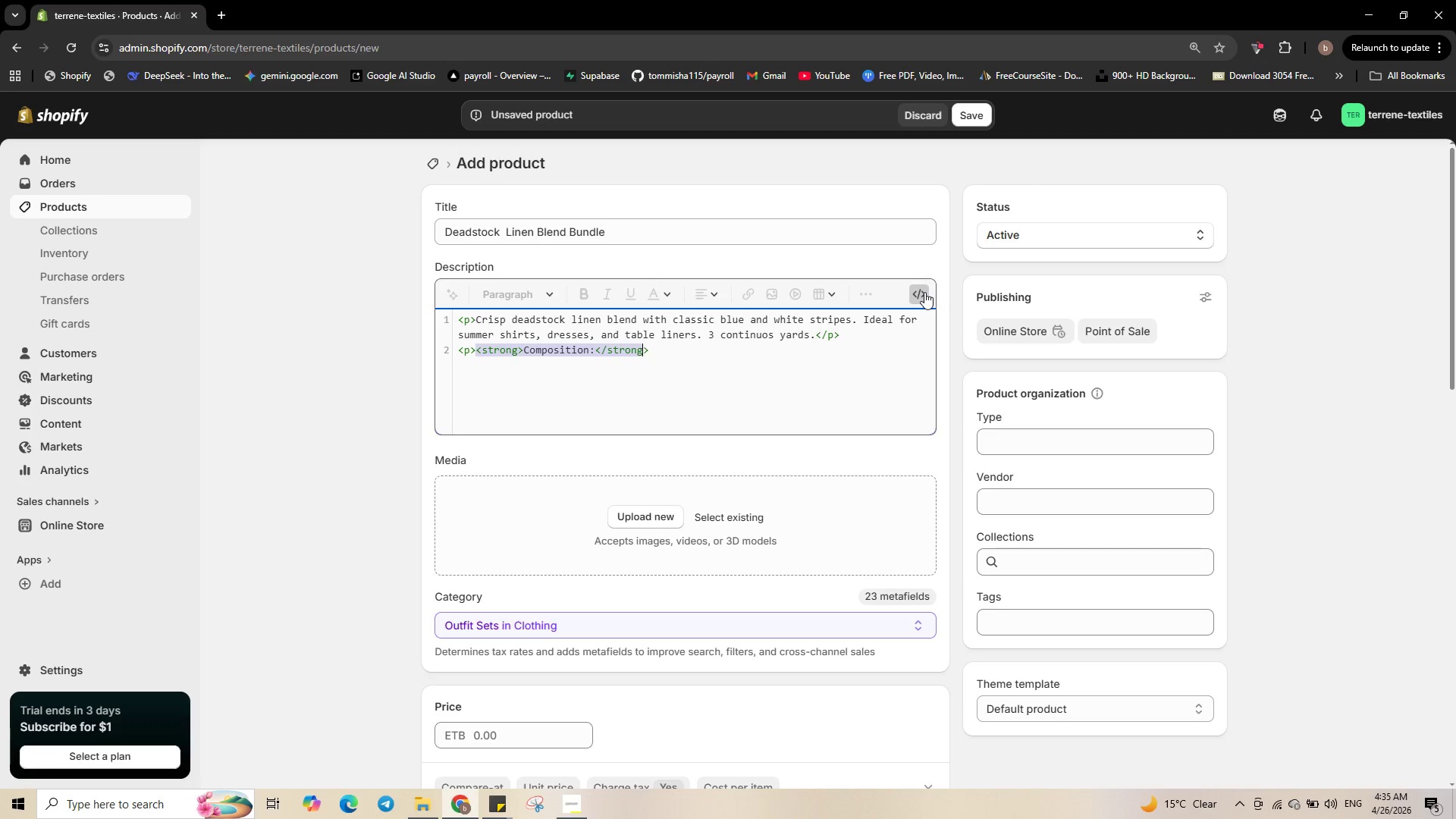 
key(Shift+ArrowRight)
 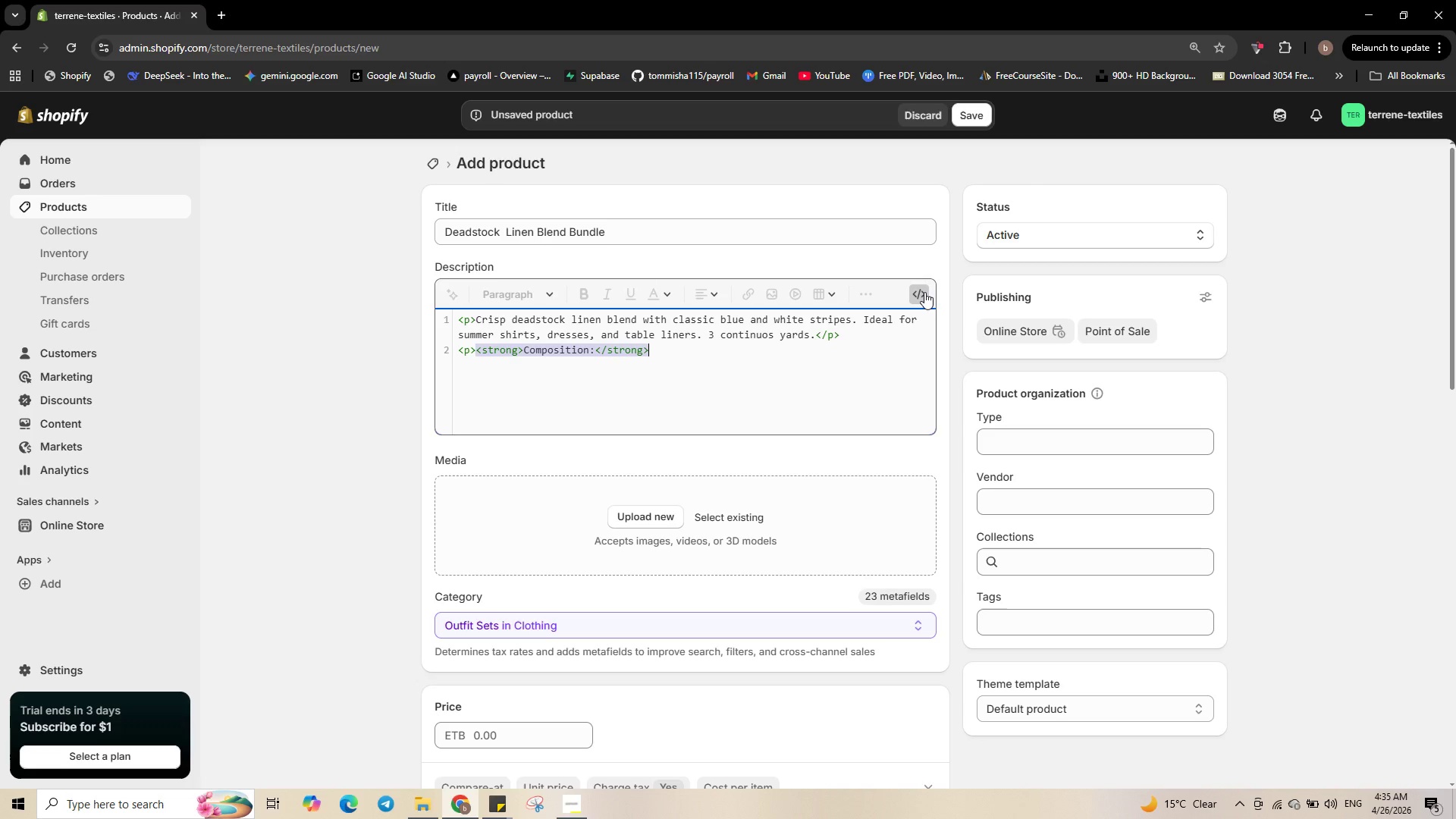 
key(Shift+ArrowRight)
 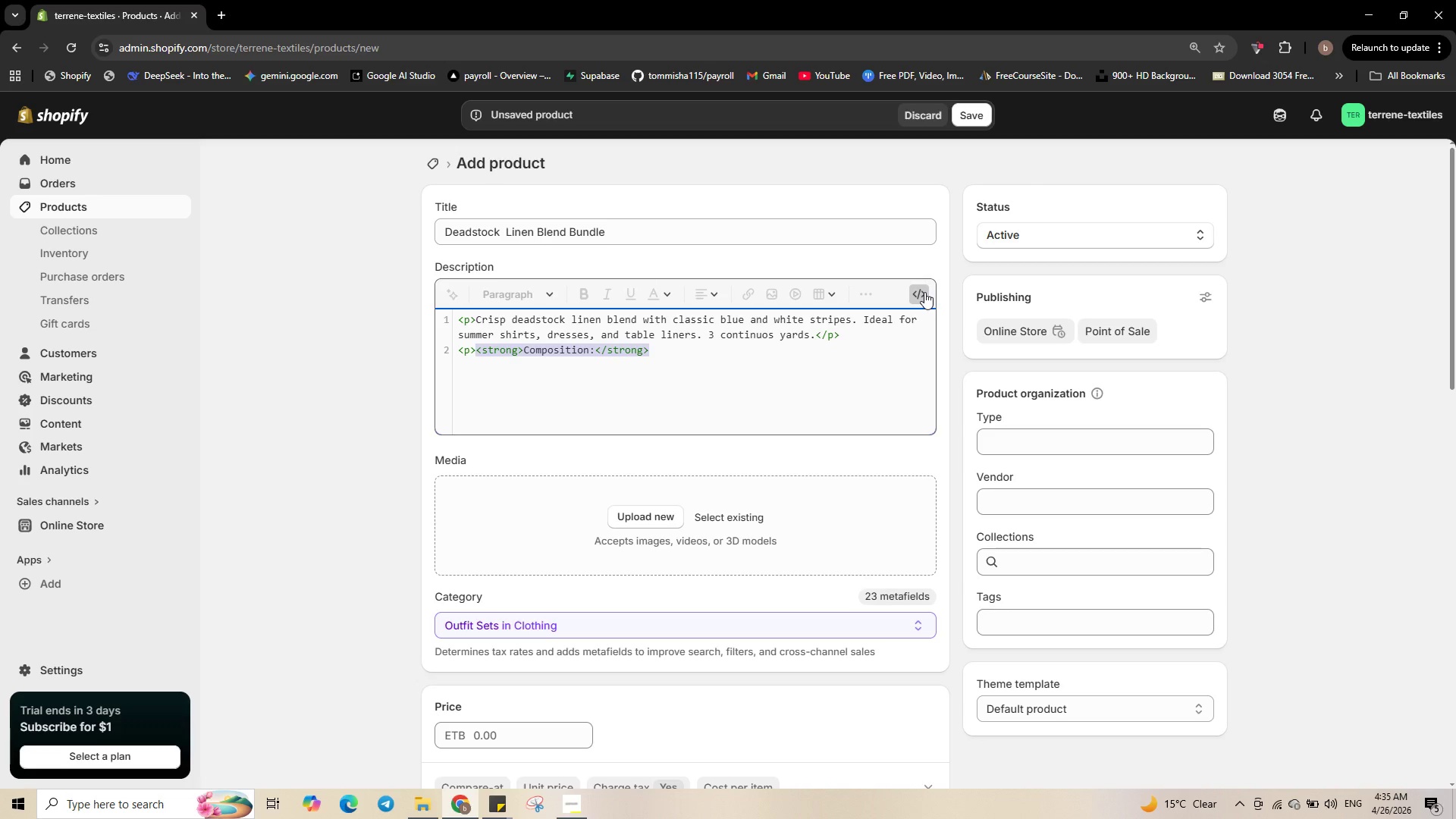 
key(C)
 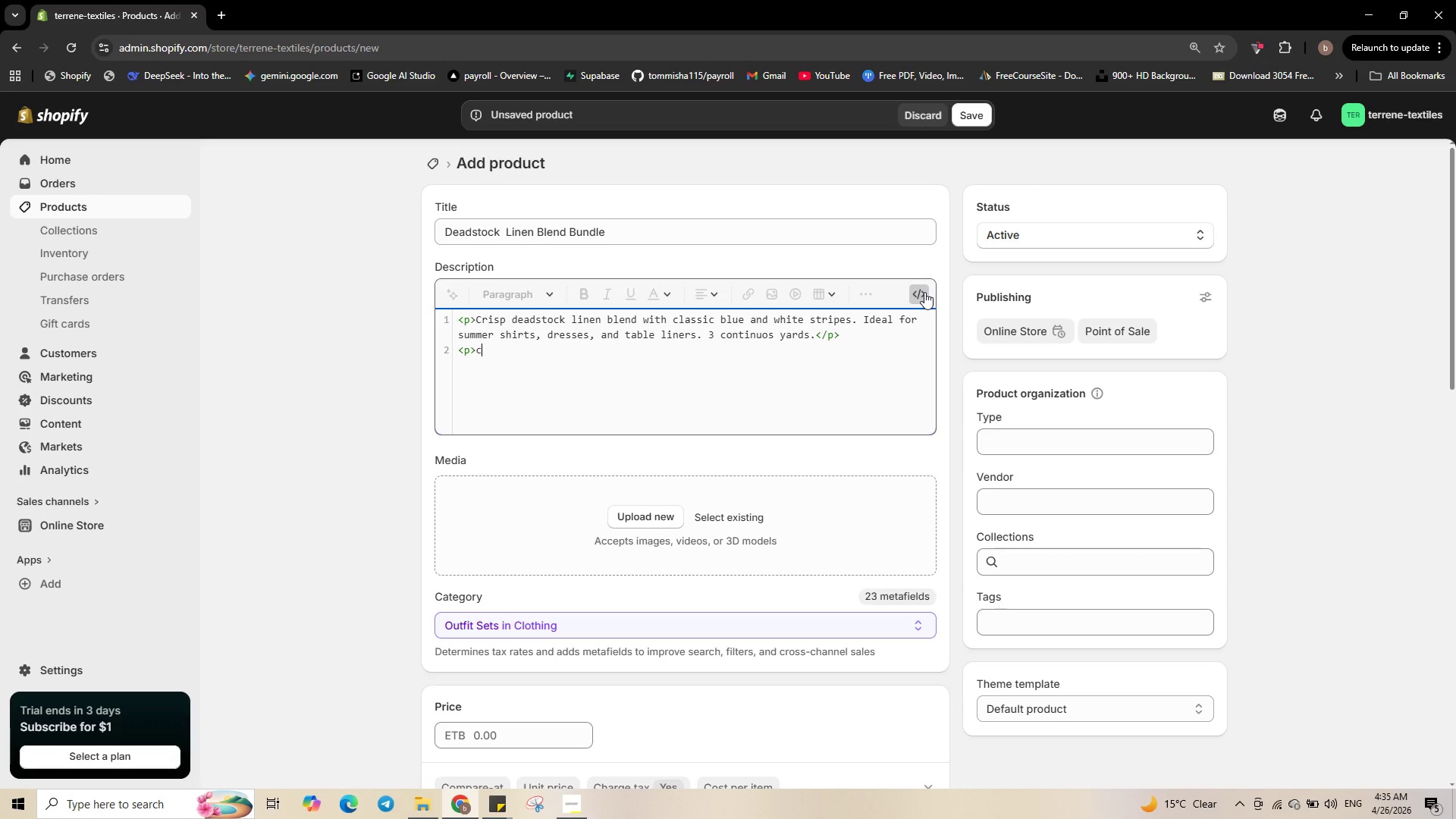 
key(ArrowRight)
 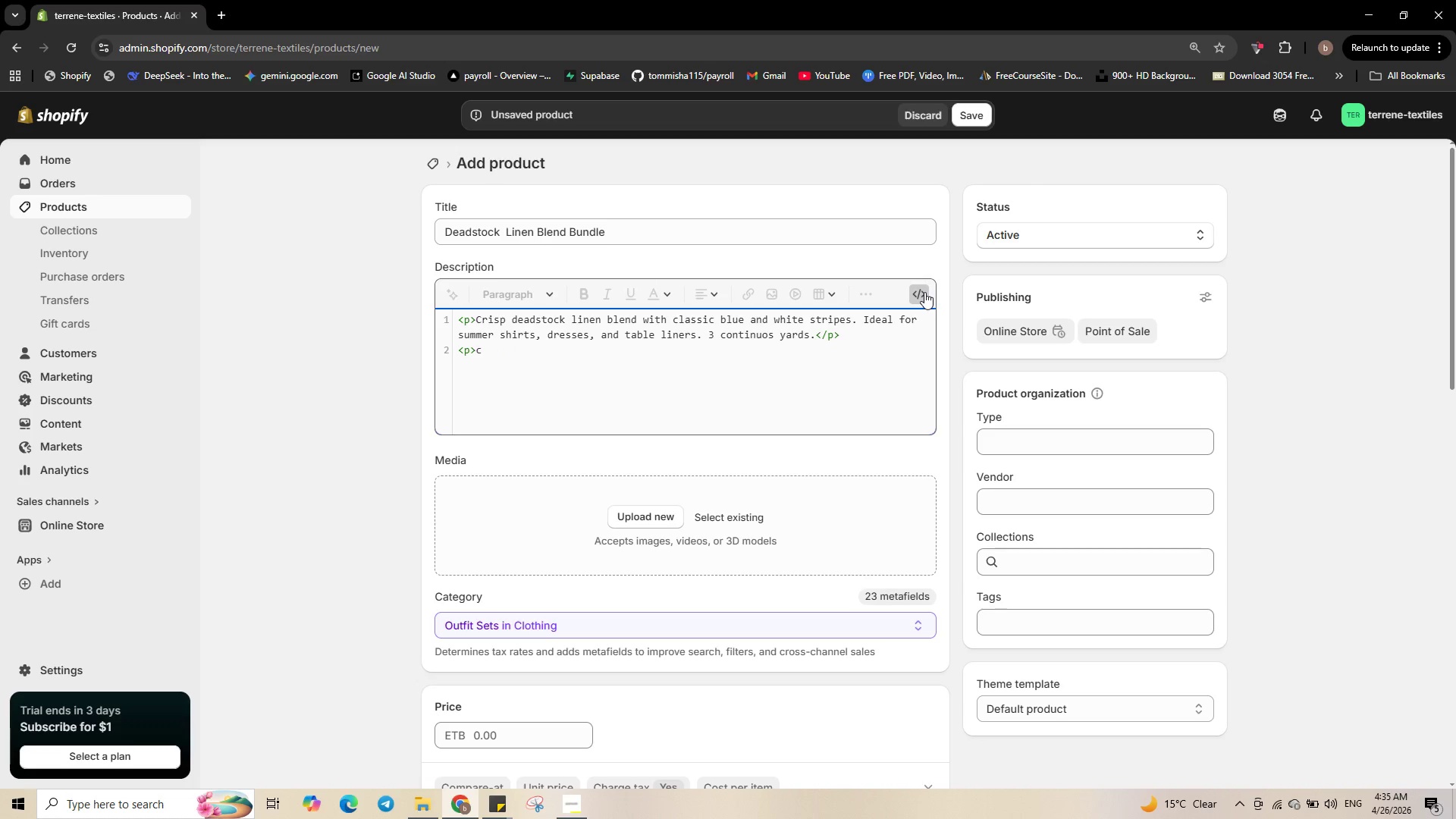 
type(z)
key(Backspace)
key(Backspace)
type(v)
key(Backspace)
type(<strong></strong>)
 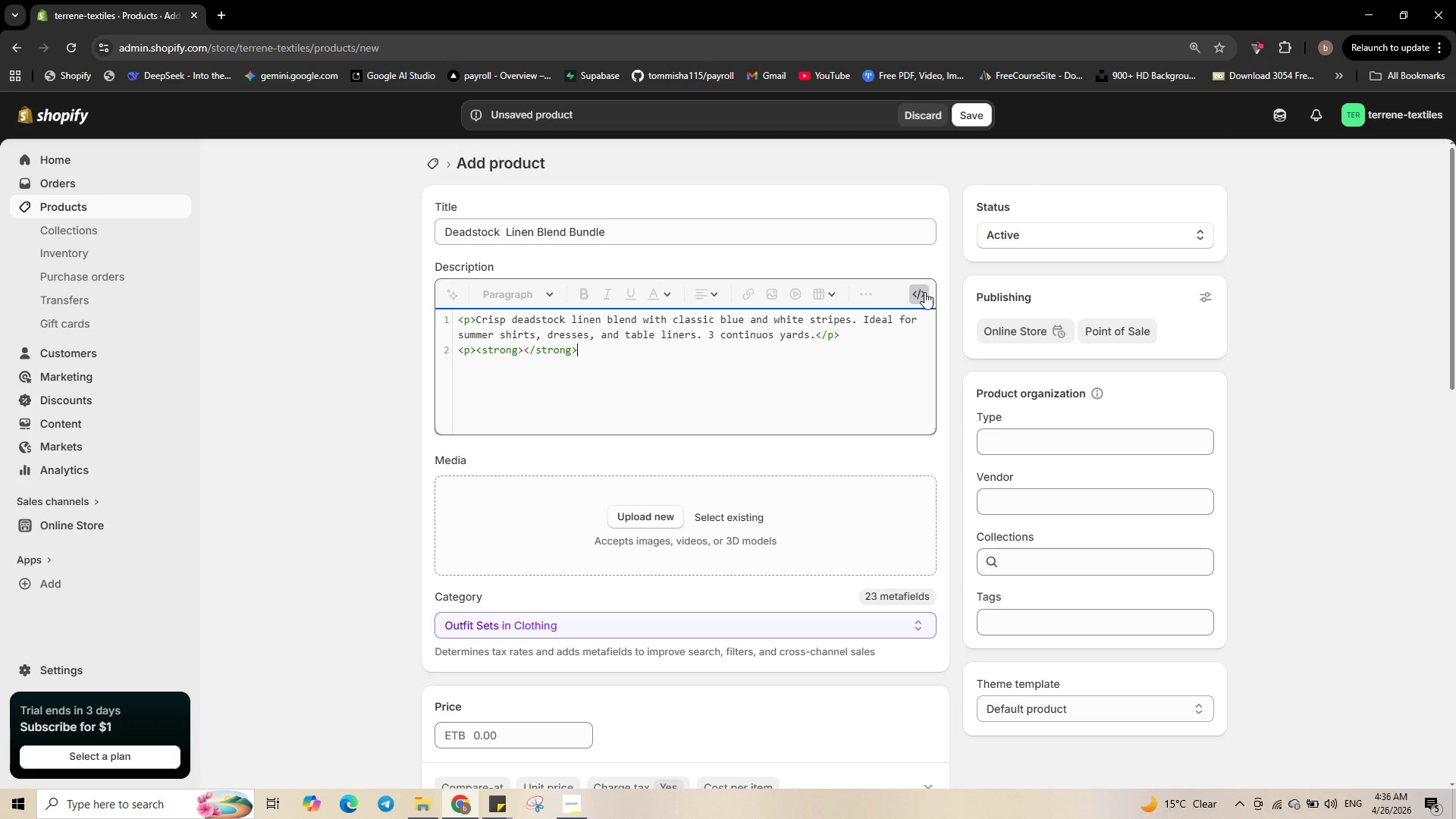 
key(Control+Shift+ArrowLeft)
 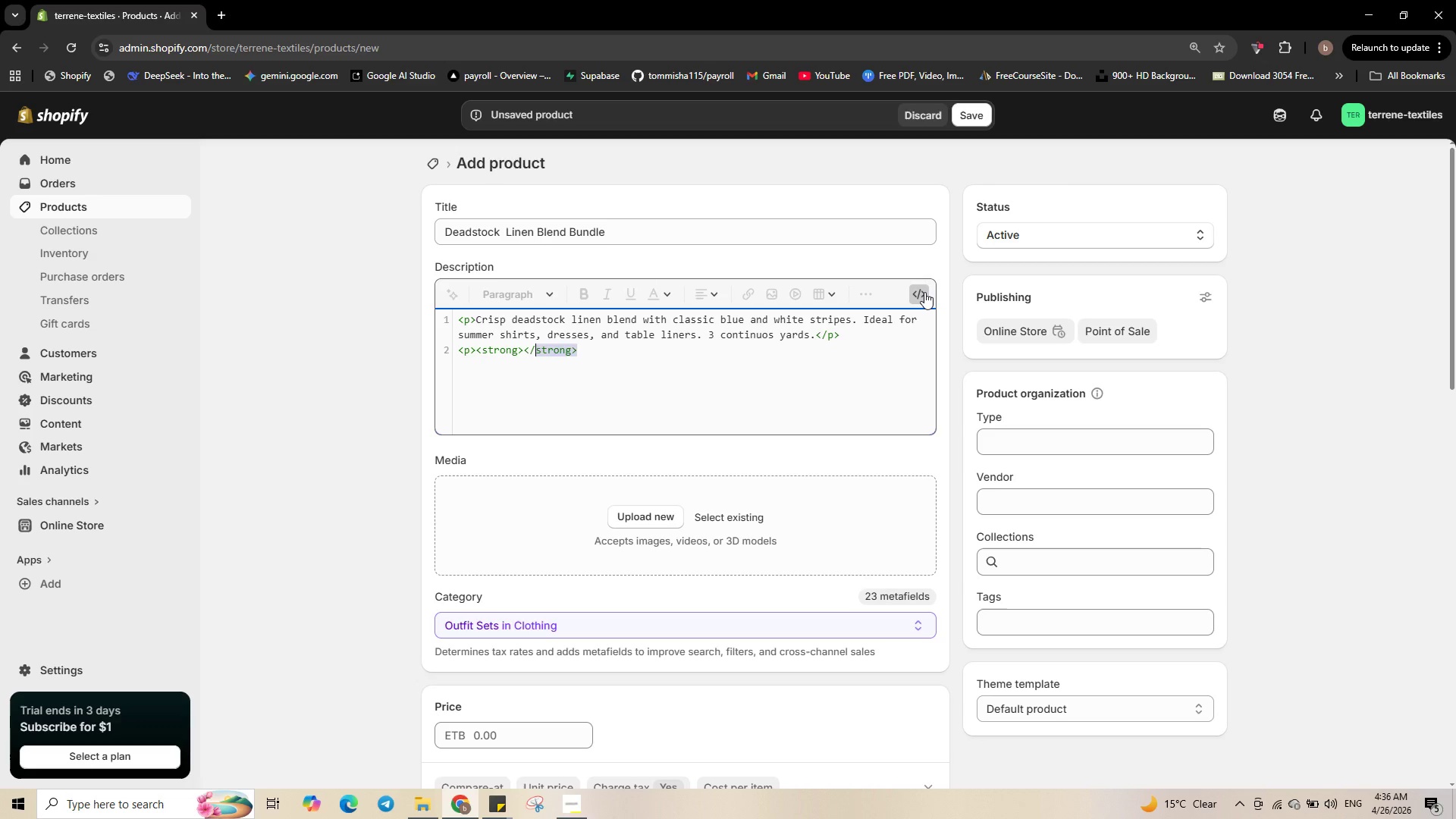 
key(Control+Shift+ArrowLeft)
 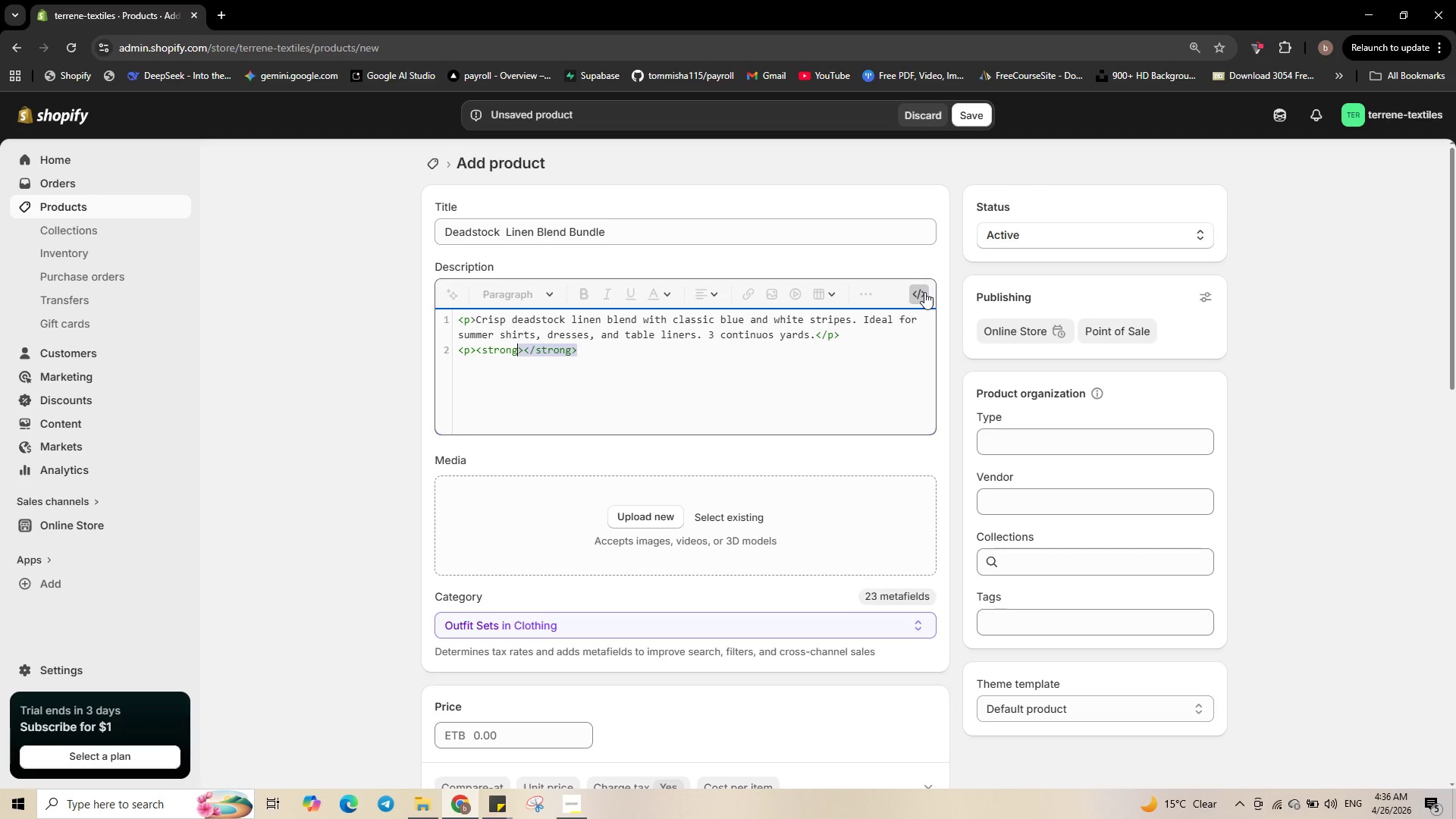 
key(Control+Shift+ArrowLeft)
 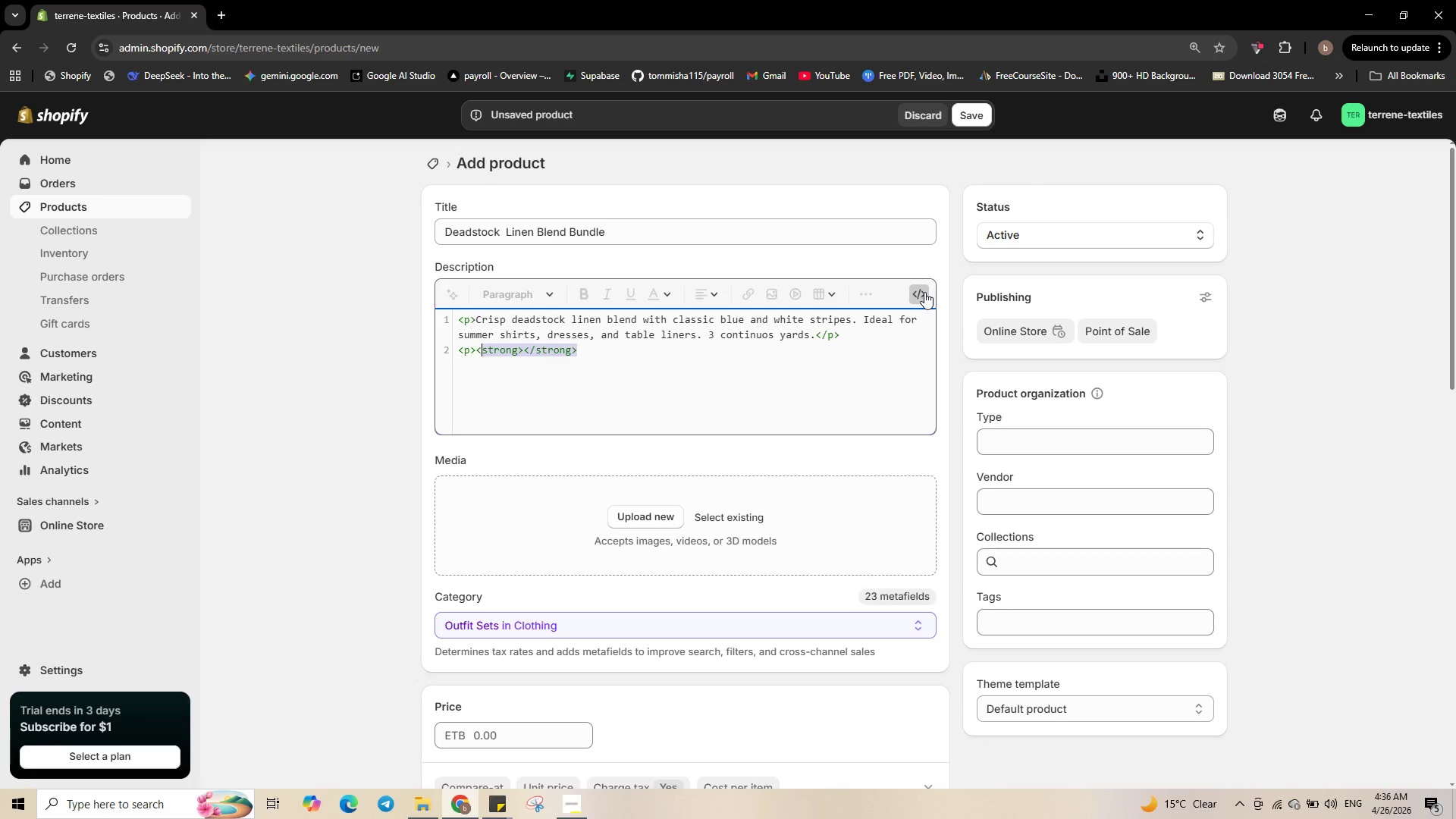 
key(Control+Shift+ArrowLeft)
 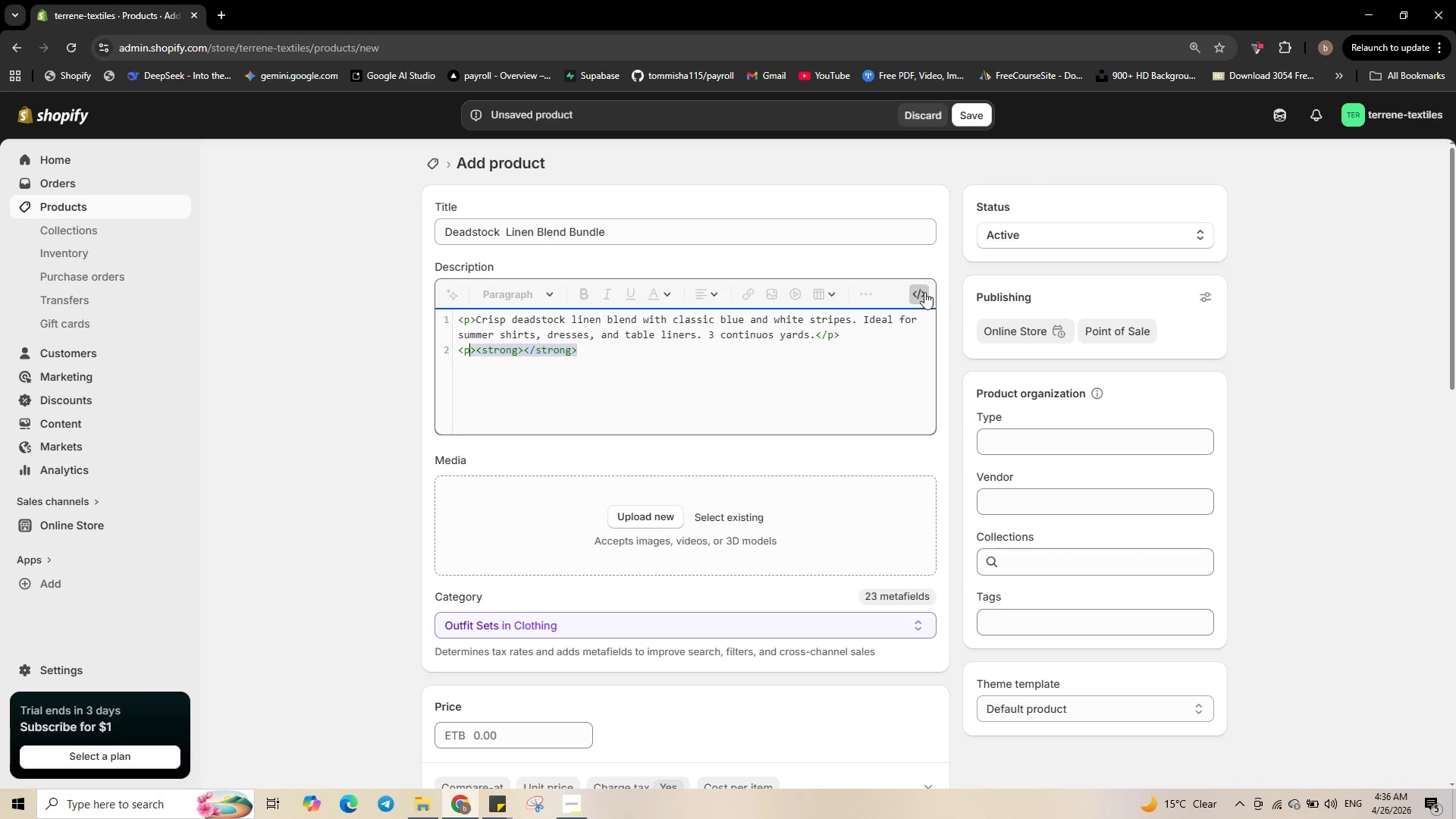 
key(Control+Shift+ArrowLeft)
 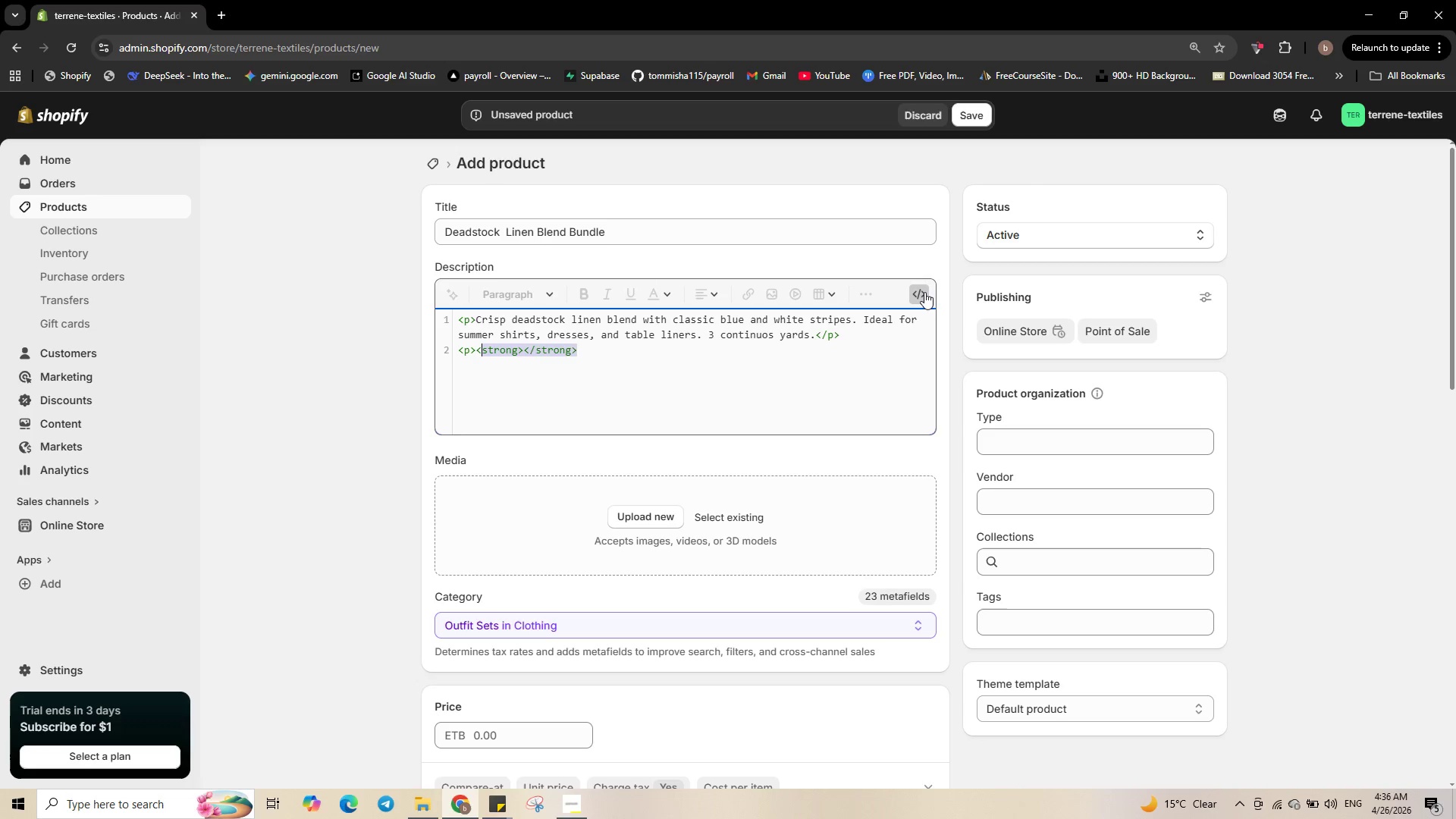 
key(Control+Shift+ArrowRight)
 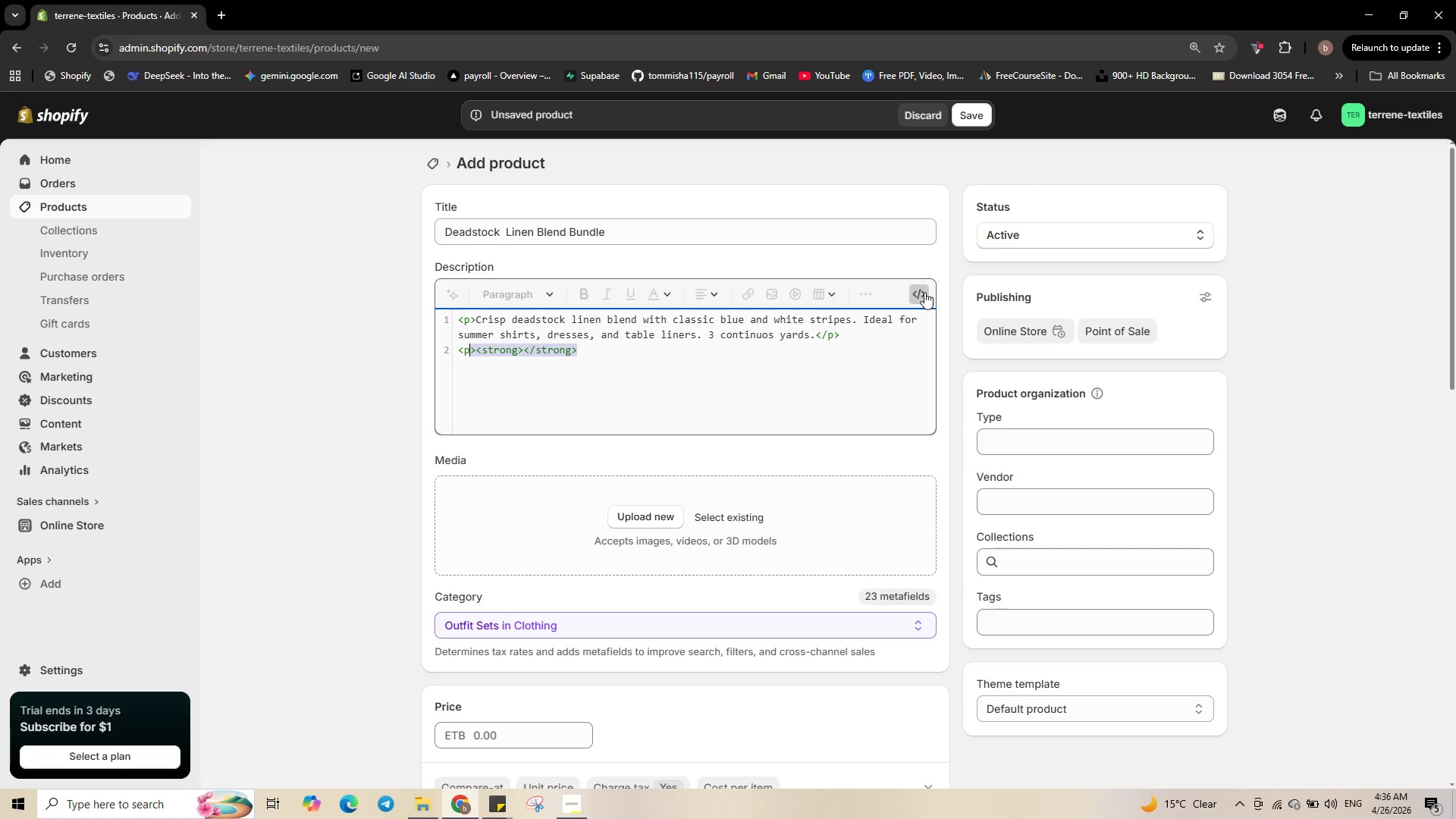 
key(Control+Shift+ArrowLeft)
 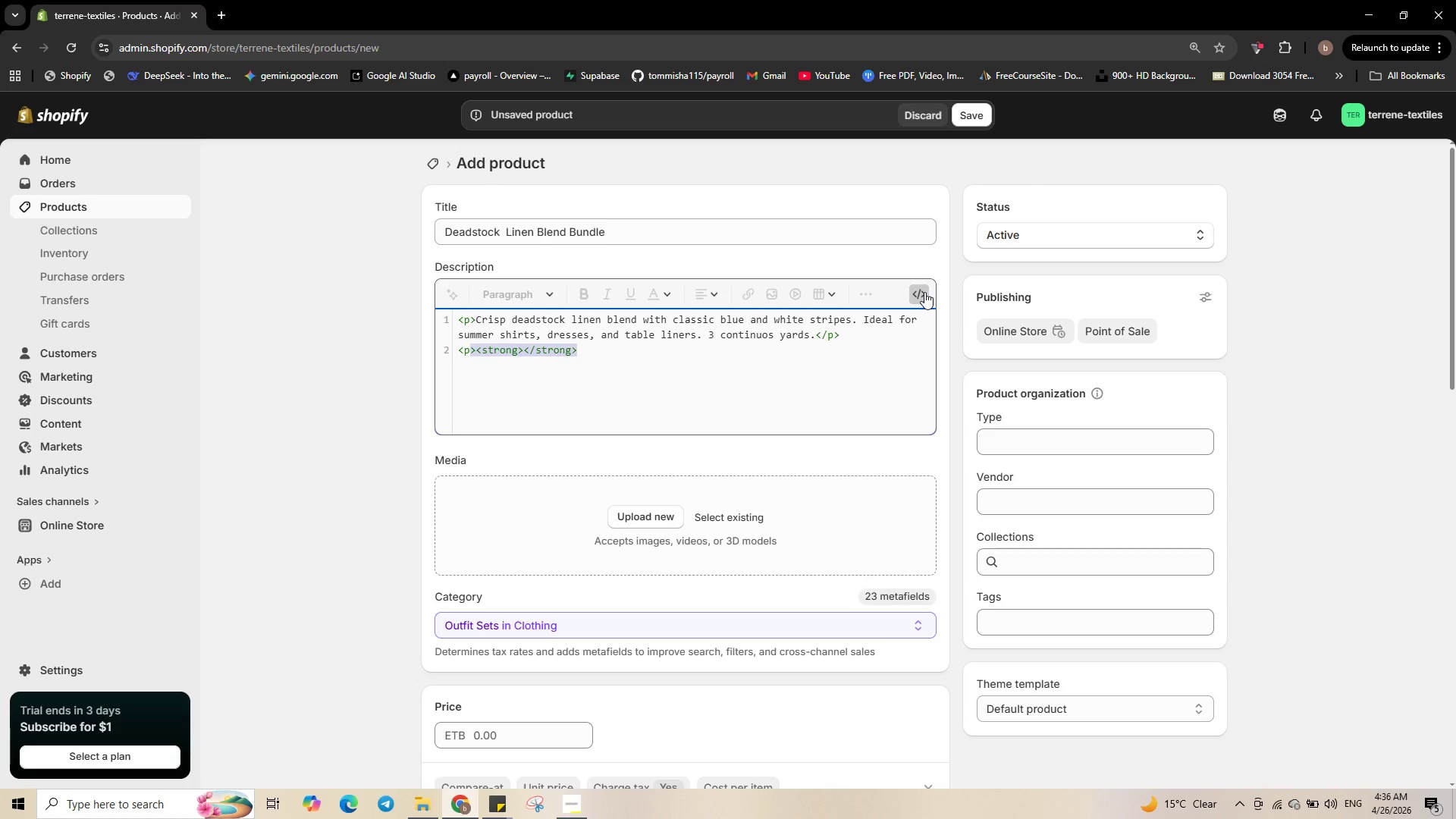 
key(Control+ArrowRight)
 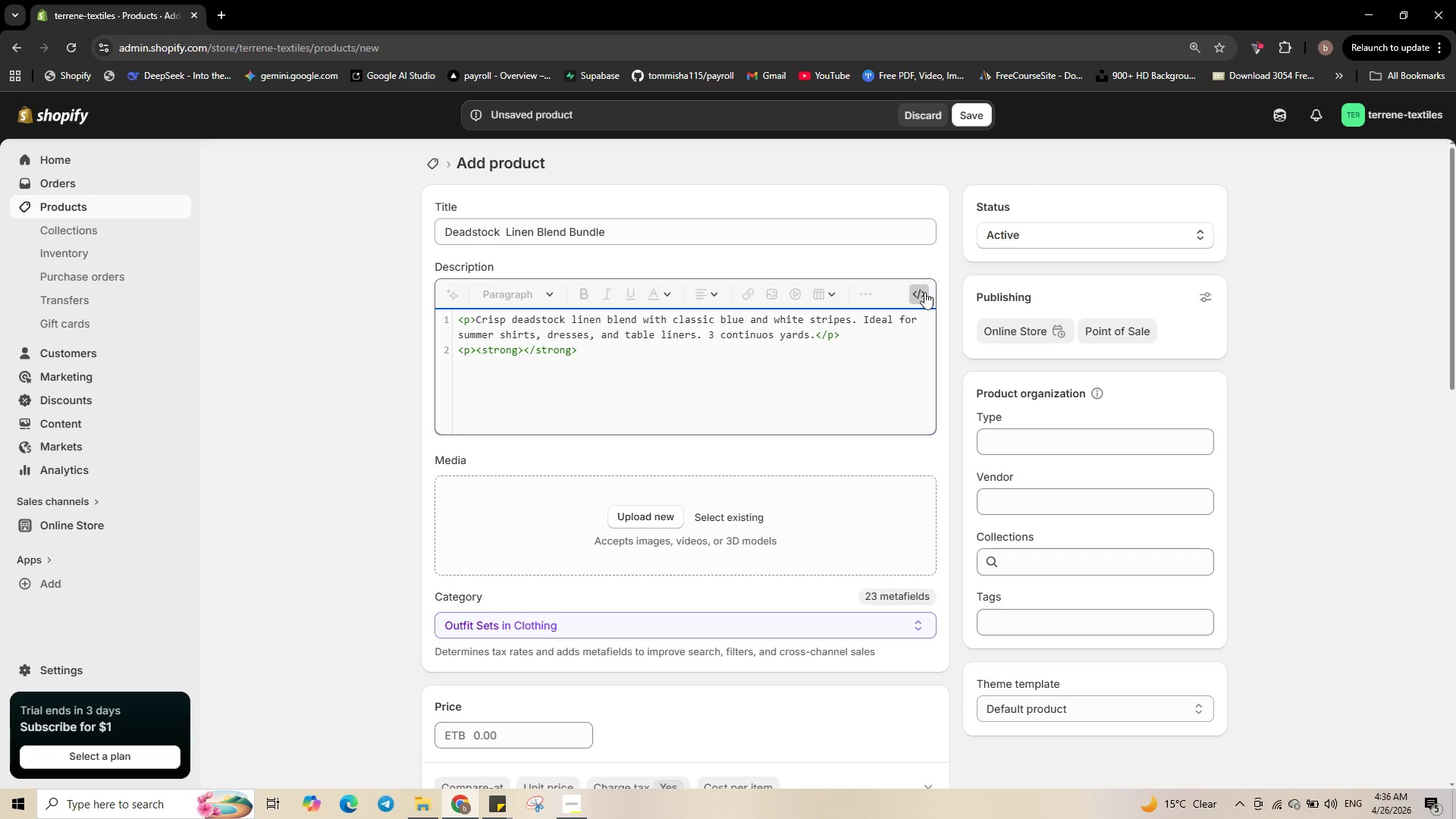 
key(Control+ArrowLeft)
 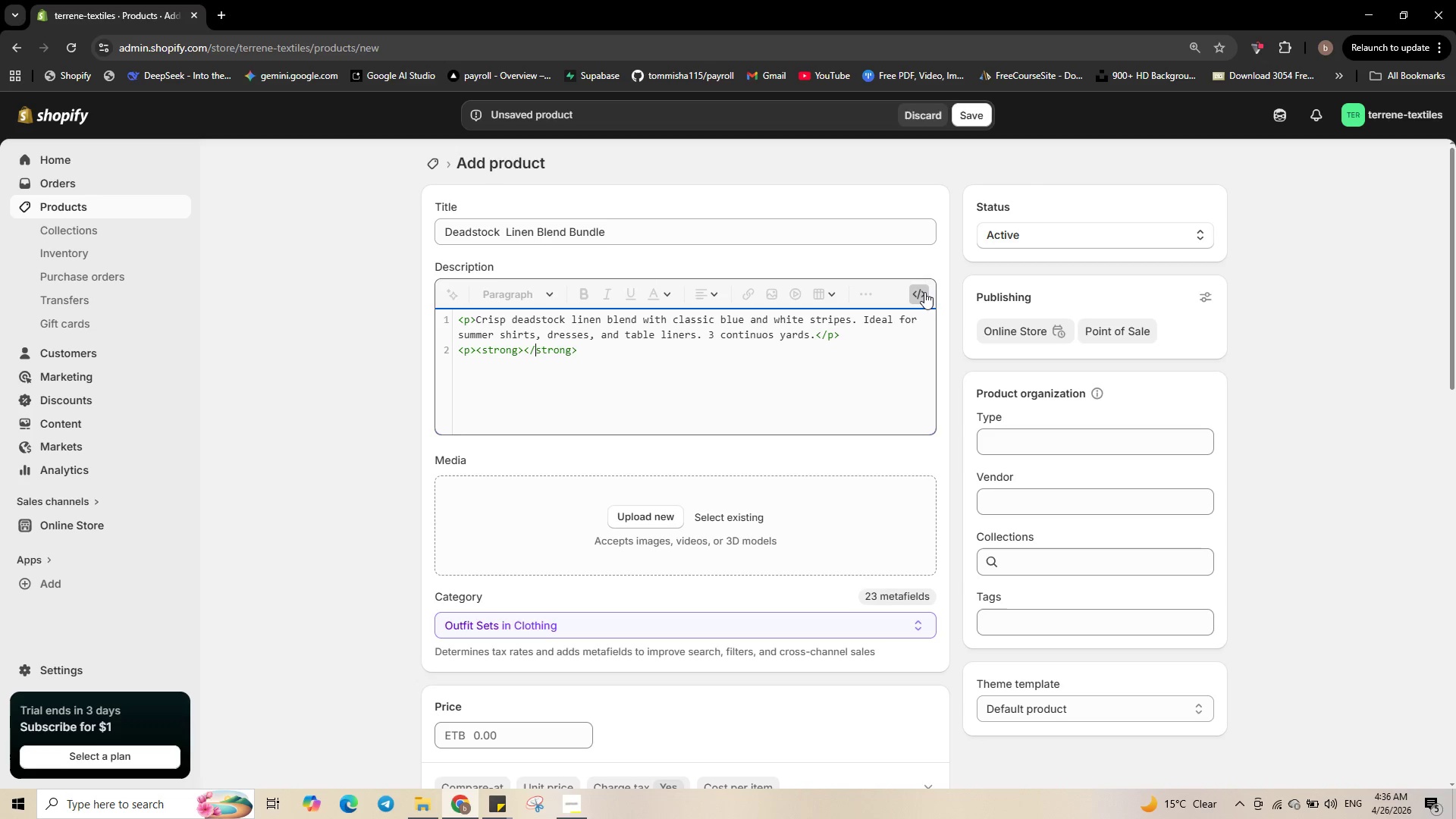 
key(Control+ArrowLeft)
 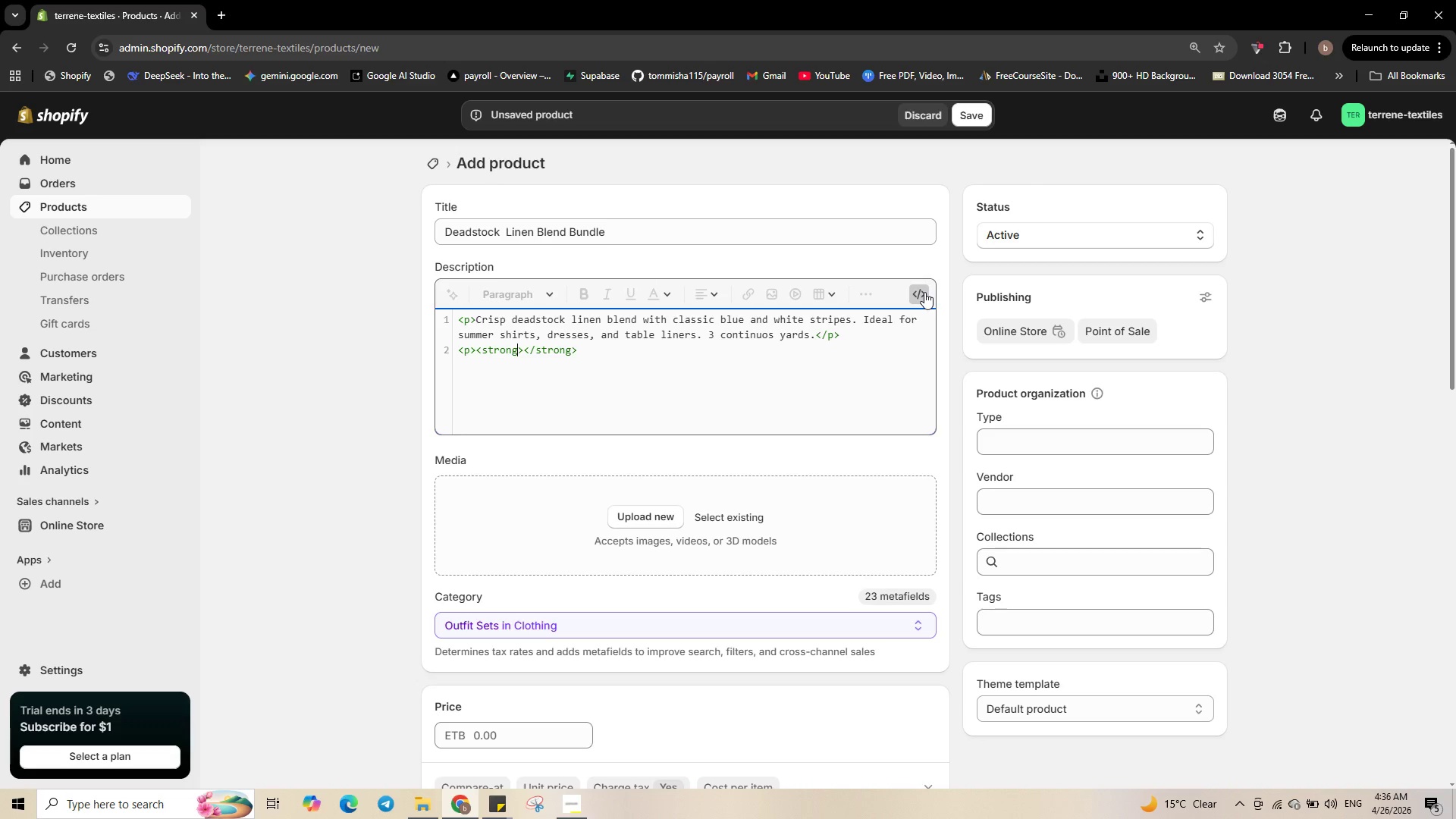 
key(Control+ArrowLeft)
 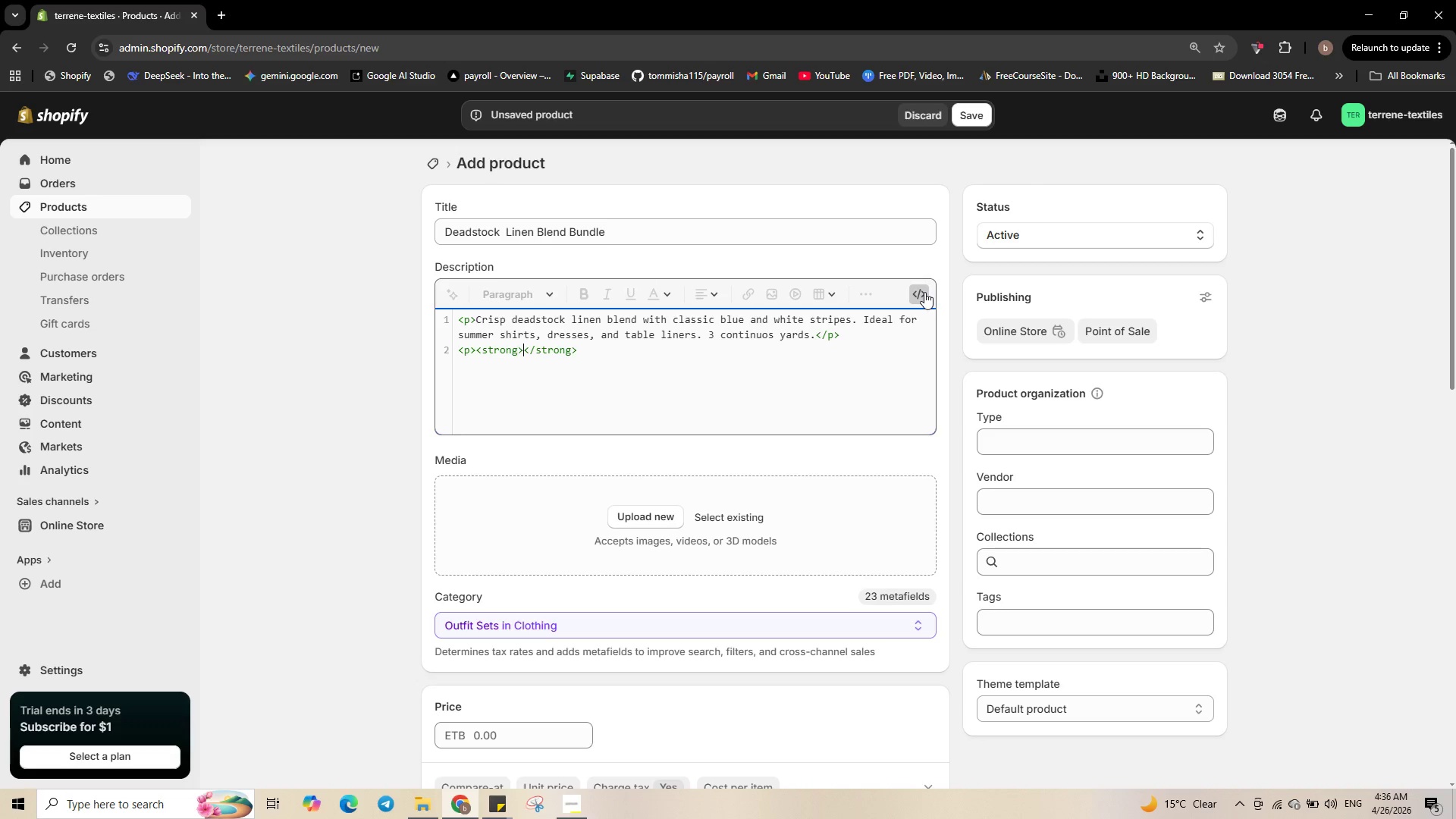 
key(ArrowRight)
 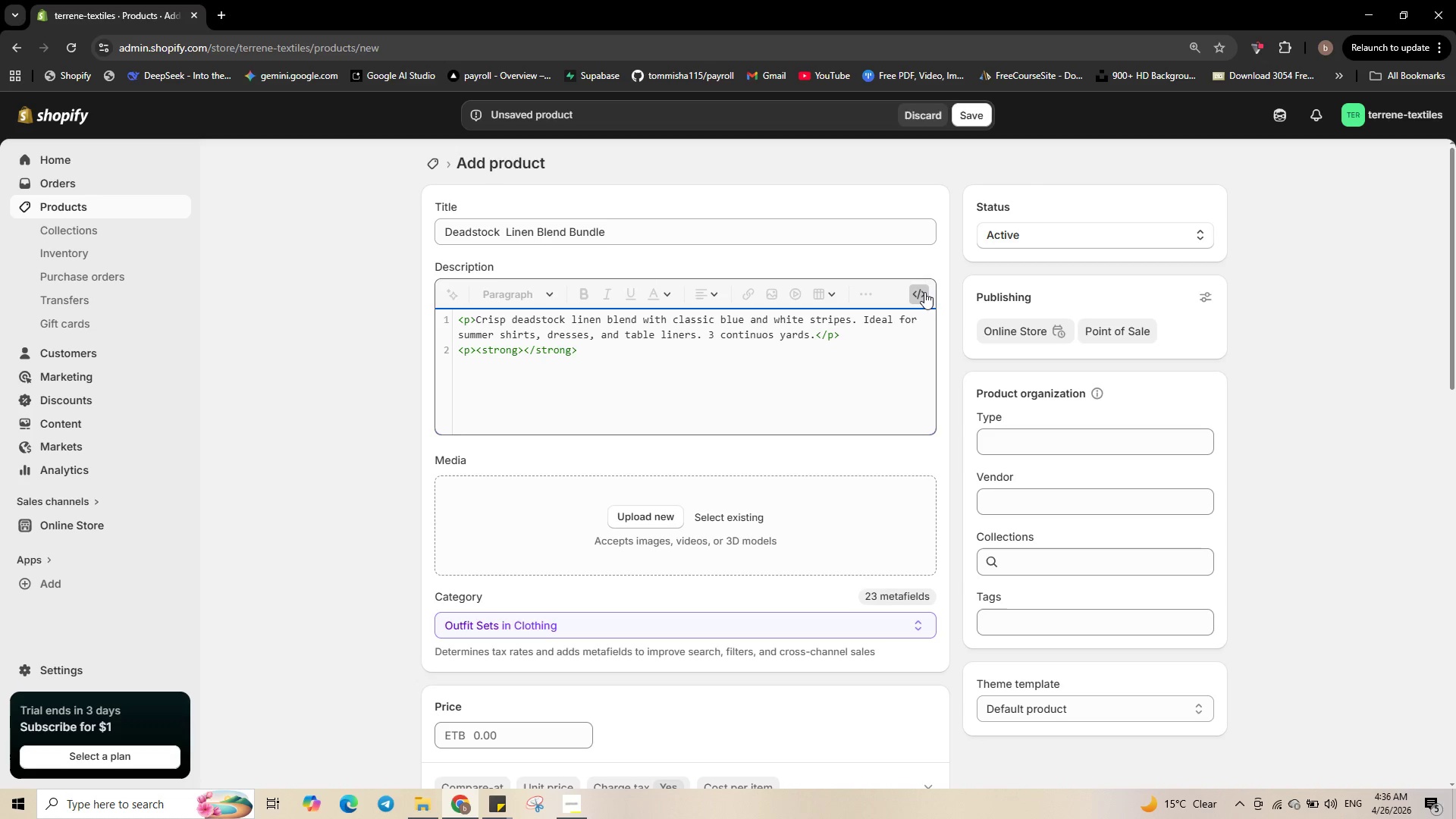 
type(Compos)
 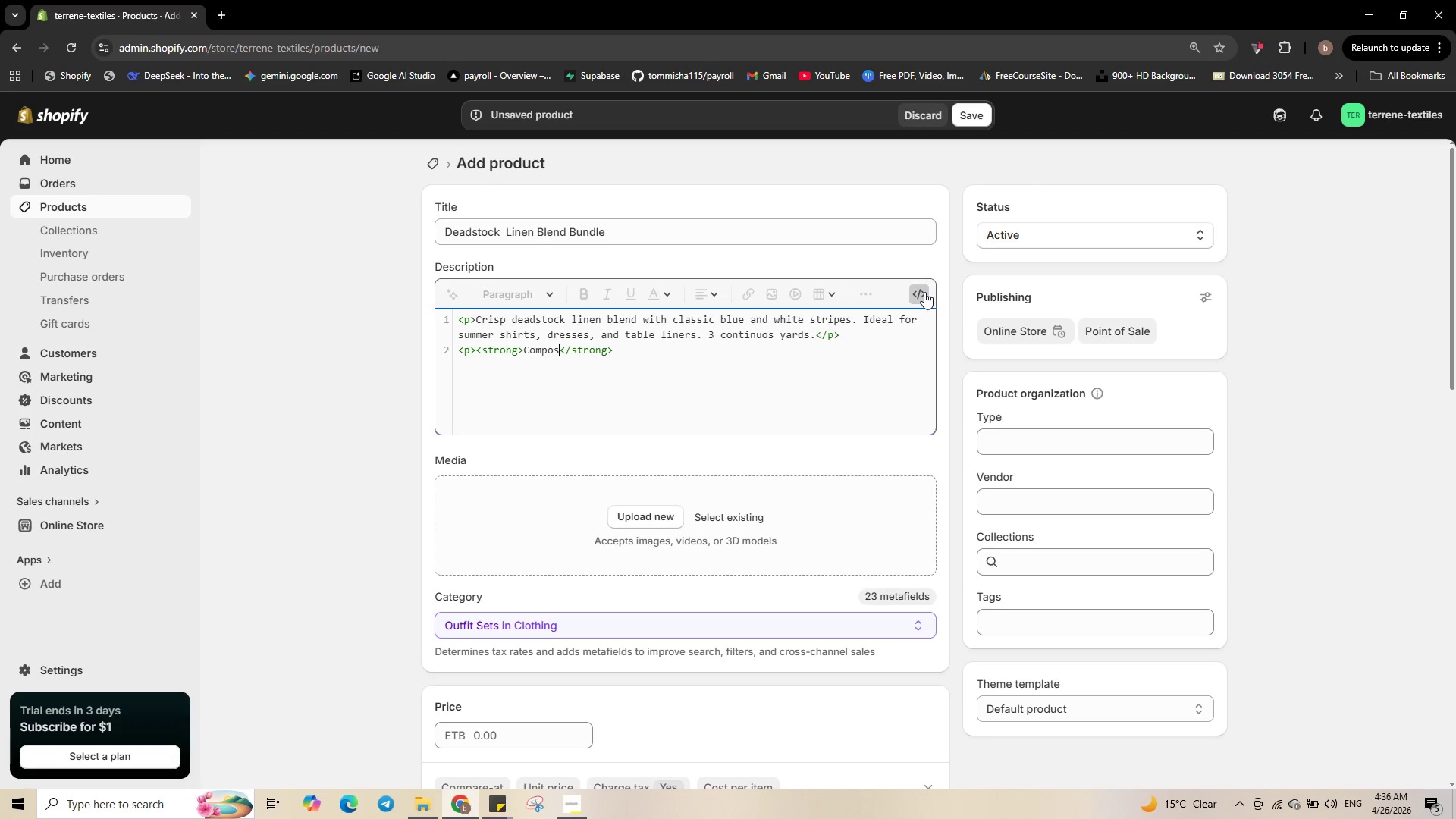 
type(ition:)
 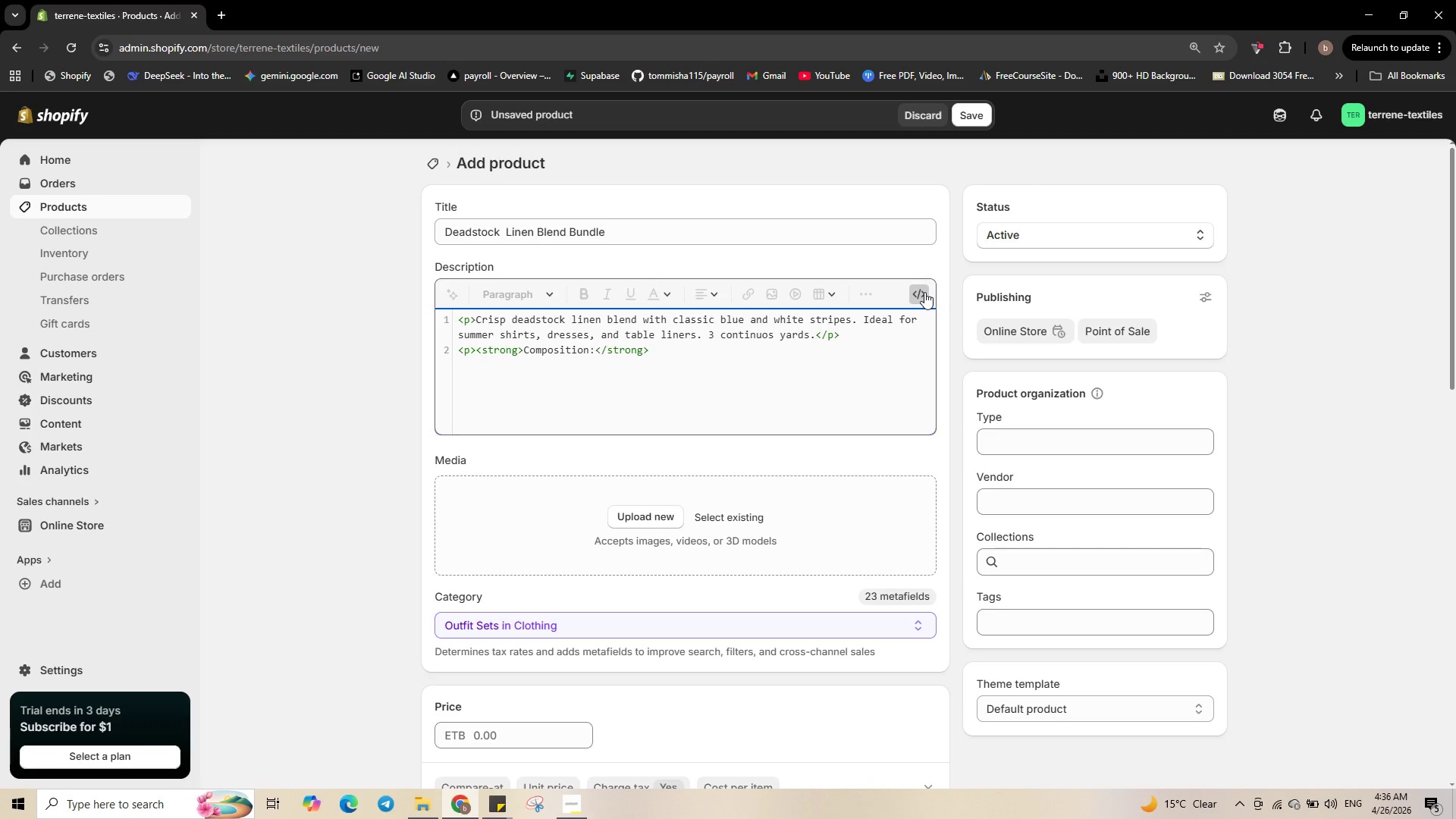 
key(Control+ArrowRight)
 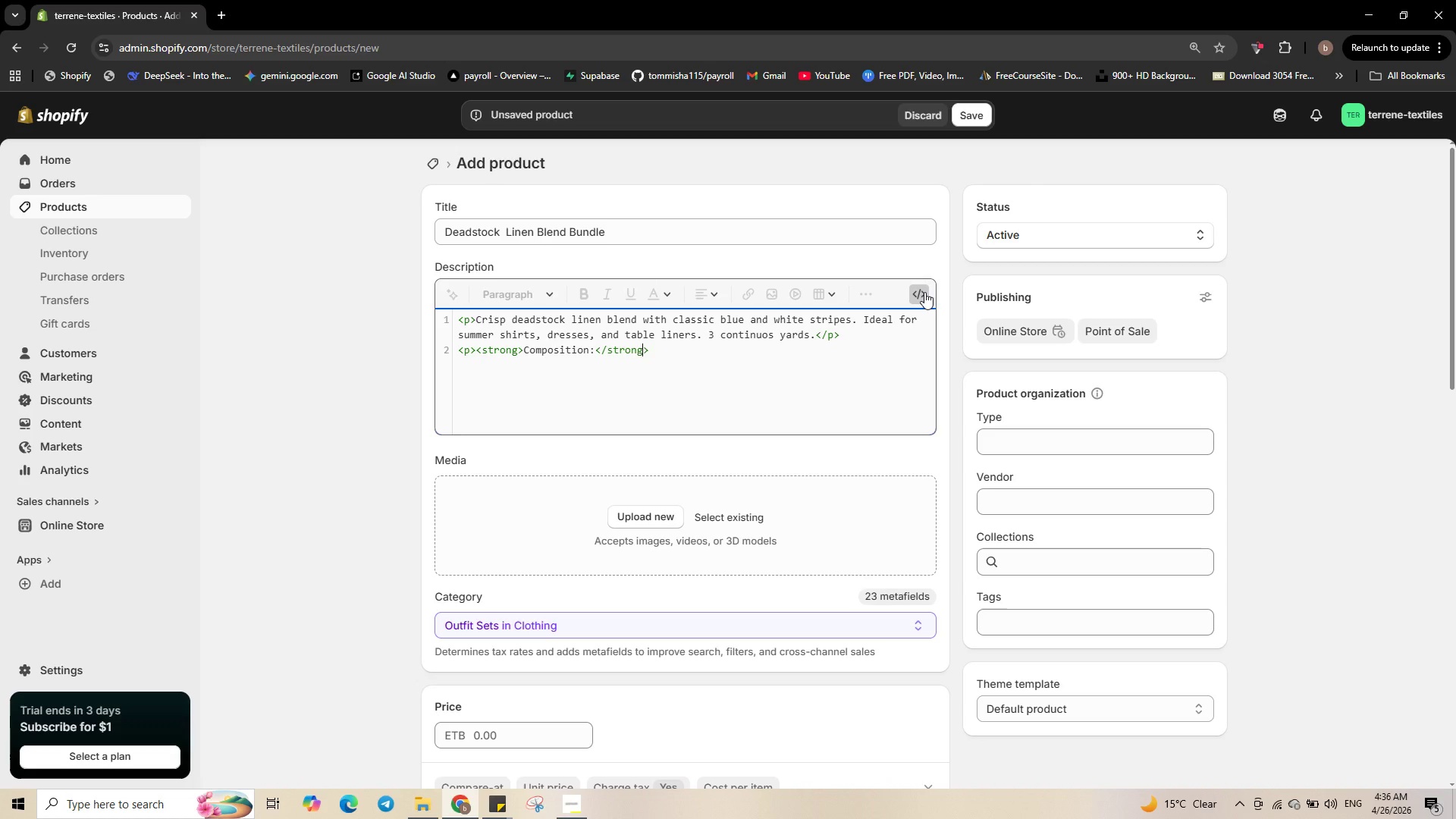 
key(Control+ArrowRight)
 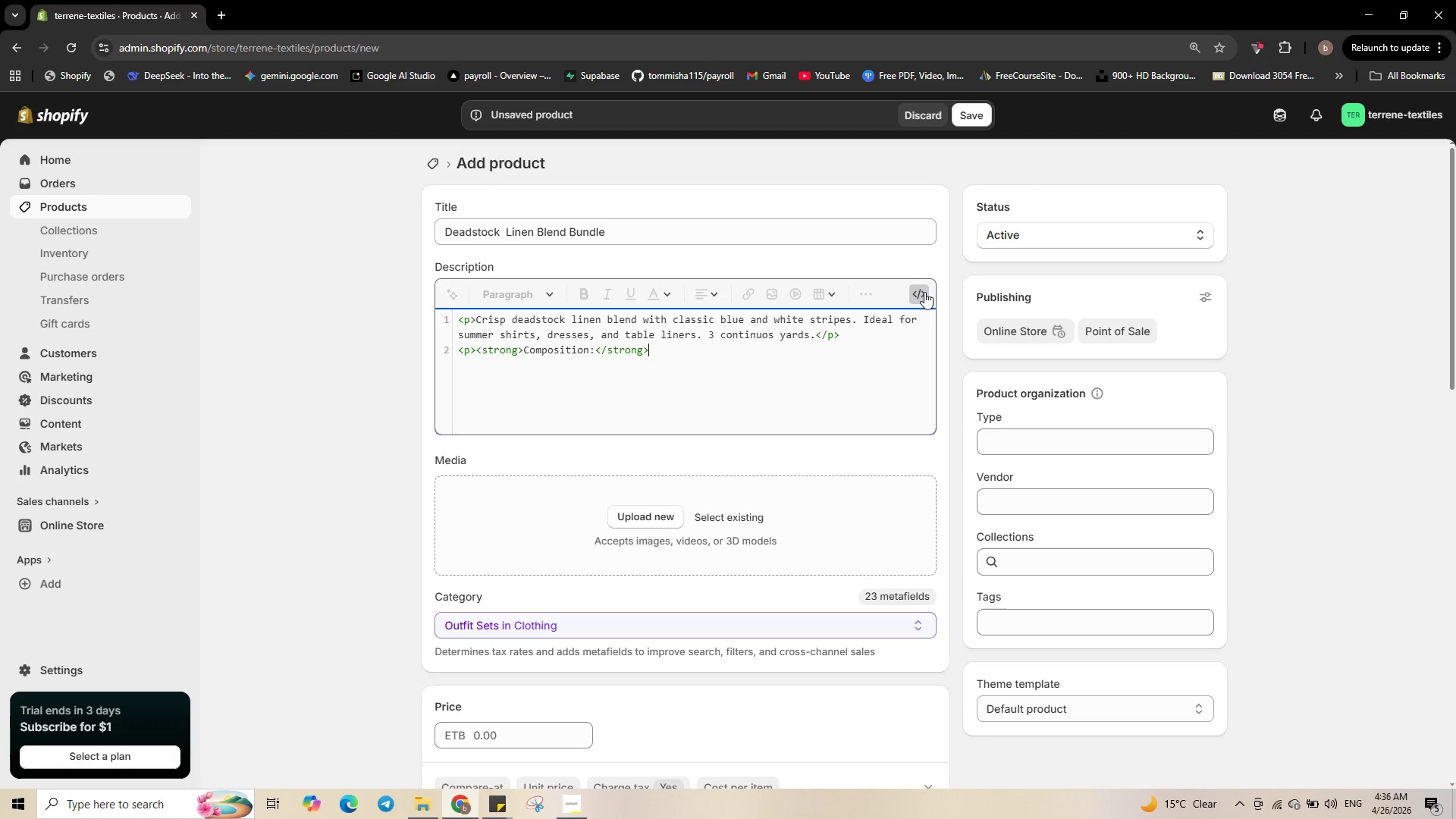 
key(Control+ArrowRight)
 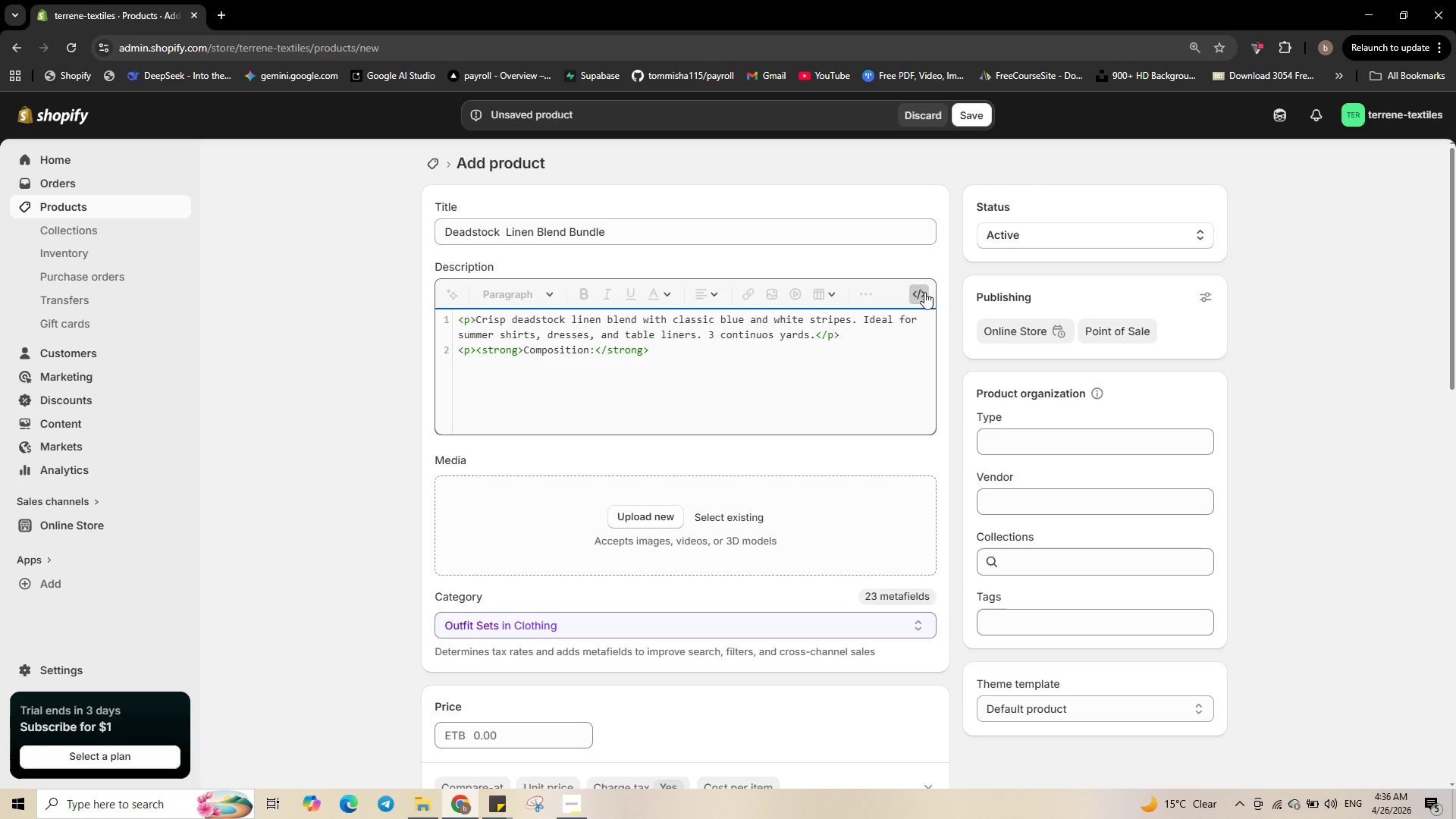 
type( 55% lines)
key(Backspace)
type(n)
 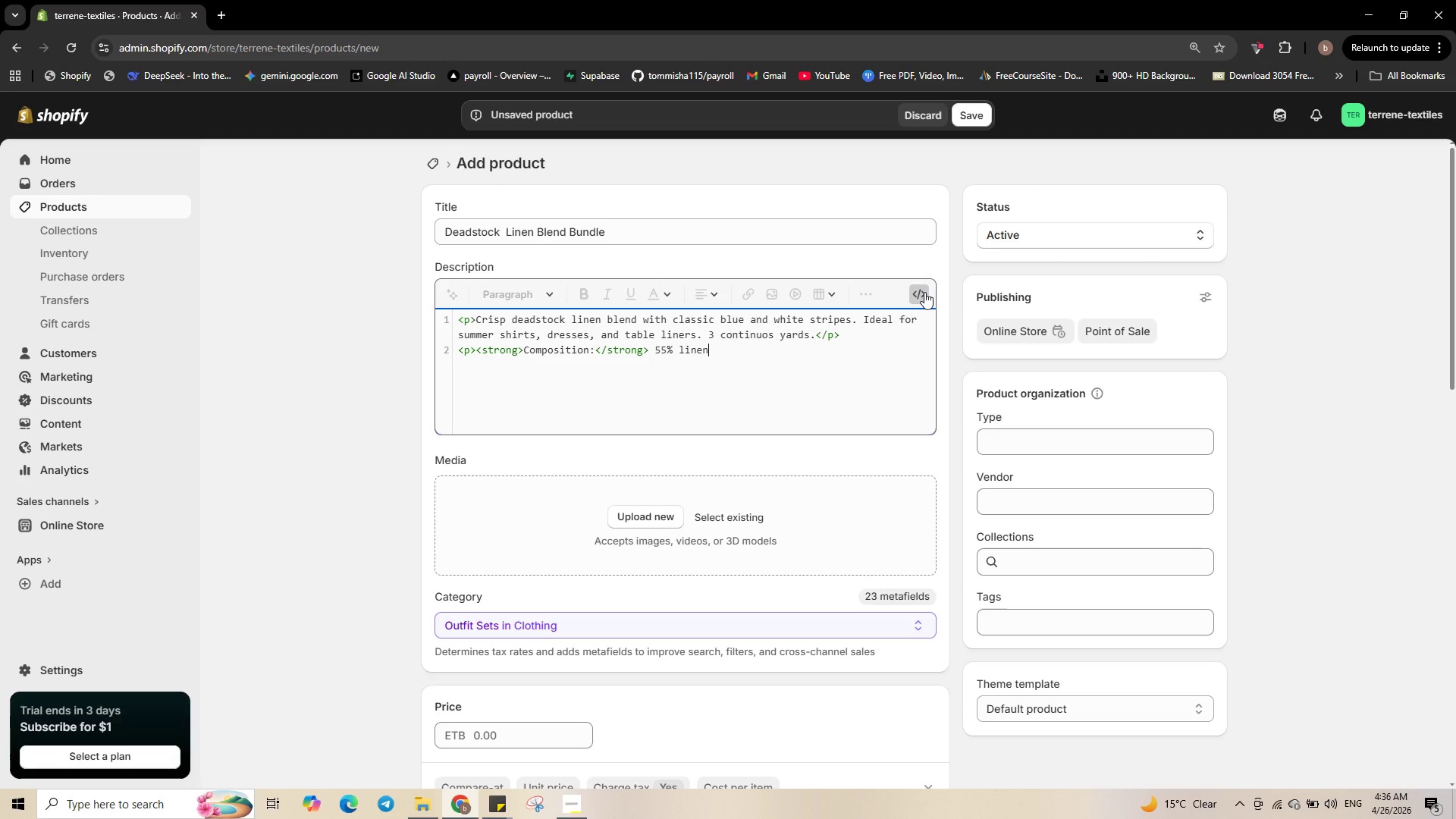 
type(, 45% cotton)
 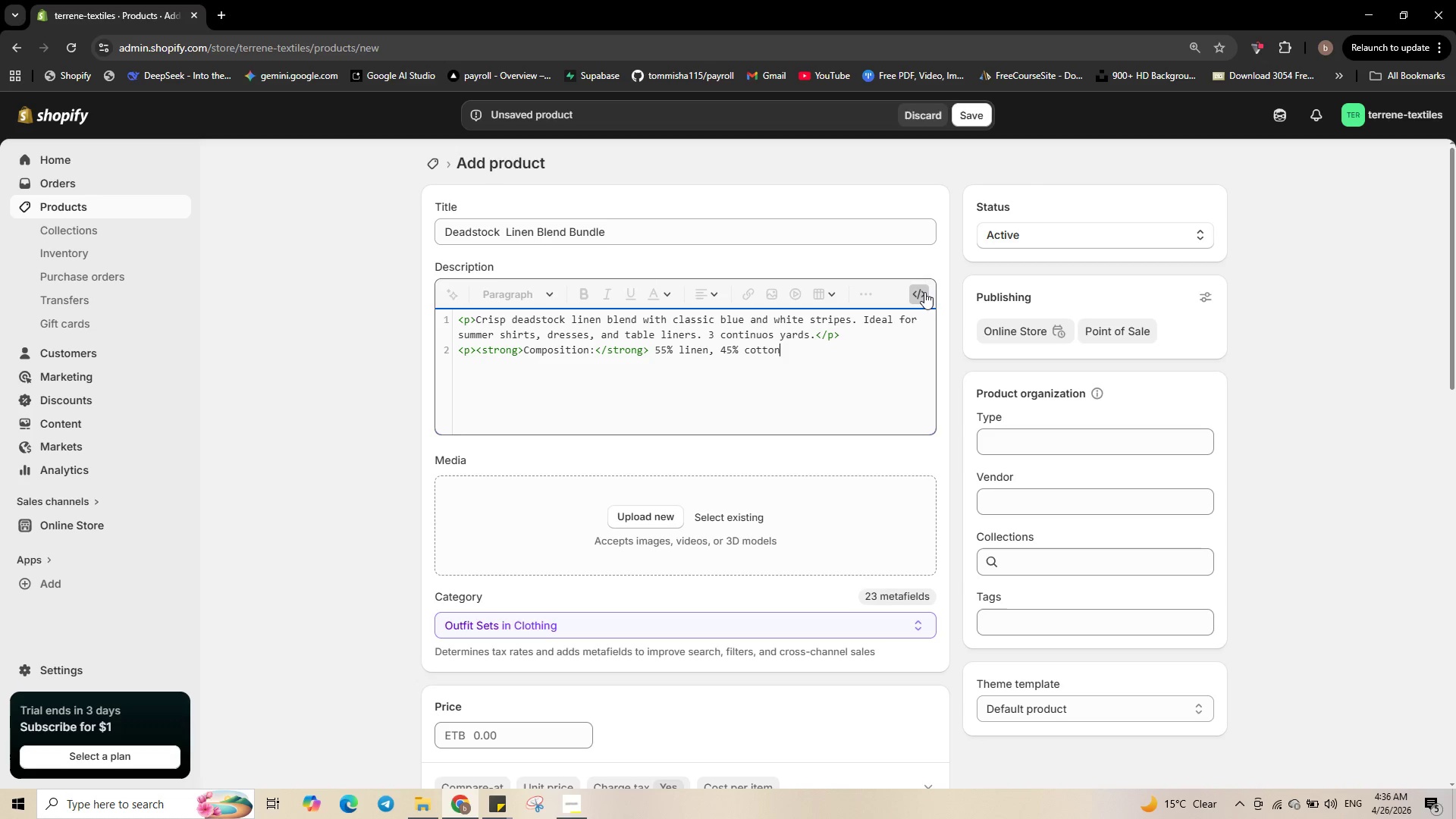 
type(.<br><strong>)
 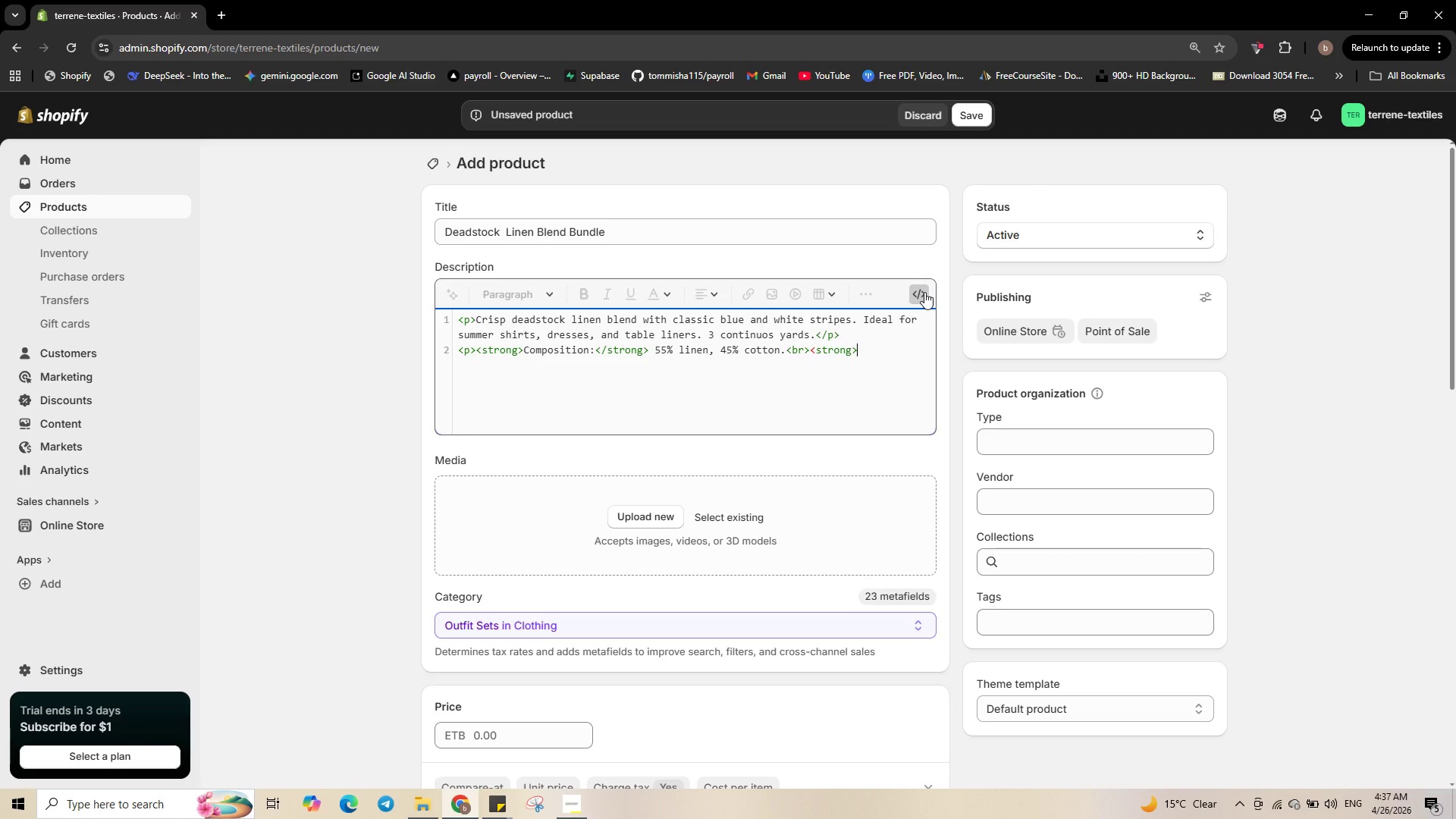 
type(Dimensions)
 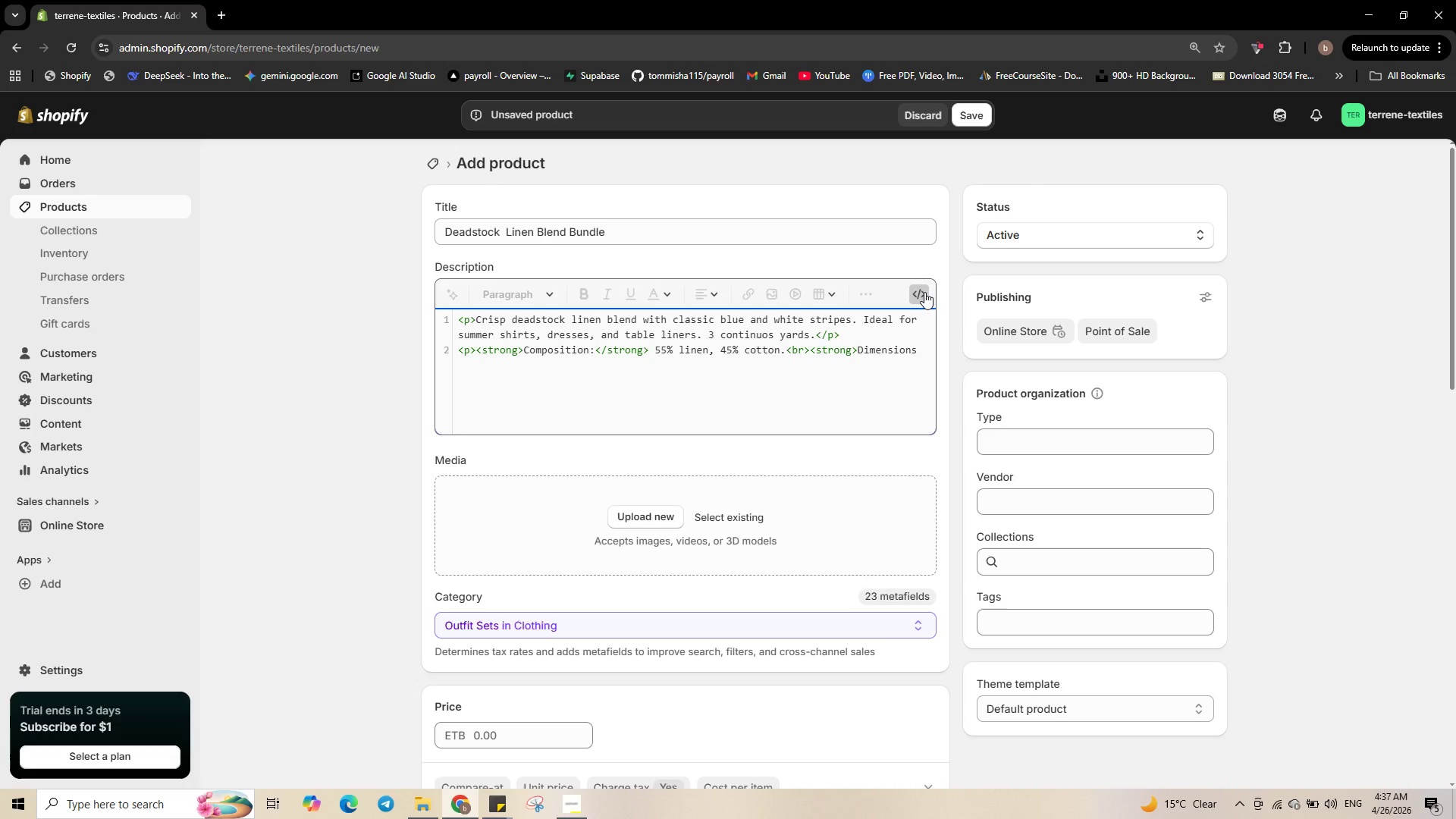 
wait(8.0)
 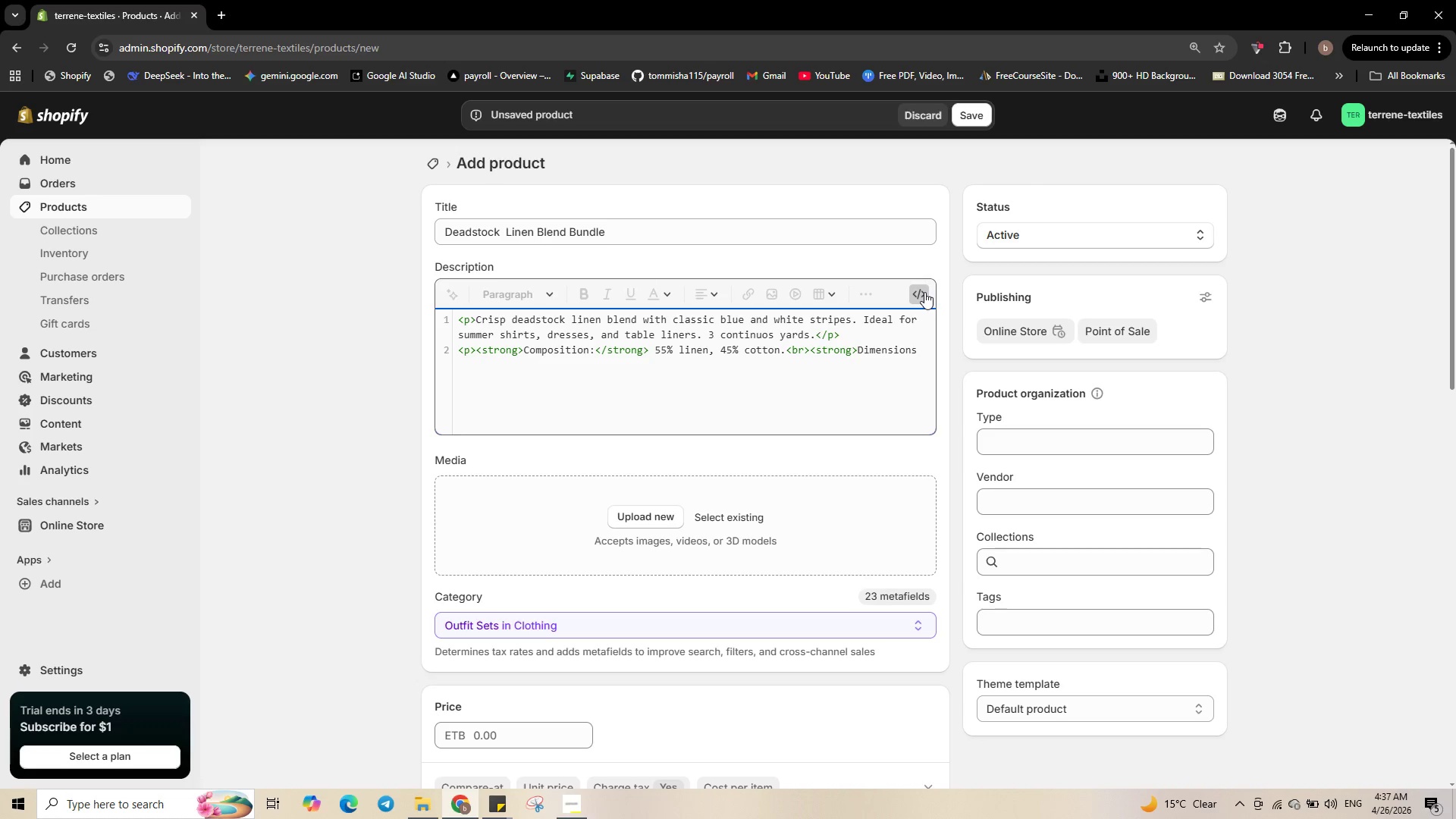 
type(:</stronf)
key(Backspace)
type(g>)
 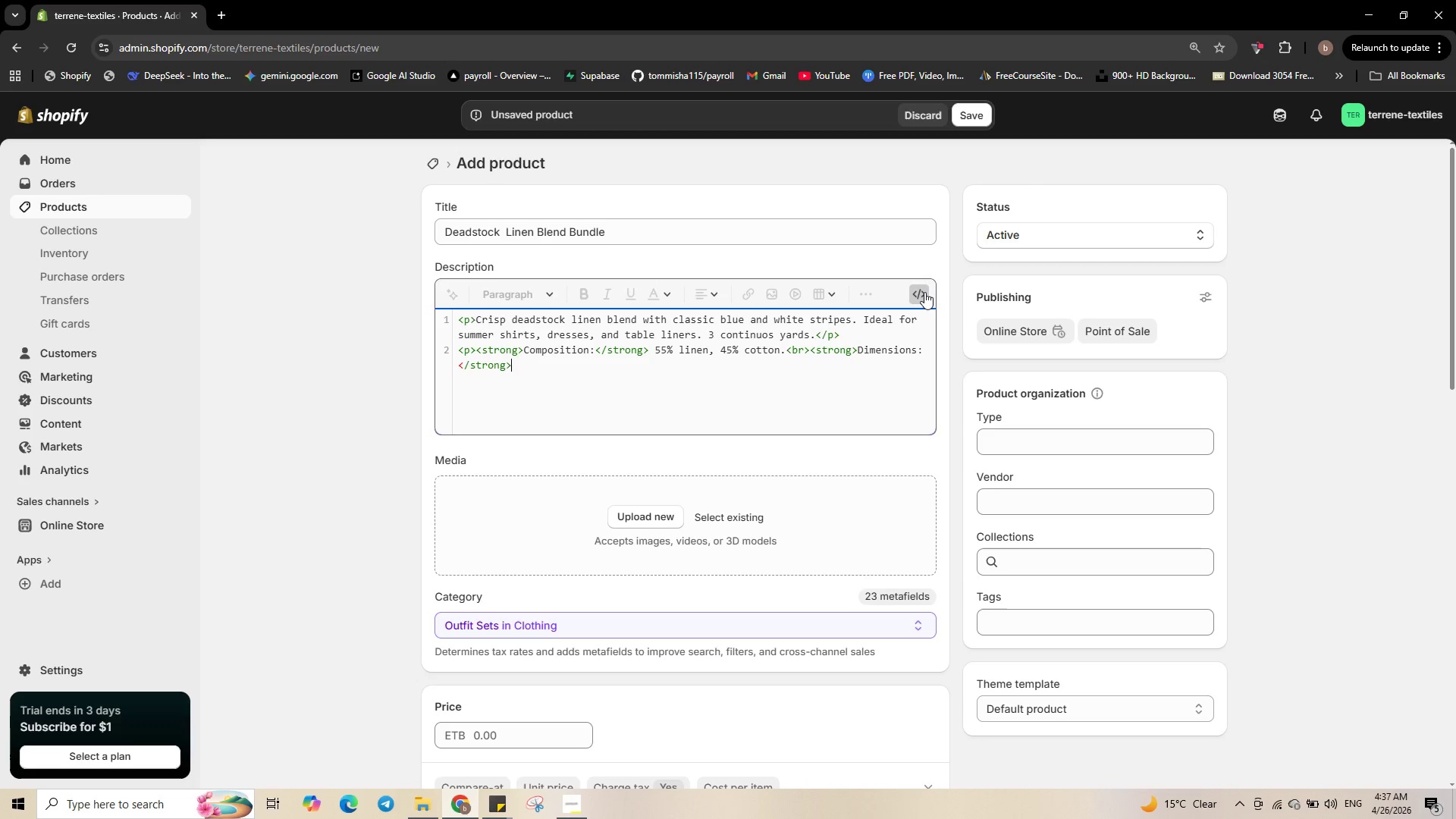 
wait(5.03)
 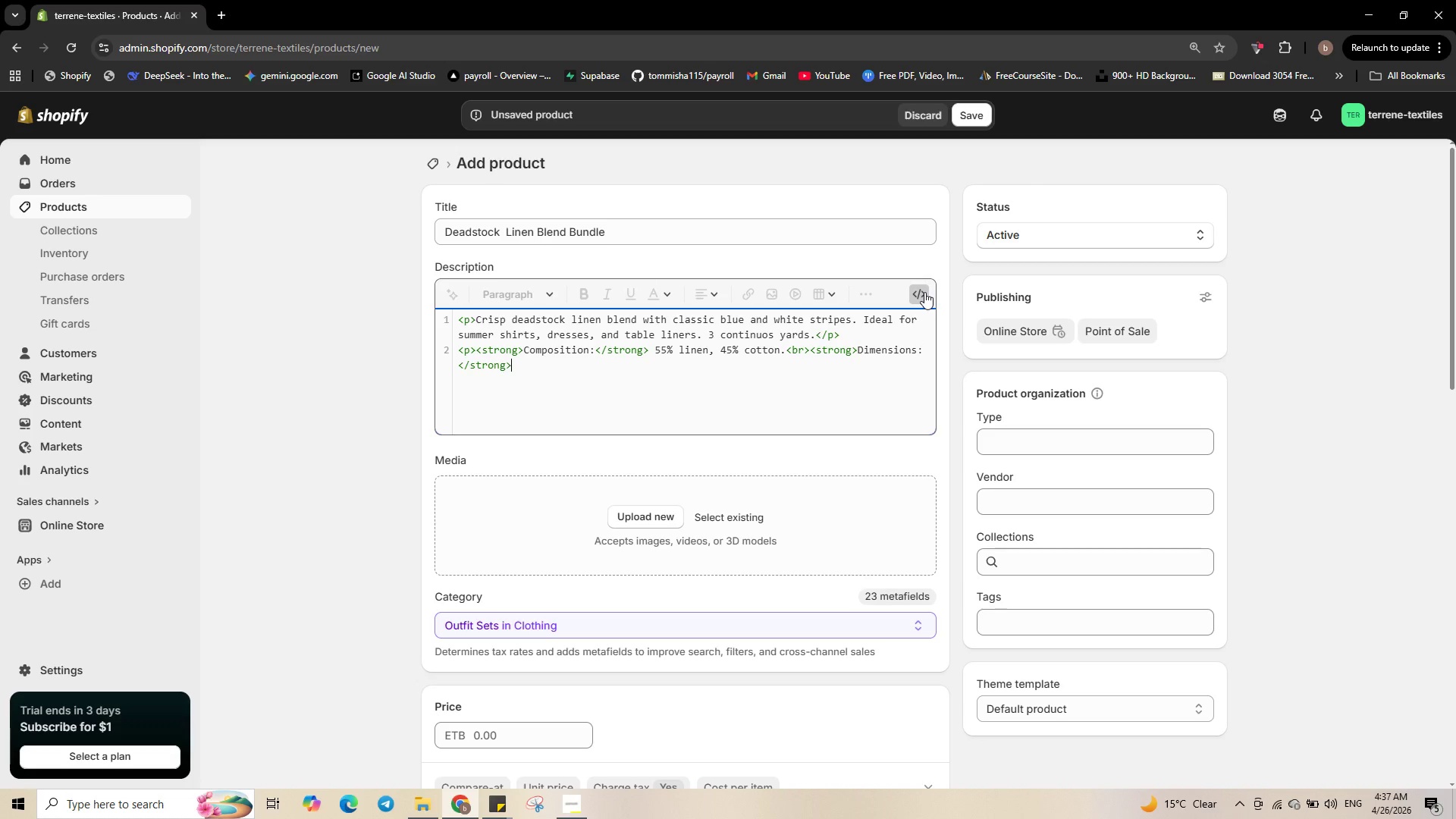 
type(3 yards 9)
key(Backspace)
type(()
 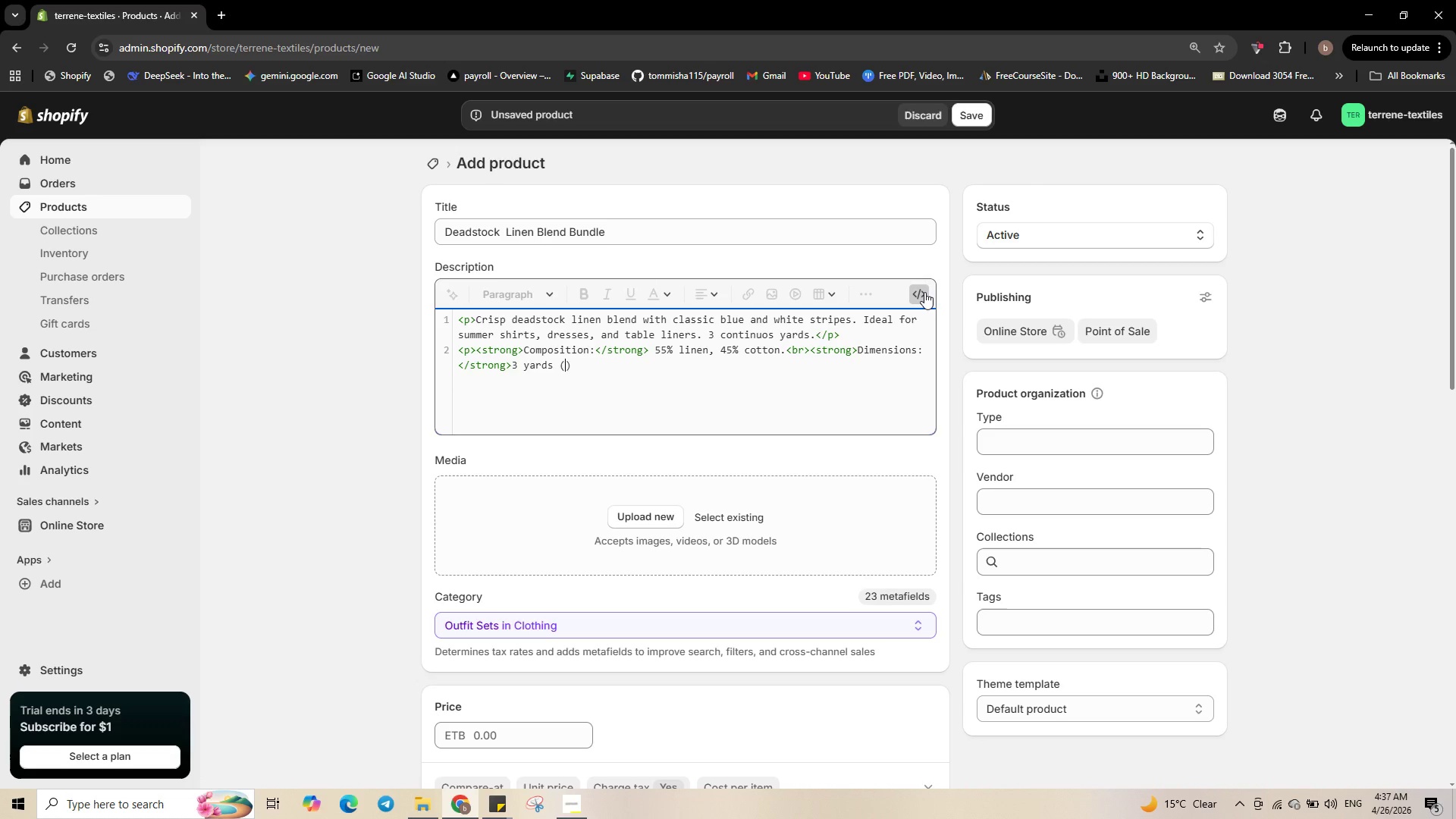 
key(Numpad1)
 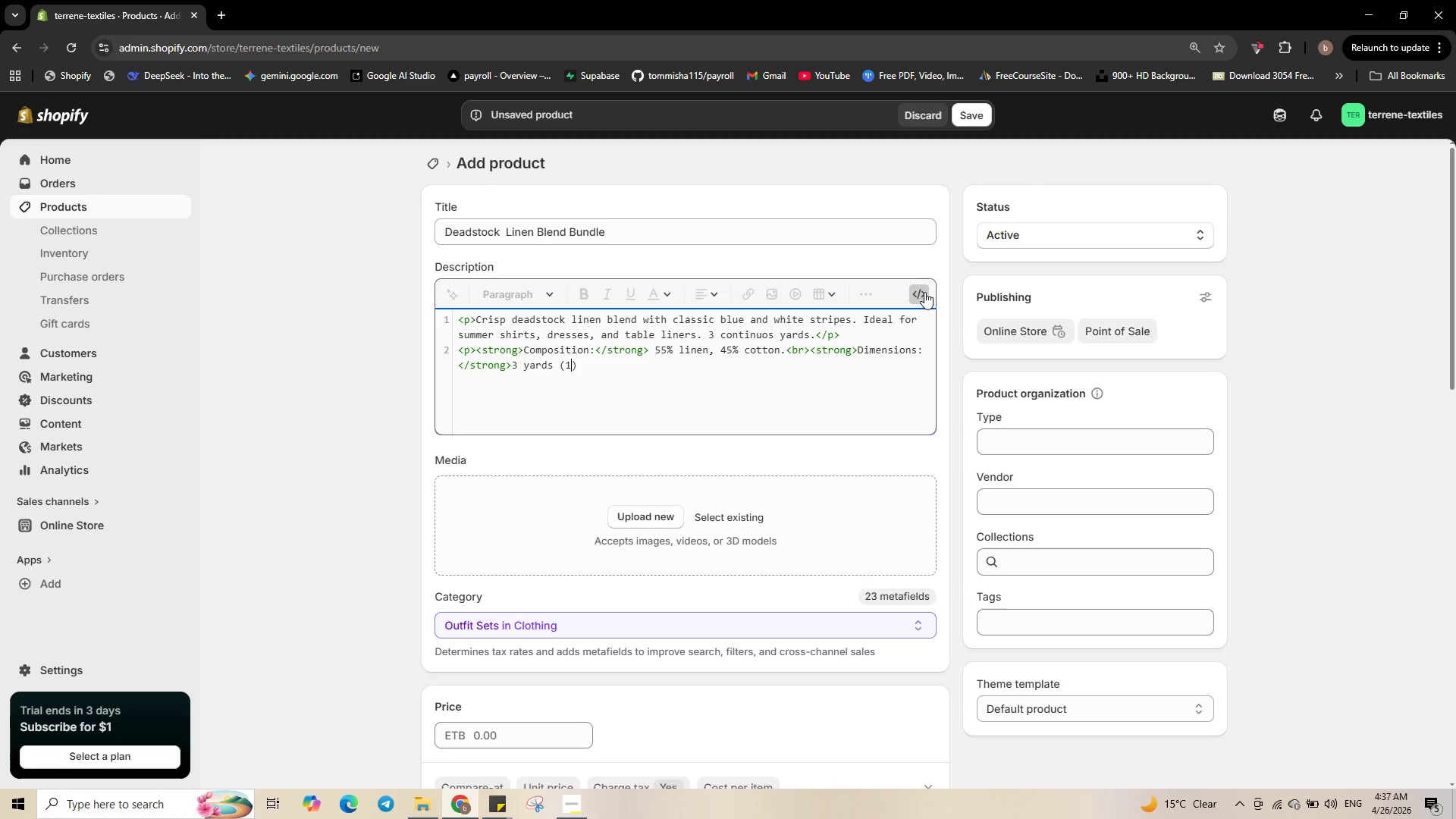 
key(Numpad0)
 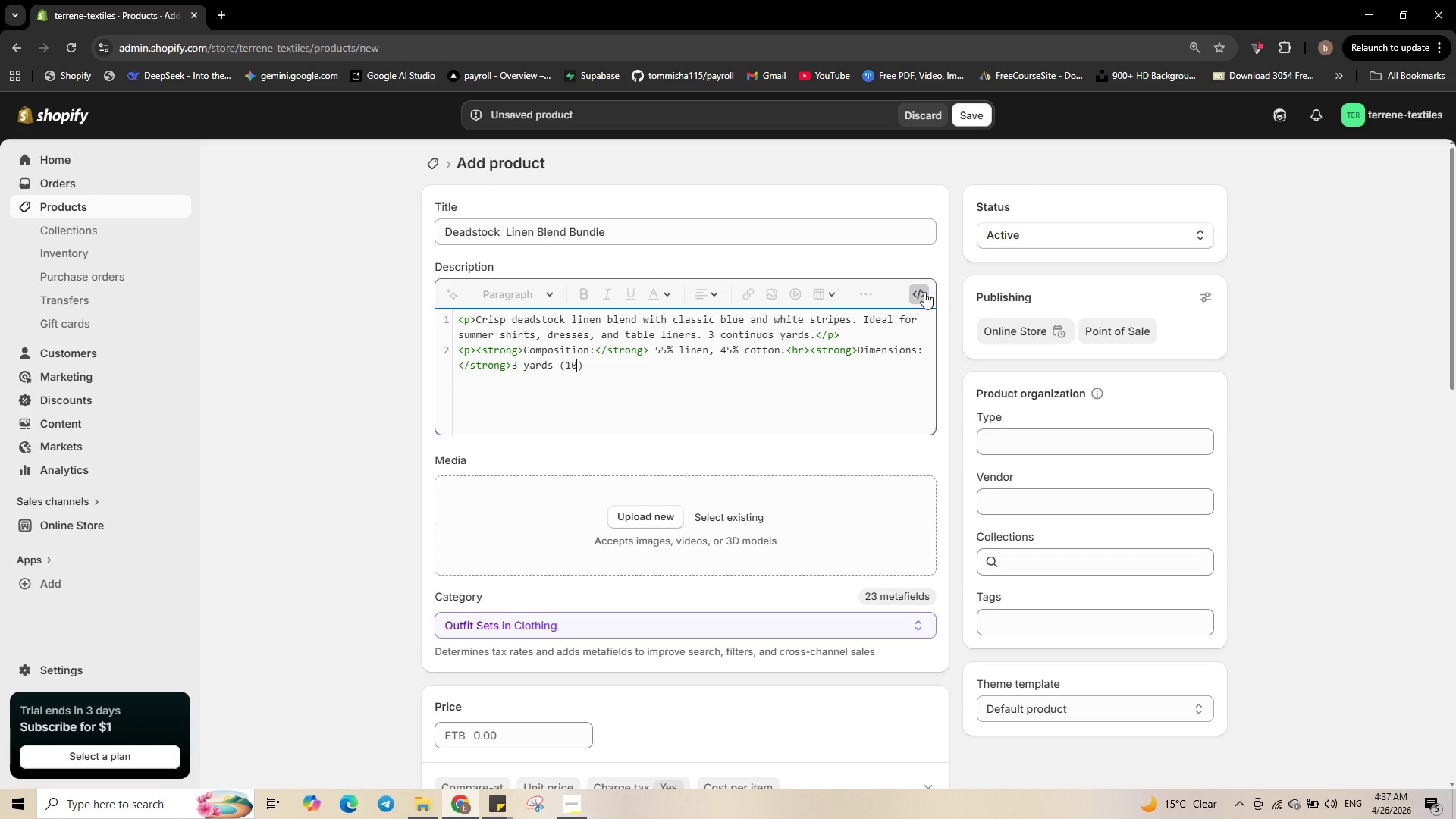 
key(Numpad8)
 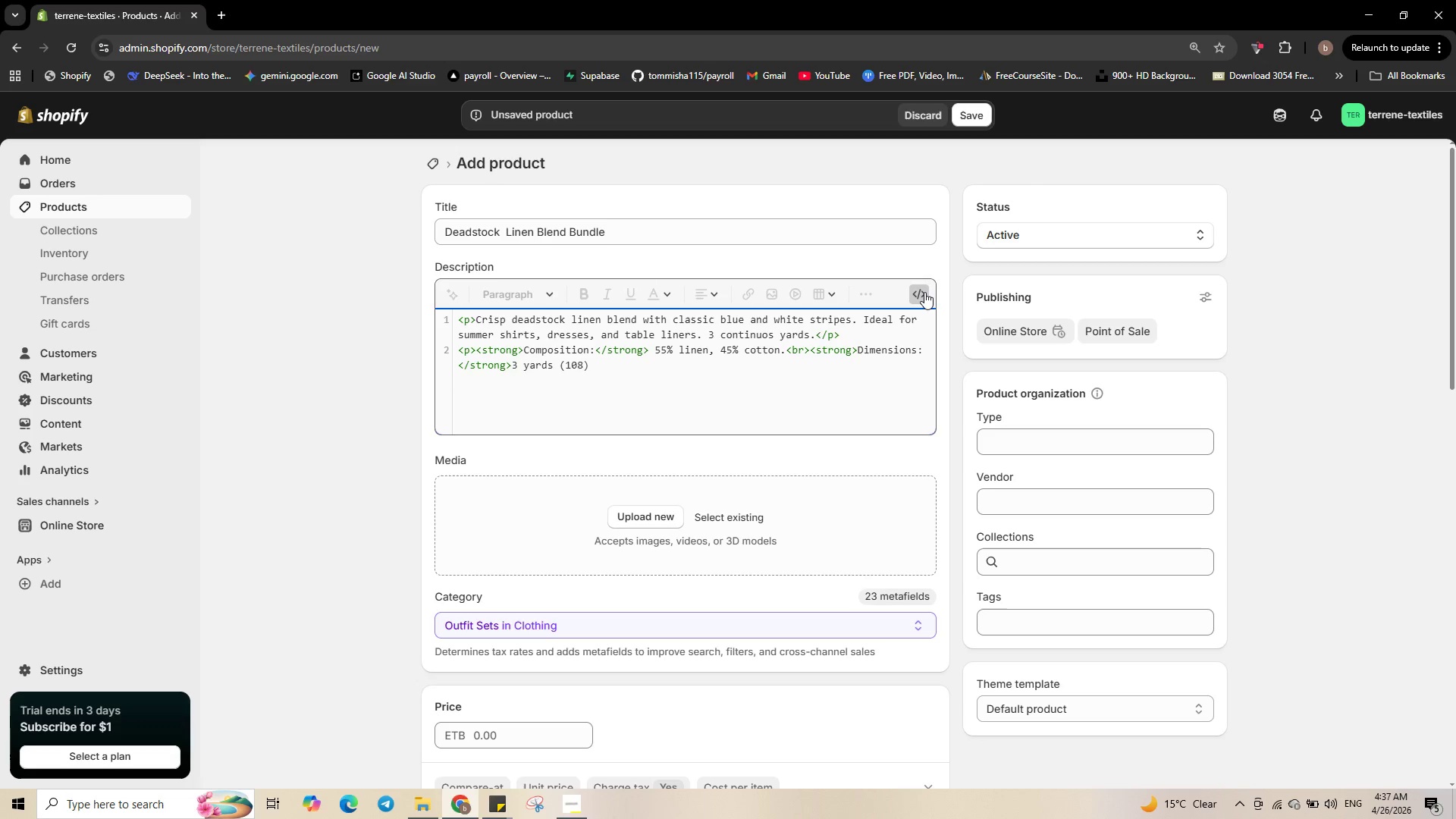 
key(Shift+Quote)
 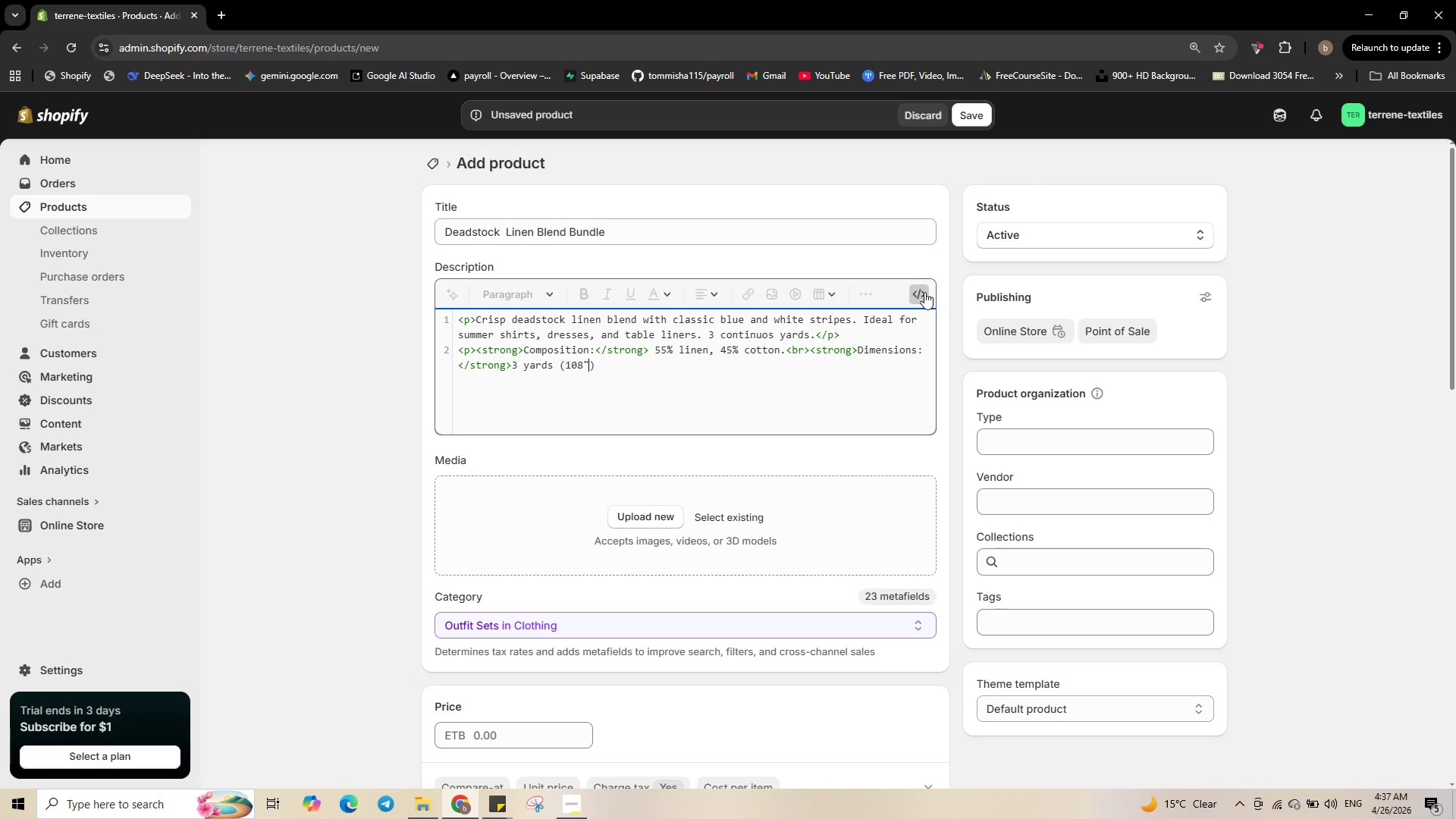 
key(Space)
 